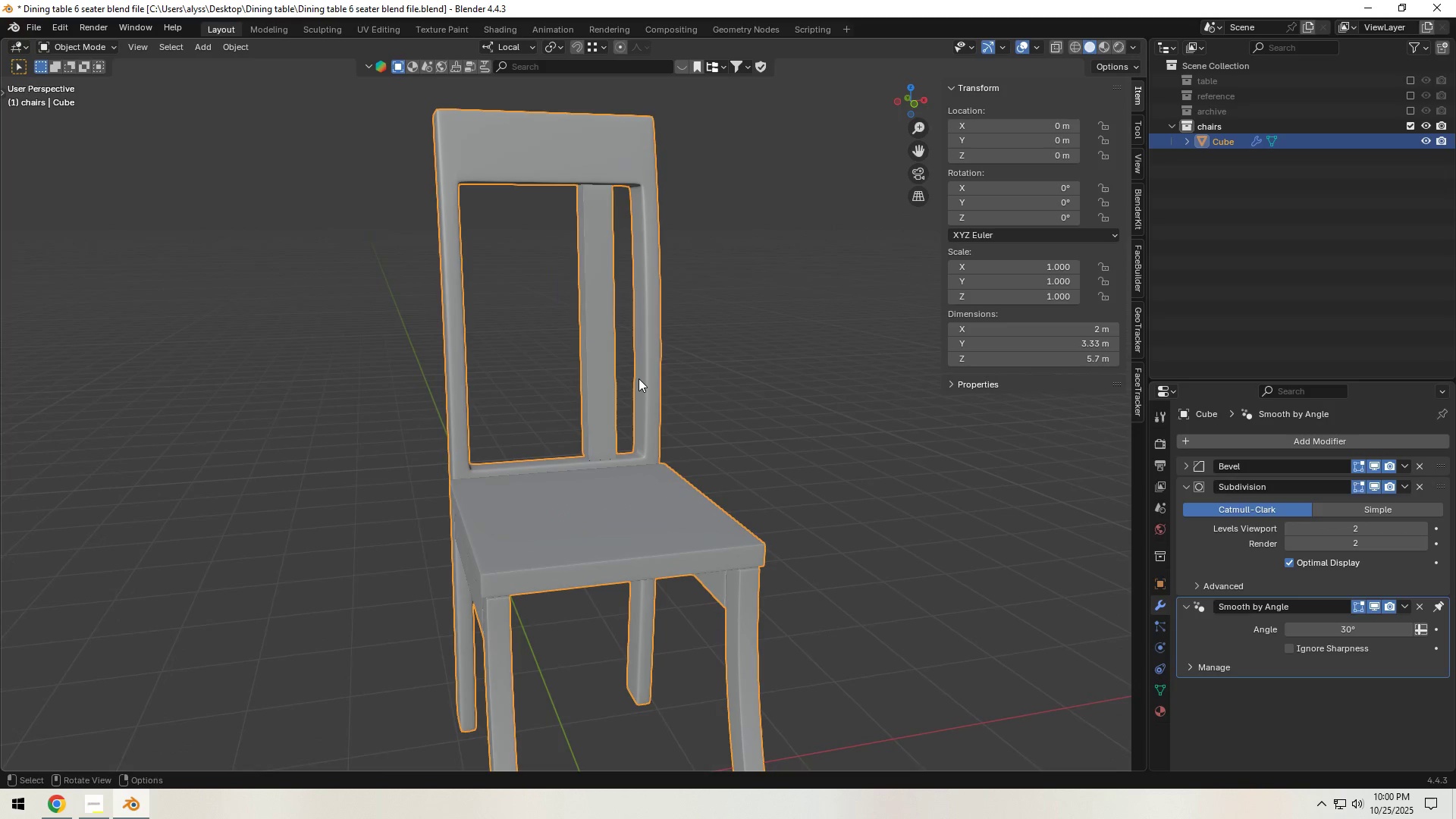 
key(Tab)
 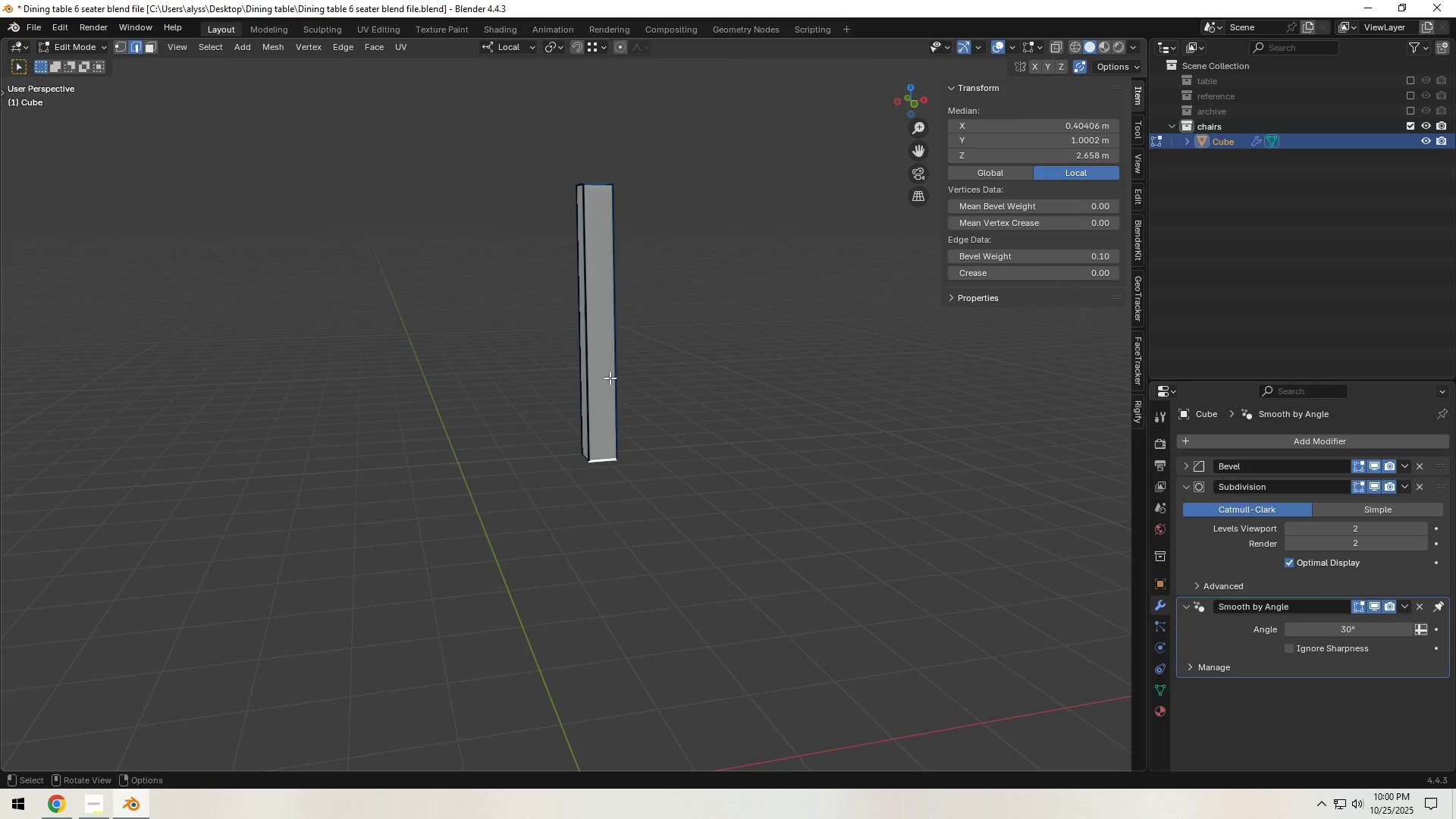 
left_click([610, 378])
 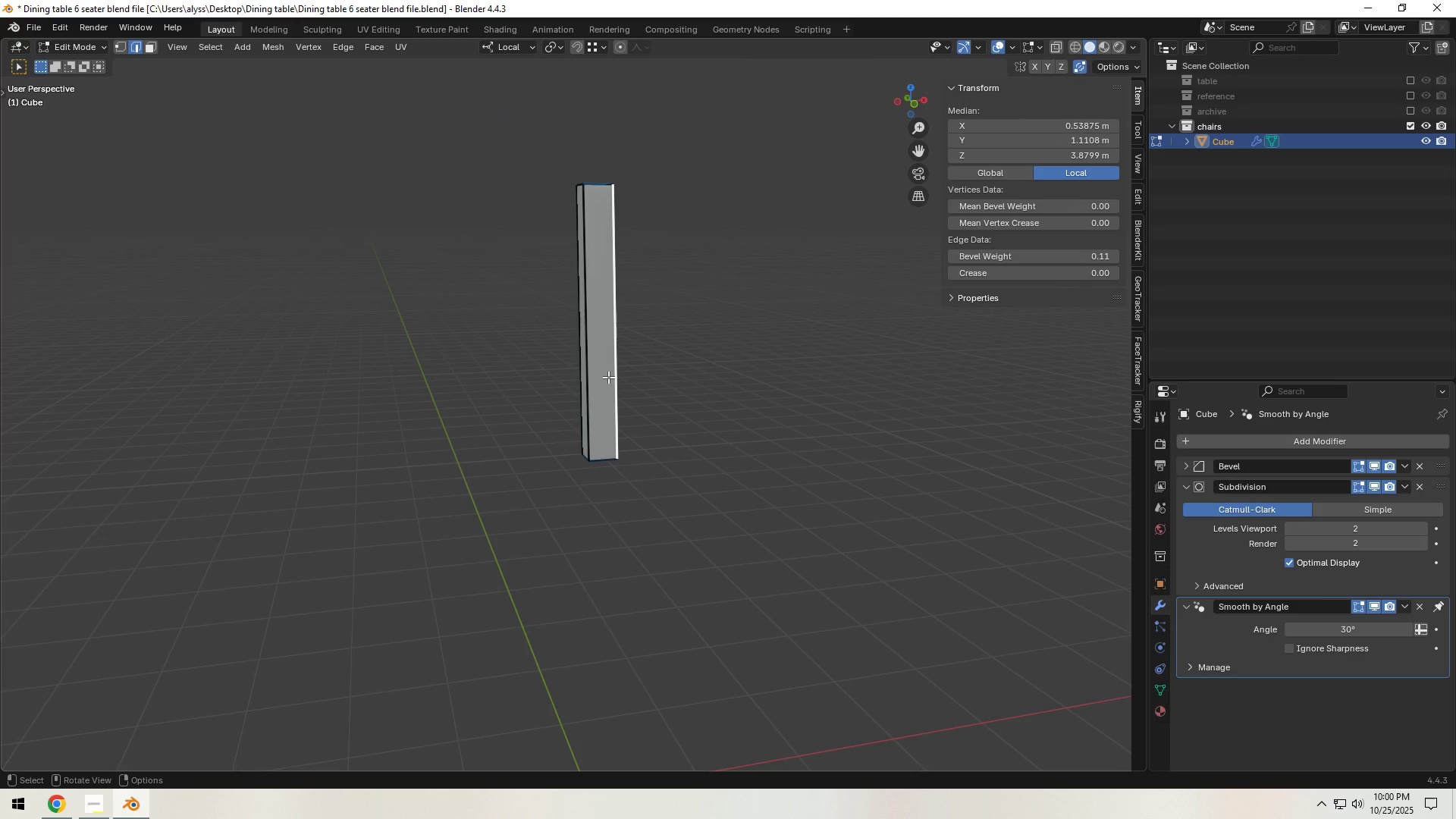 
type(lsx)
 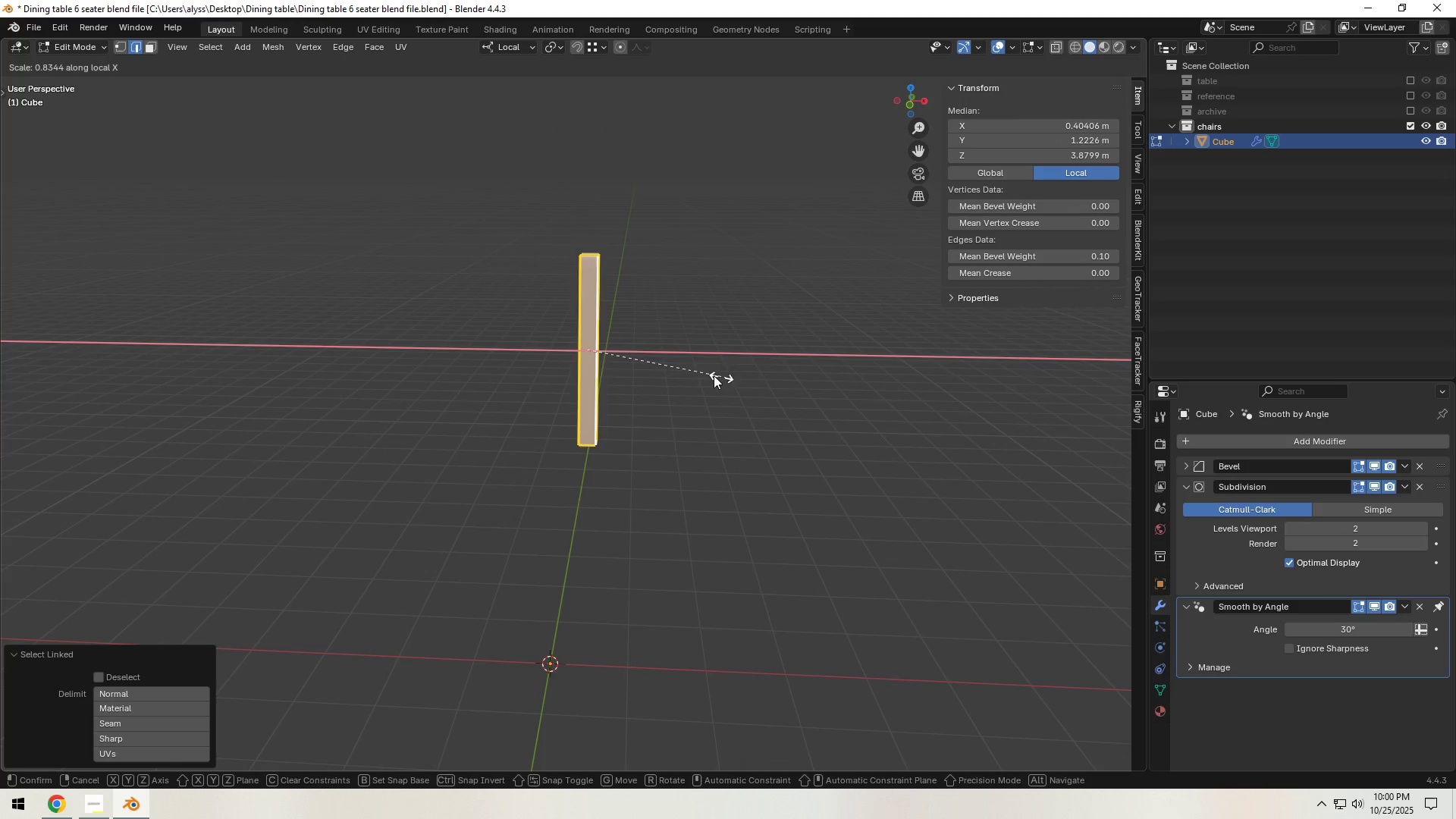 
scroll: coordinate [606, 381], scroll_direction: down, amount: 2.0
 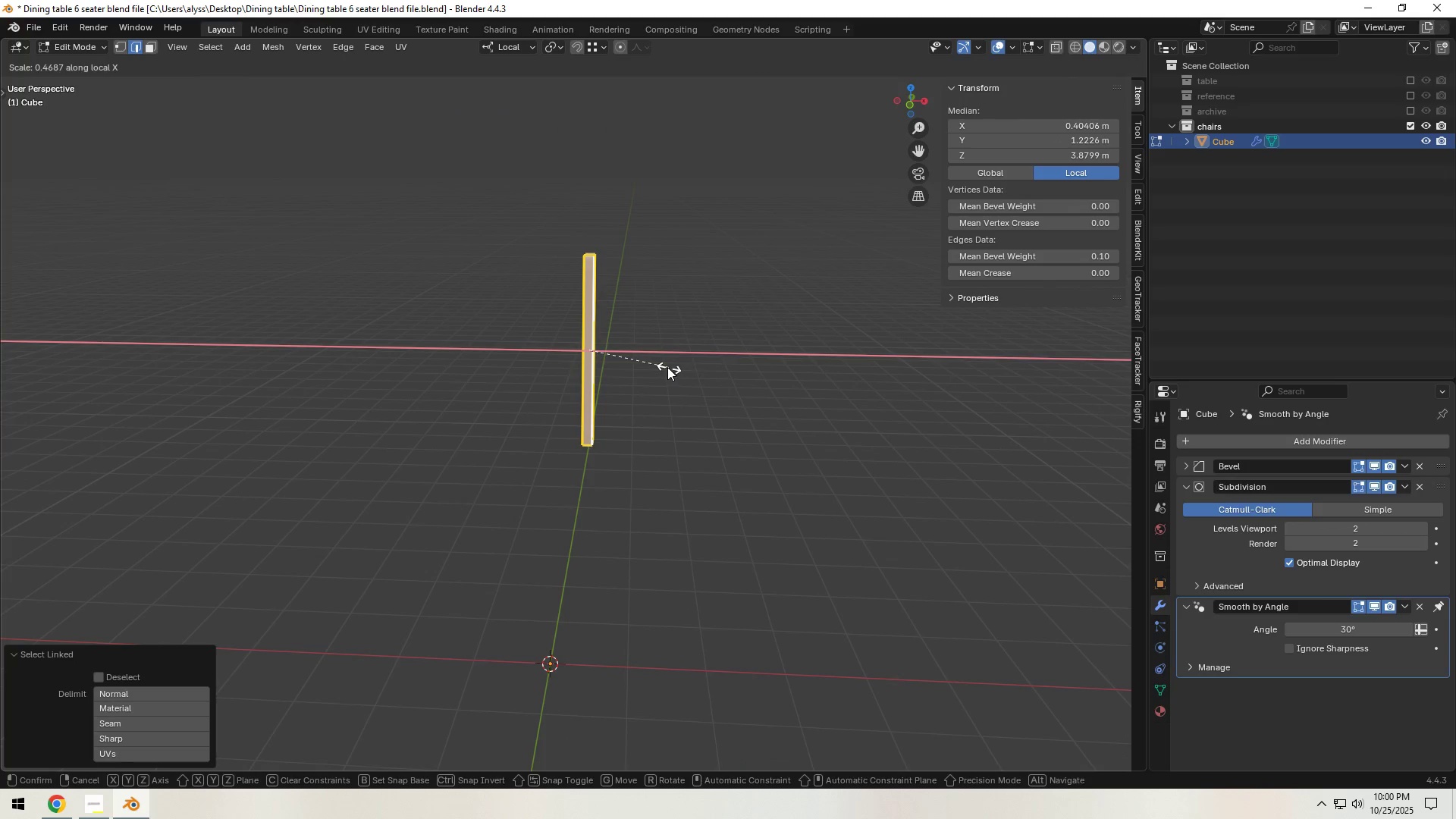 
left_click([661, 366])
 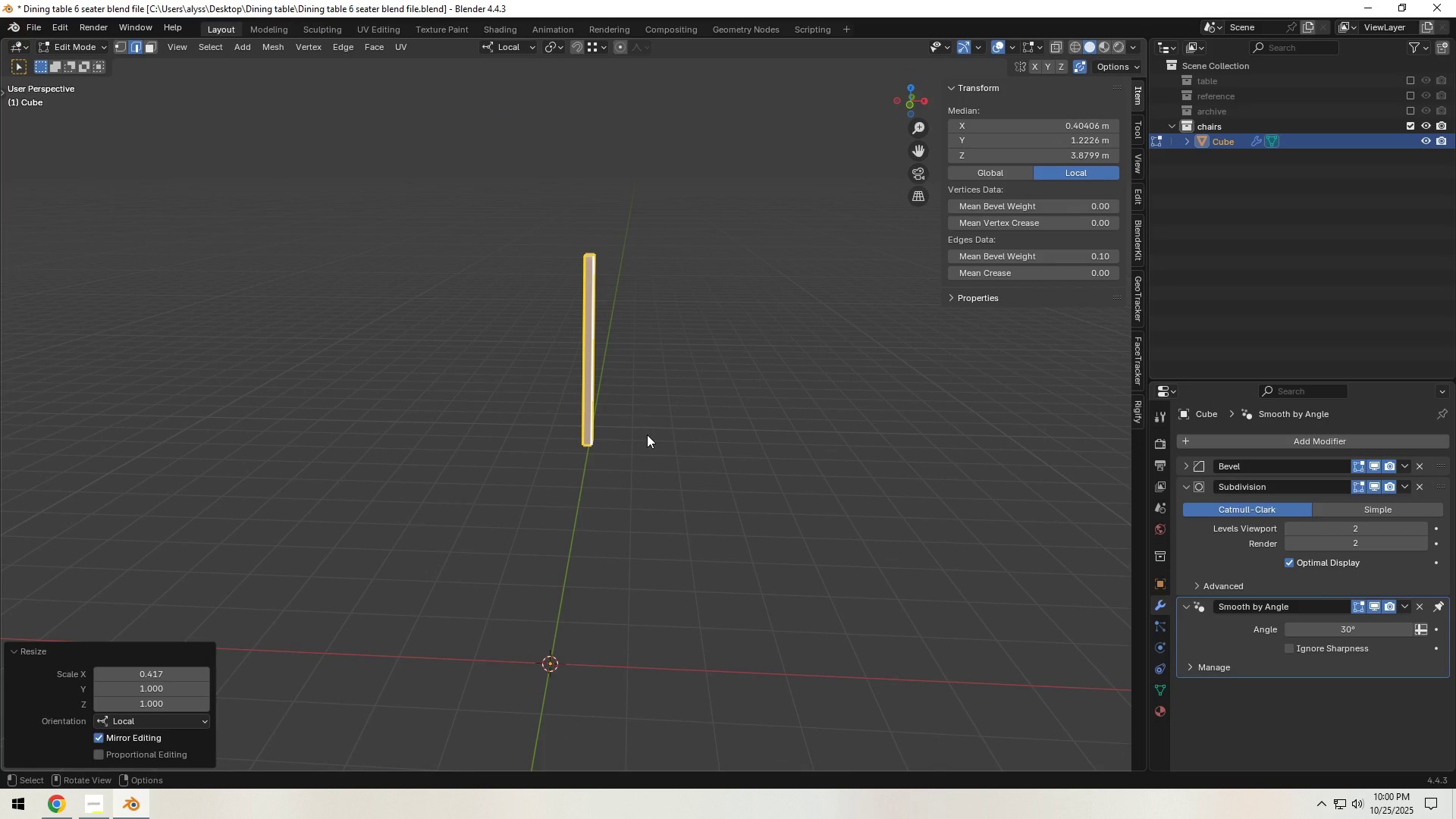 
key(Alt+H)
 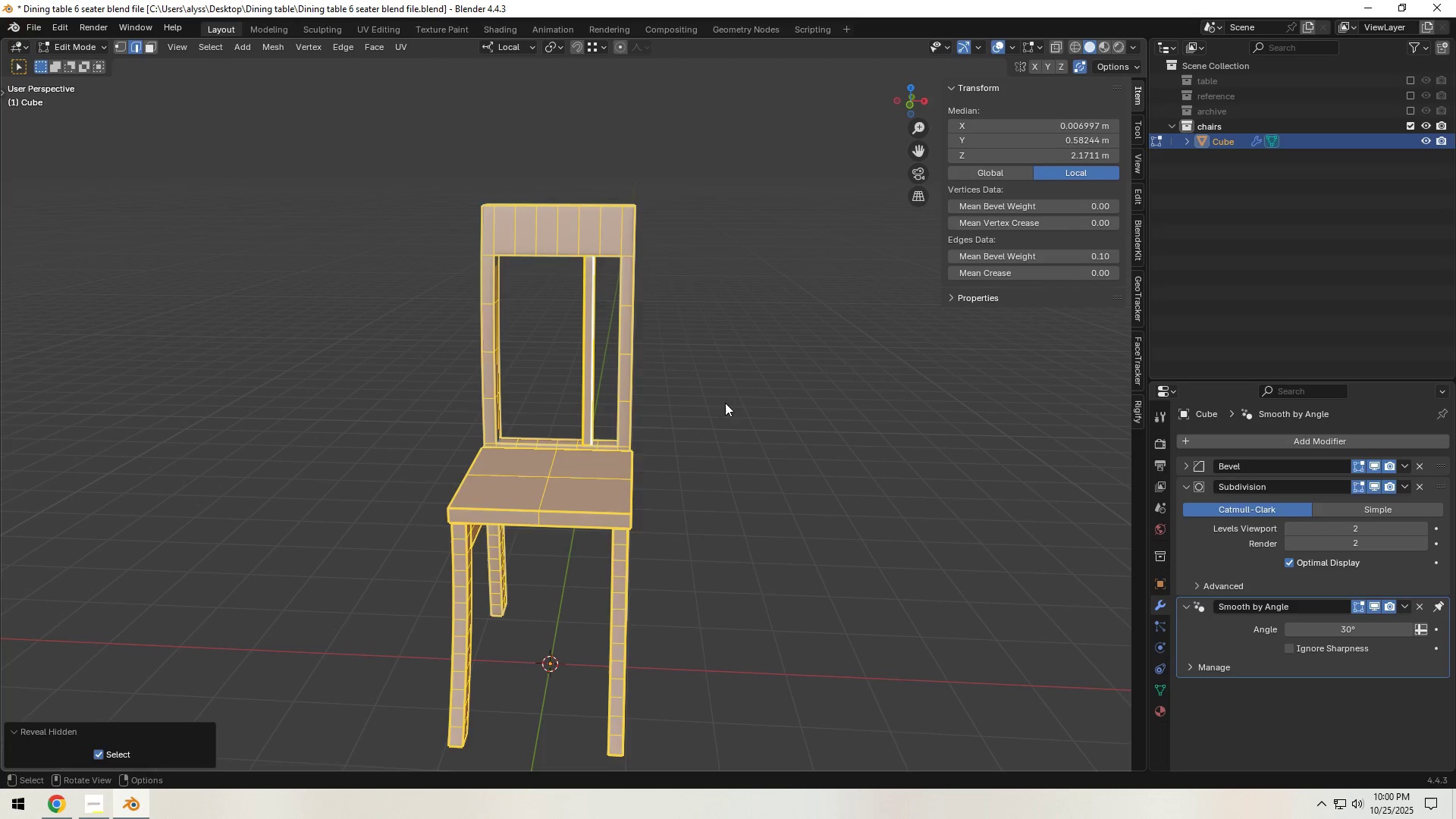 
left_click([733, 394])
 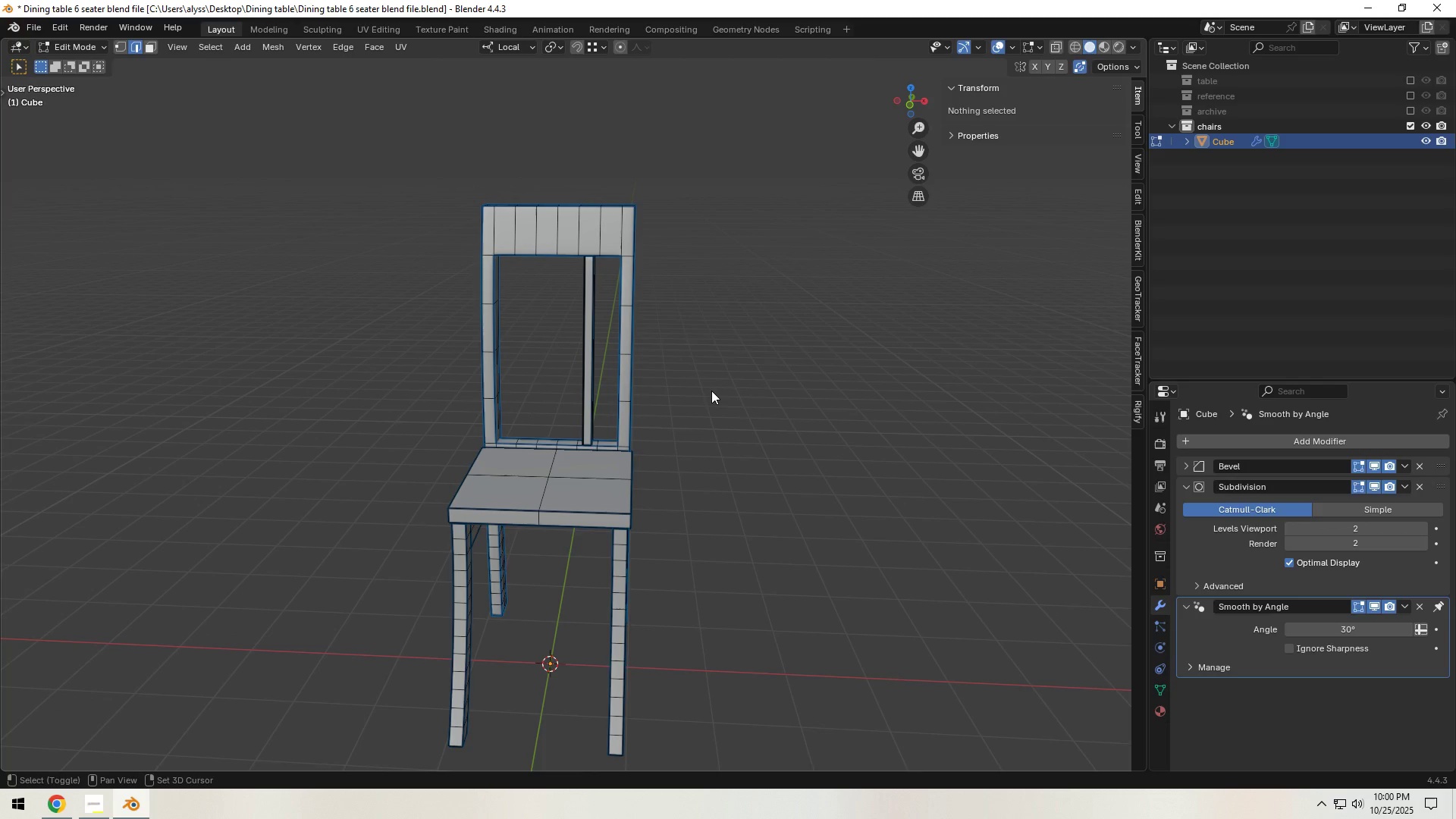 
hold_key(key=ShiftLeft, duration=0.38)
 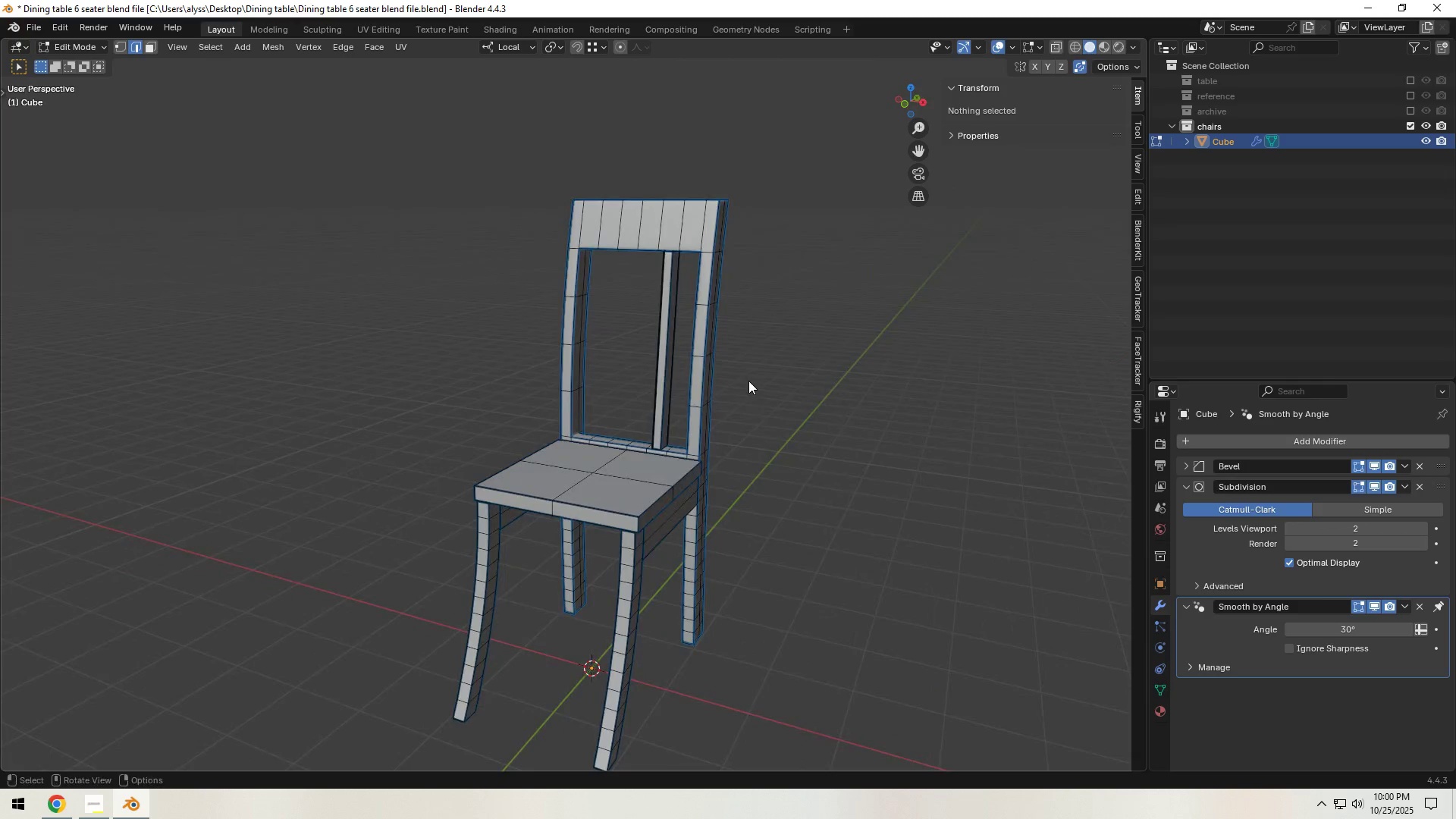 
left_click([675, 378])
 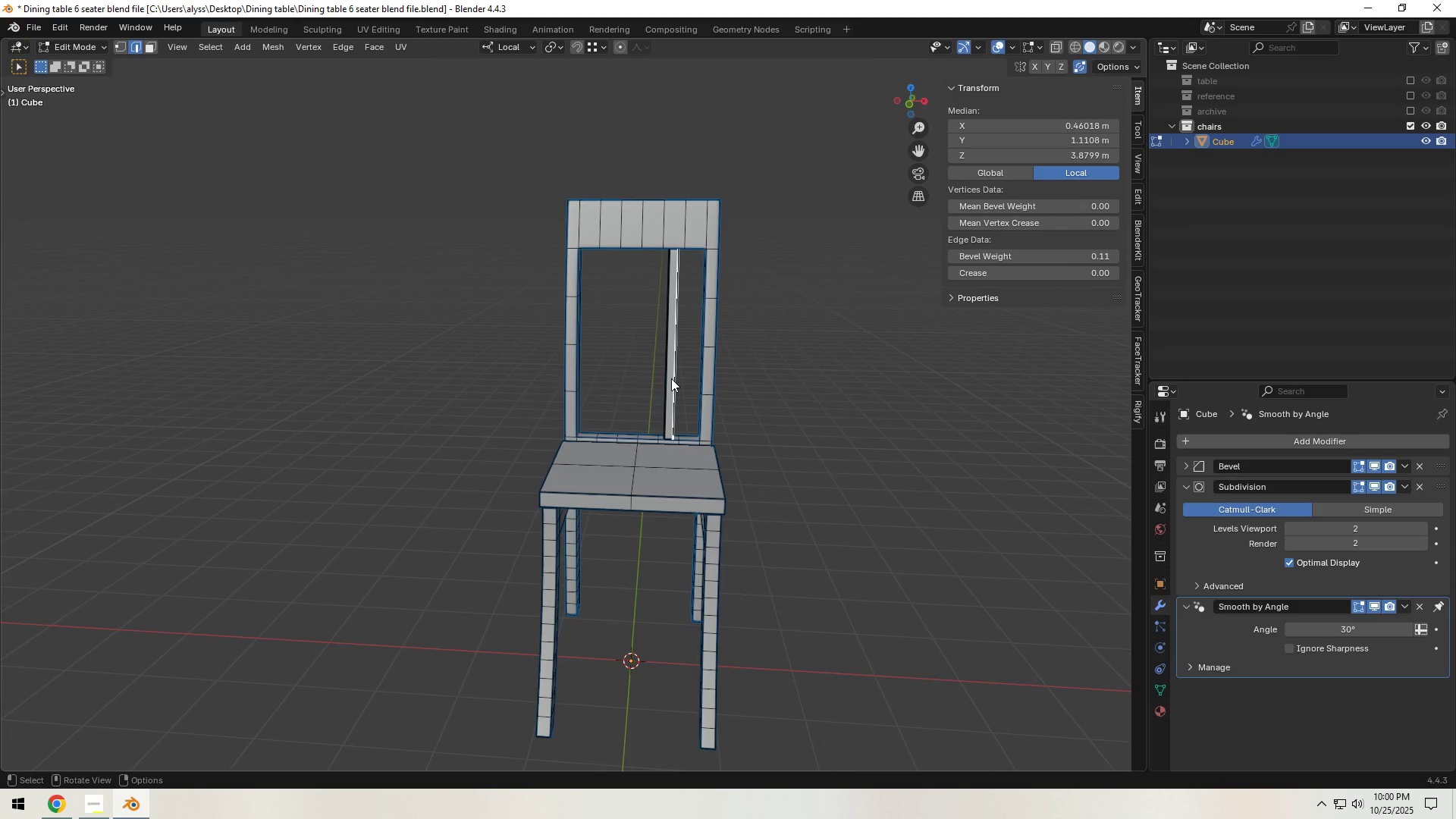 
key(L)
 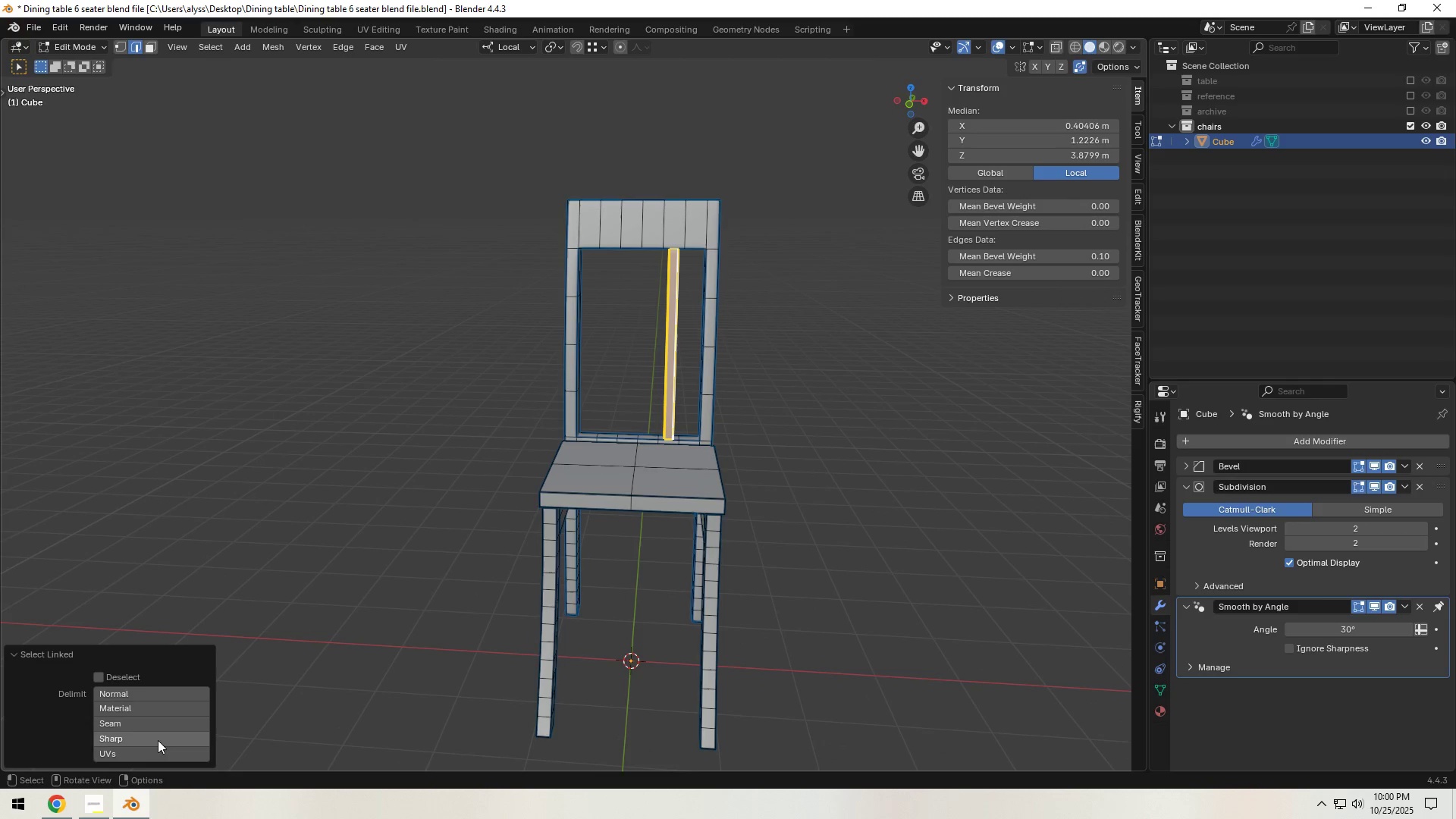 
left_click([62, 805])
 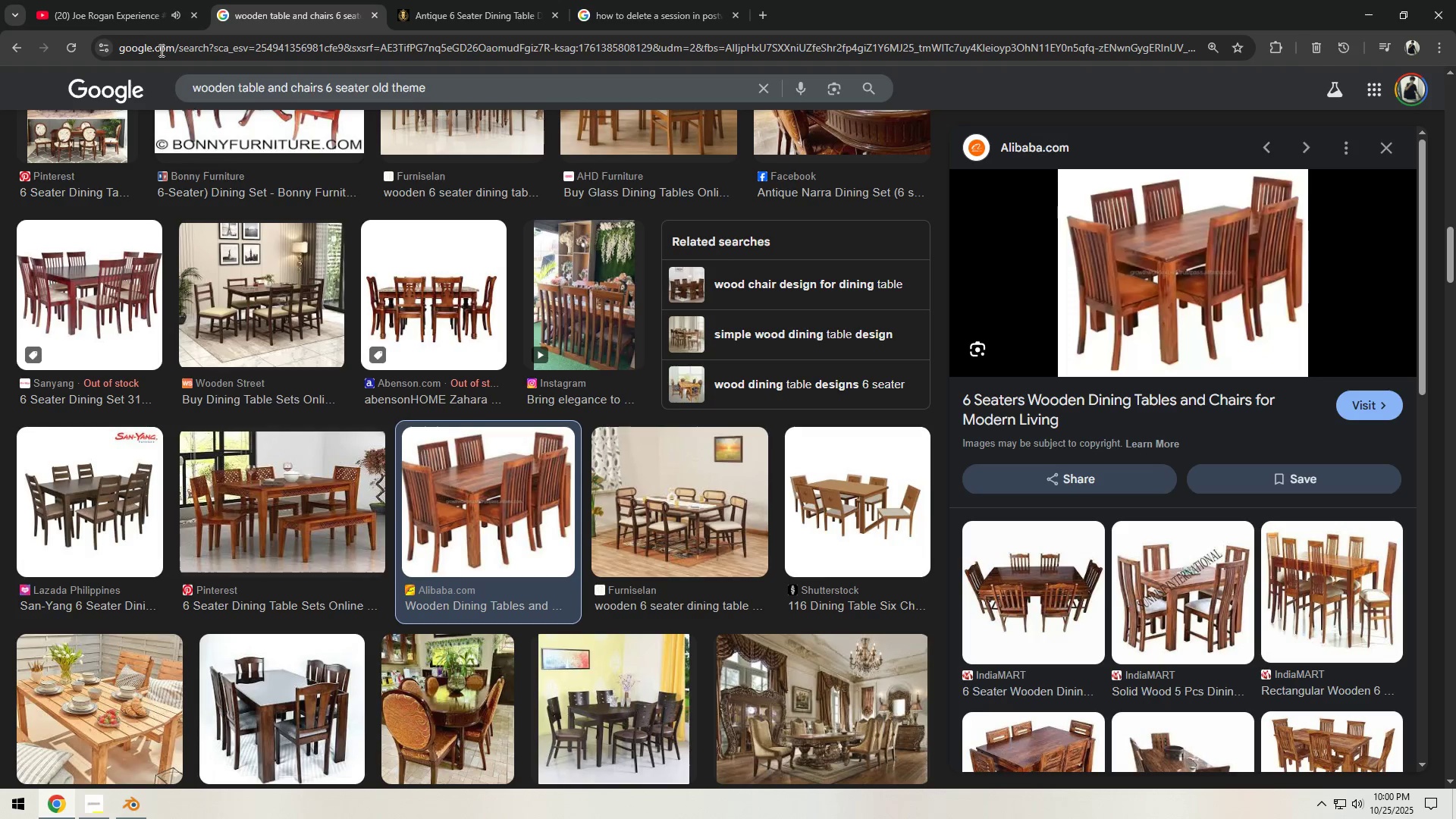 
left_click([142, 0])
 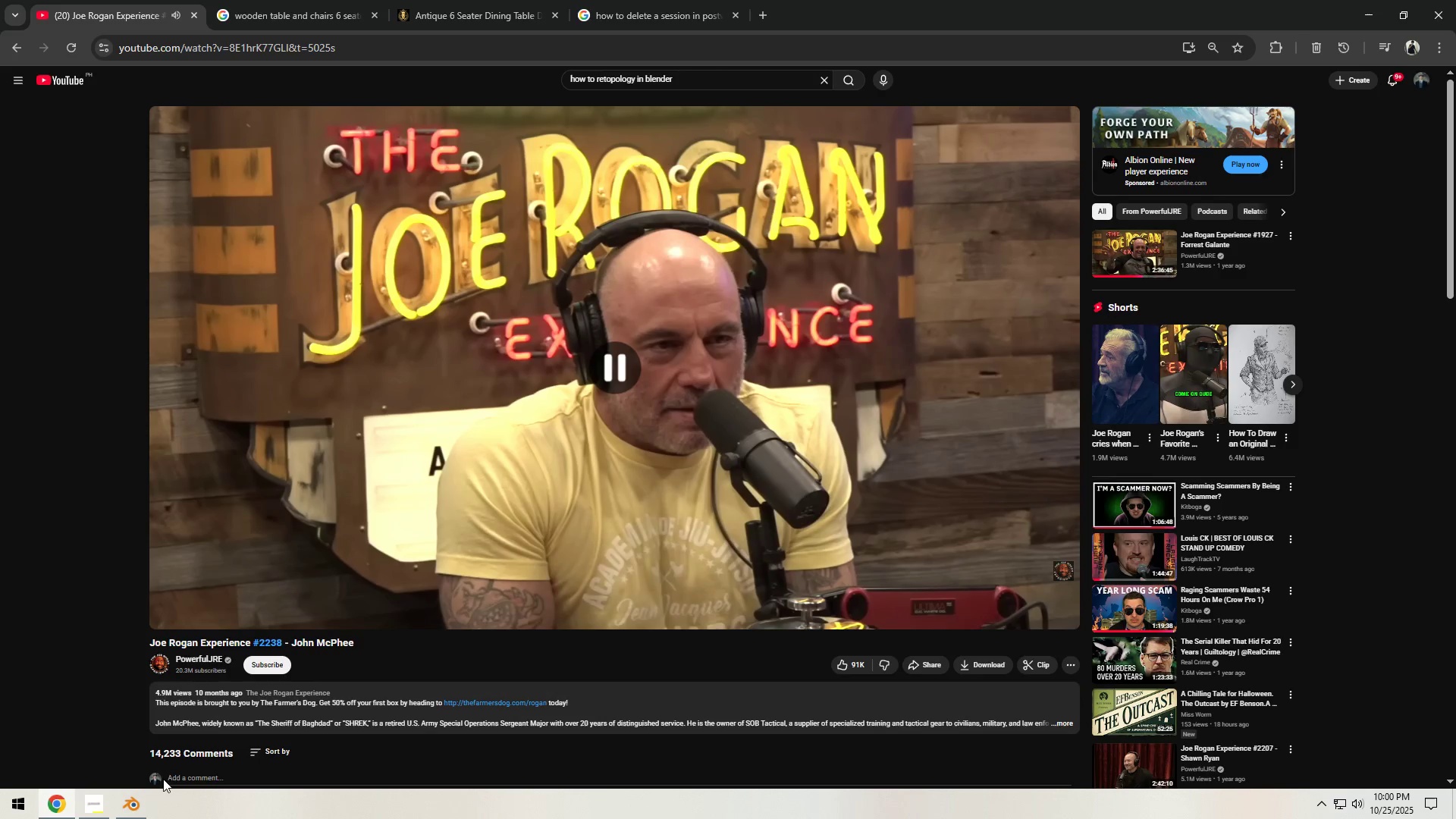 
left_click([138, 817])
 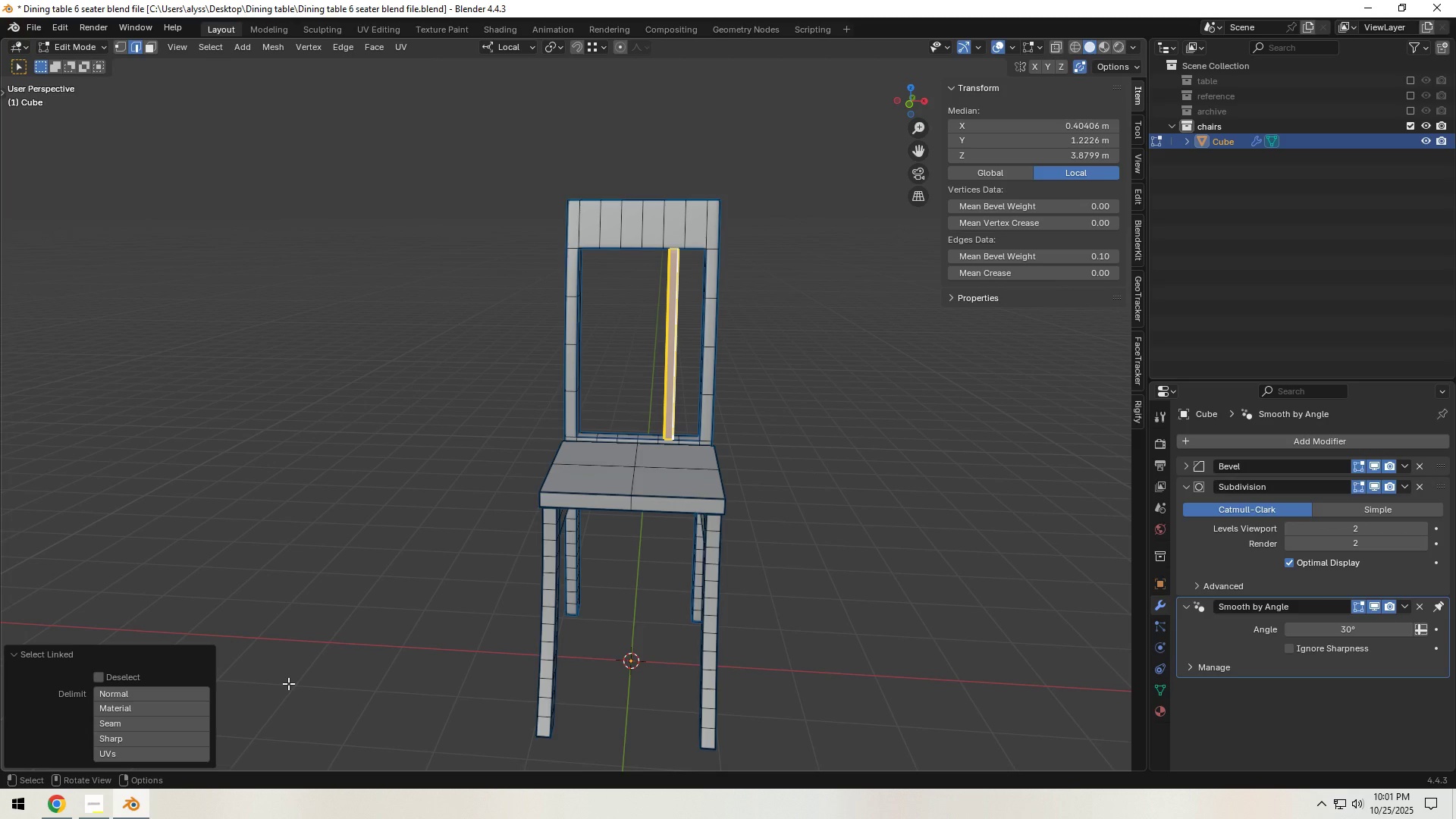 
wait(7.09)
 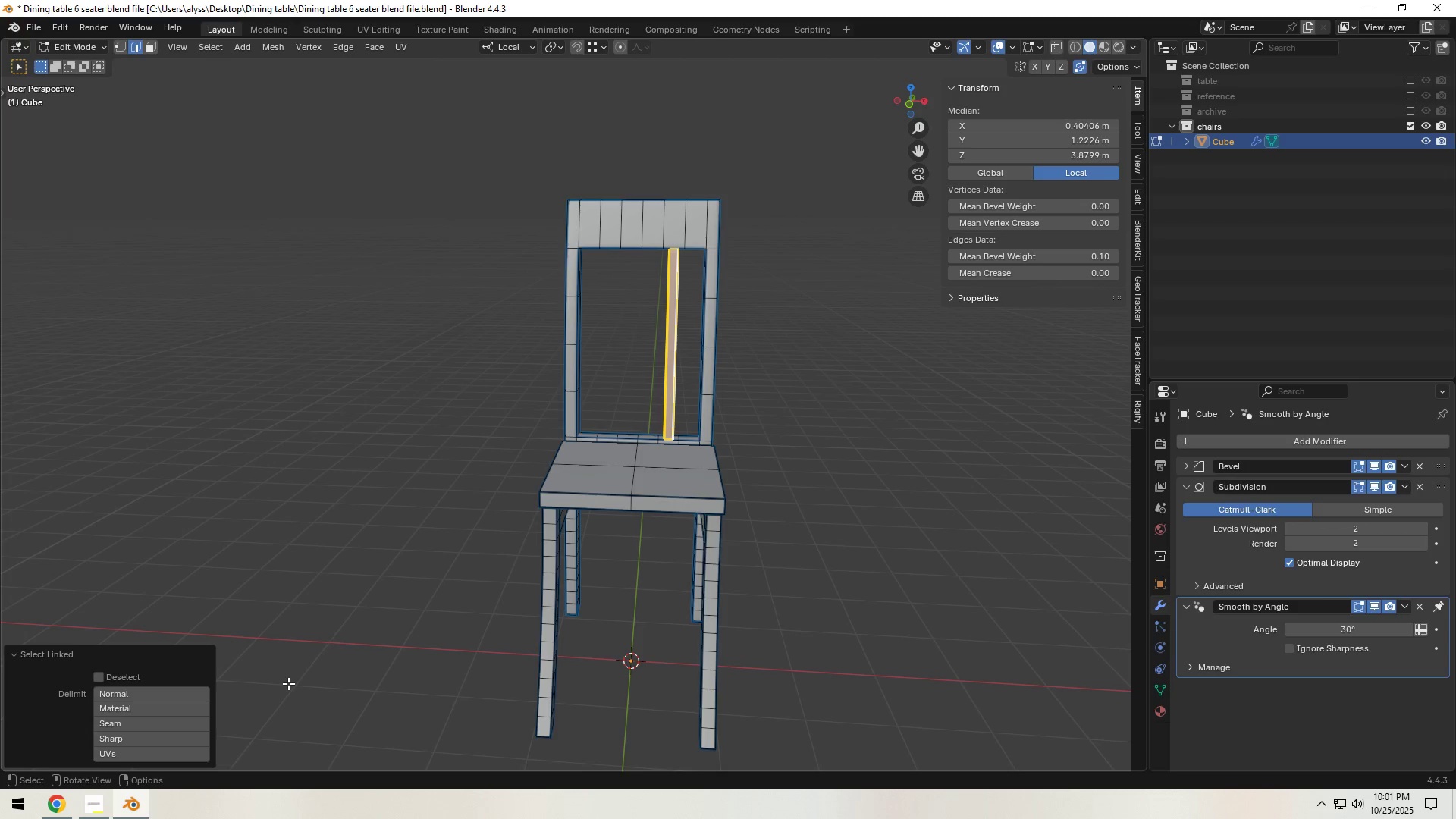 
hold_key(key=Backquote, duration=0.35)
 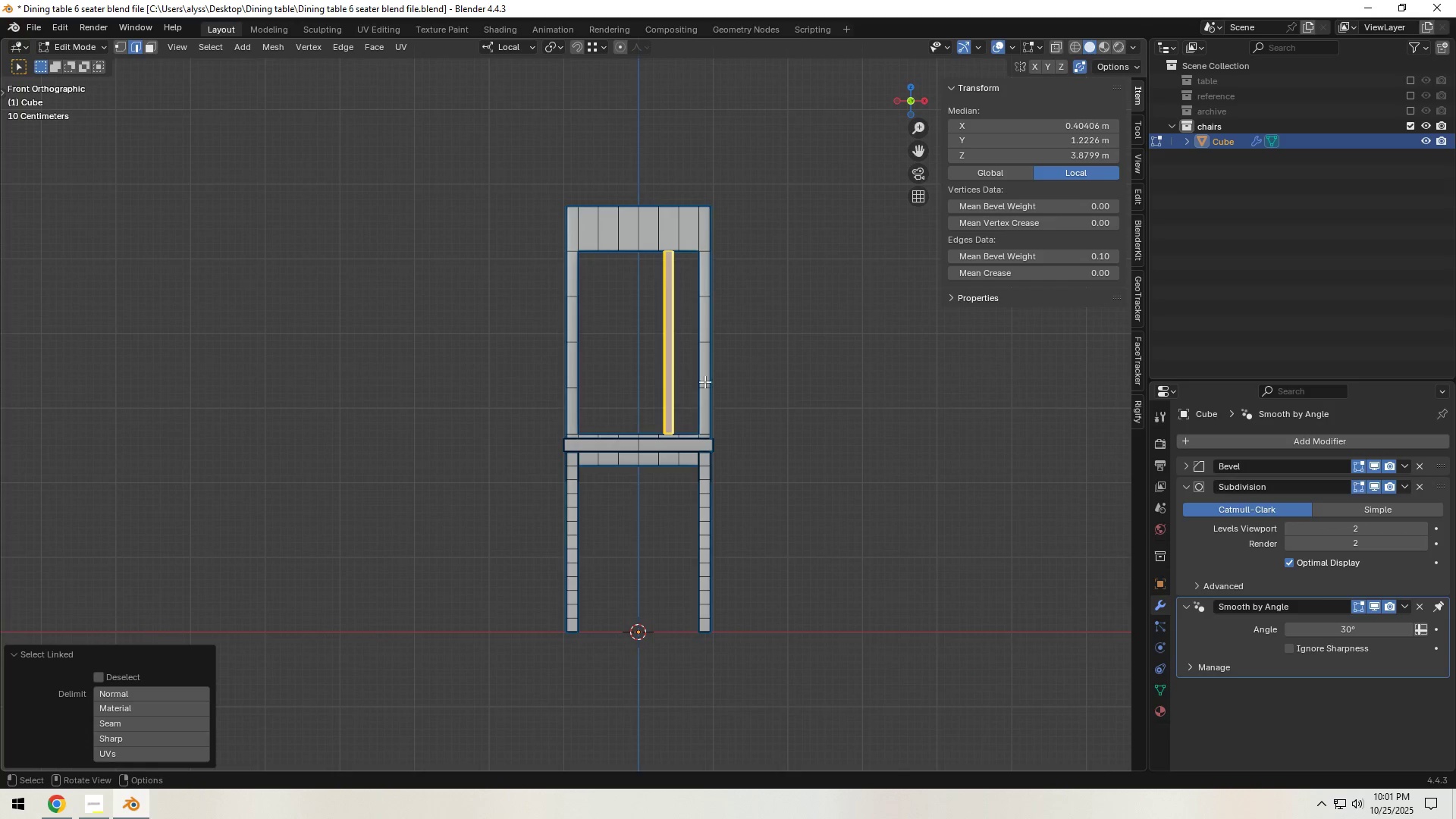 
scroll: coordinate [704, 381], scroll_direction: up, amount: 4.0
 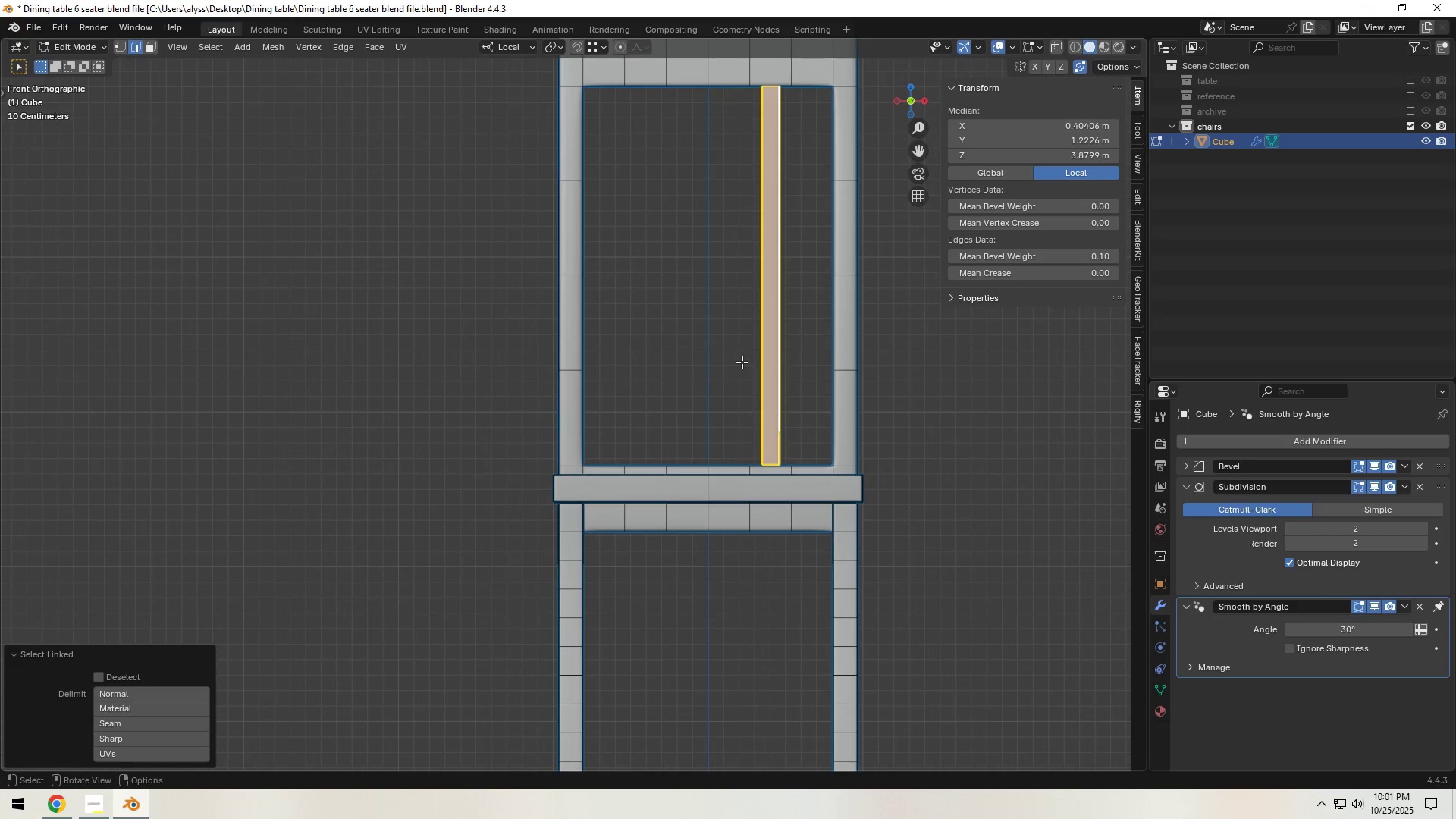 
hold_key(key=ShiftLeft, duration=0.42)
 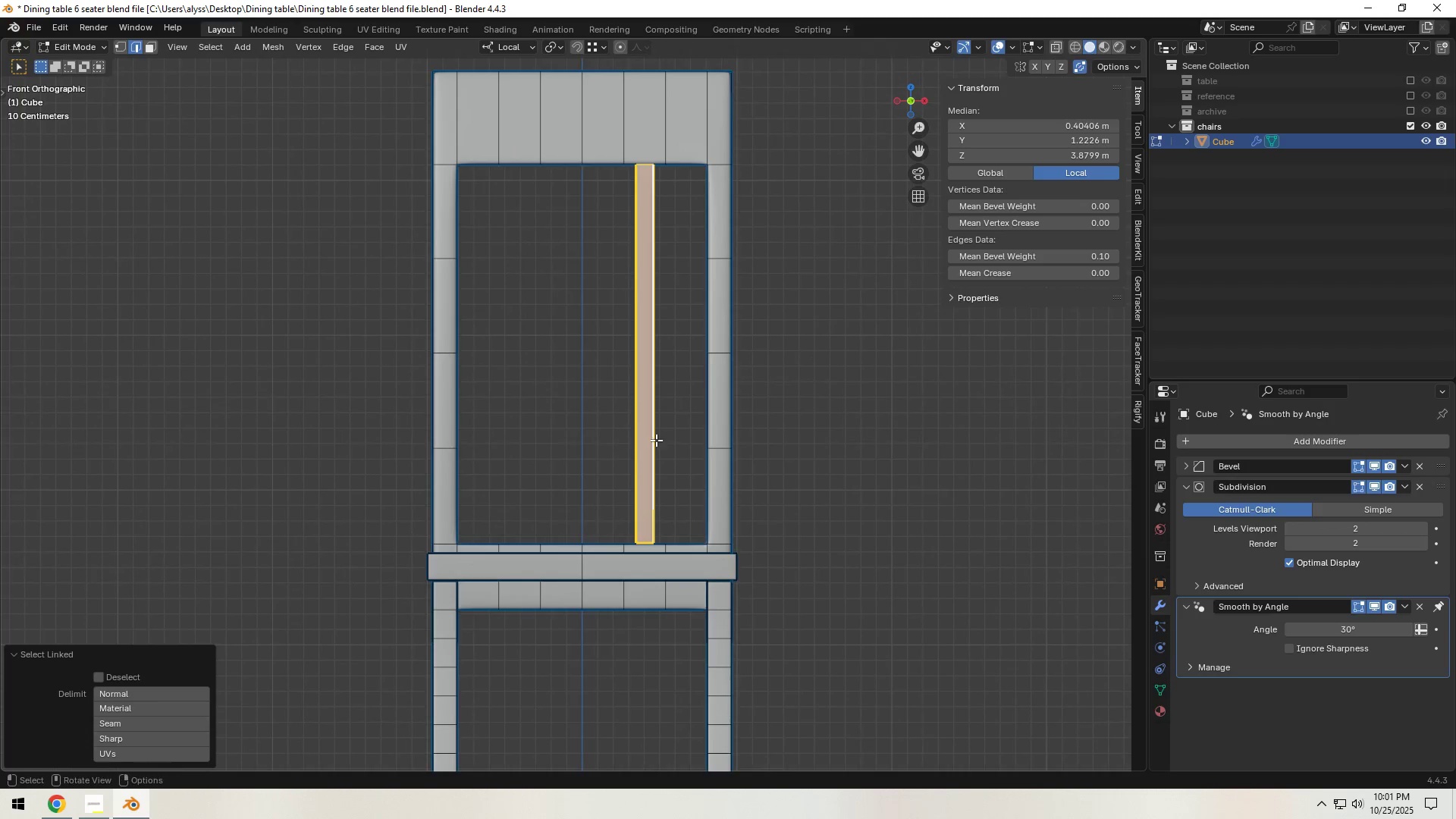 
scroll: coordinate [656, 440], scroll_direction: up, amount: 2.0
 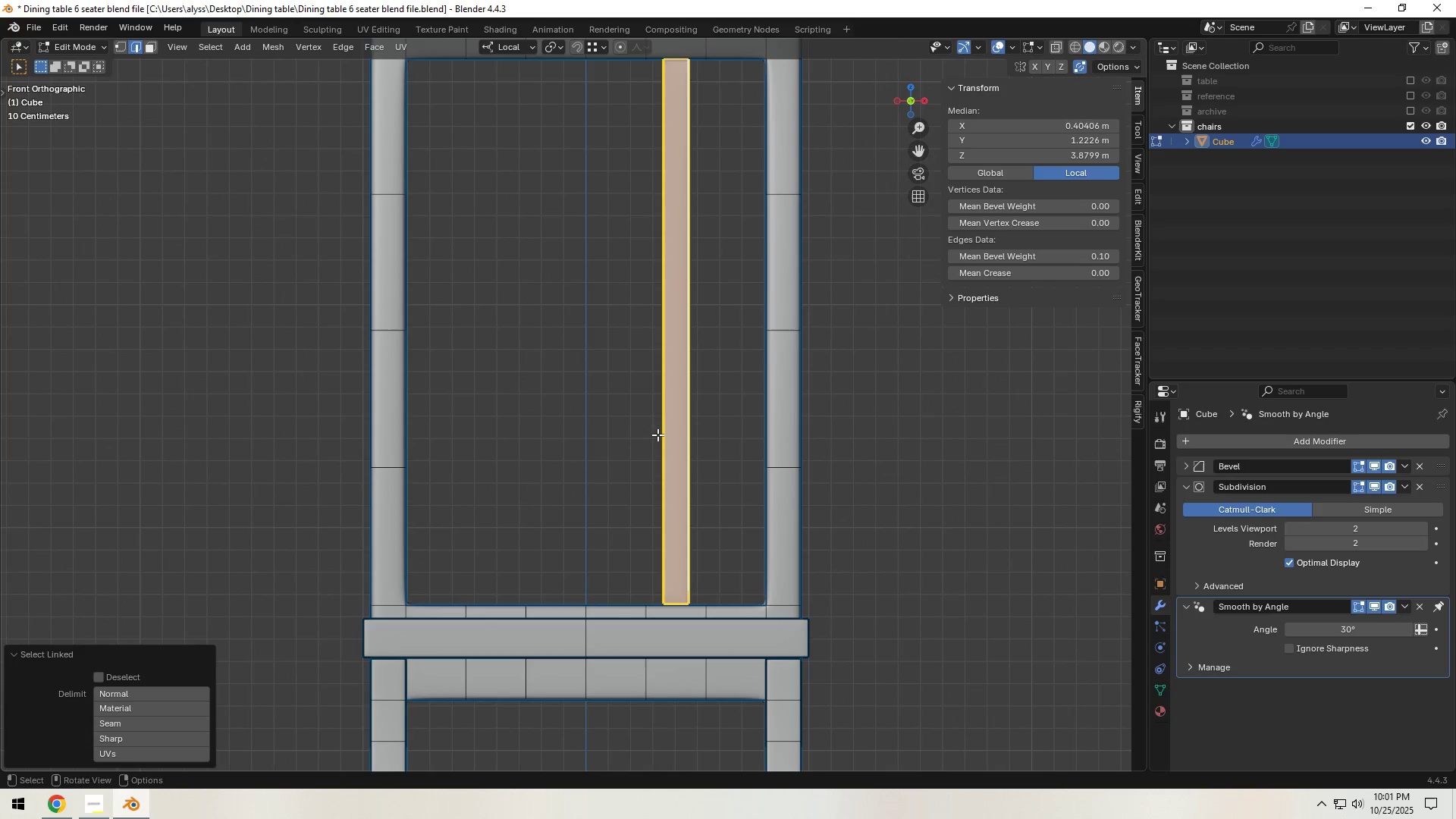 
type(gx)
 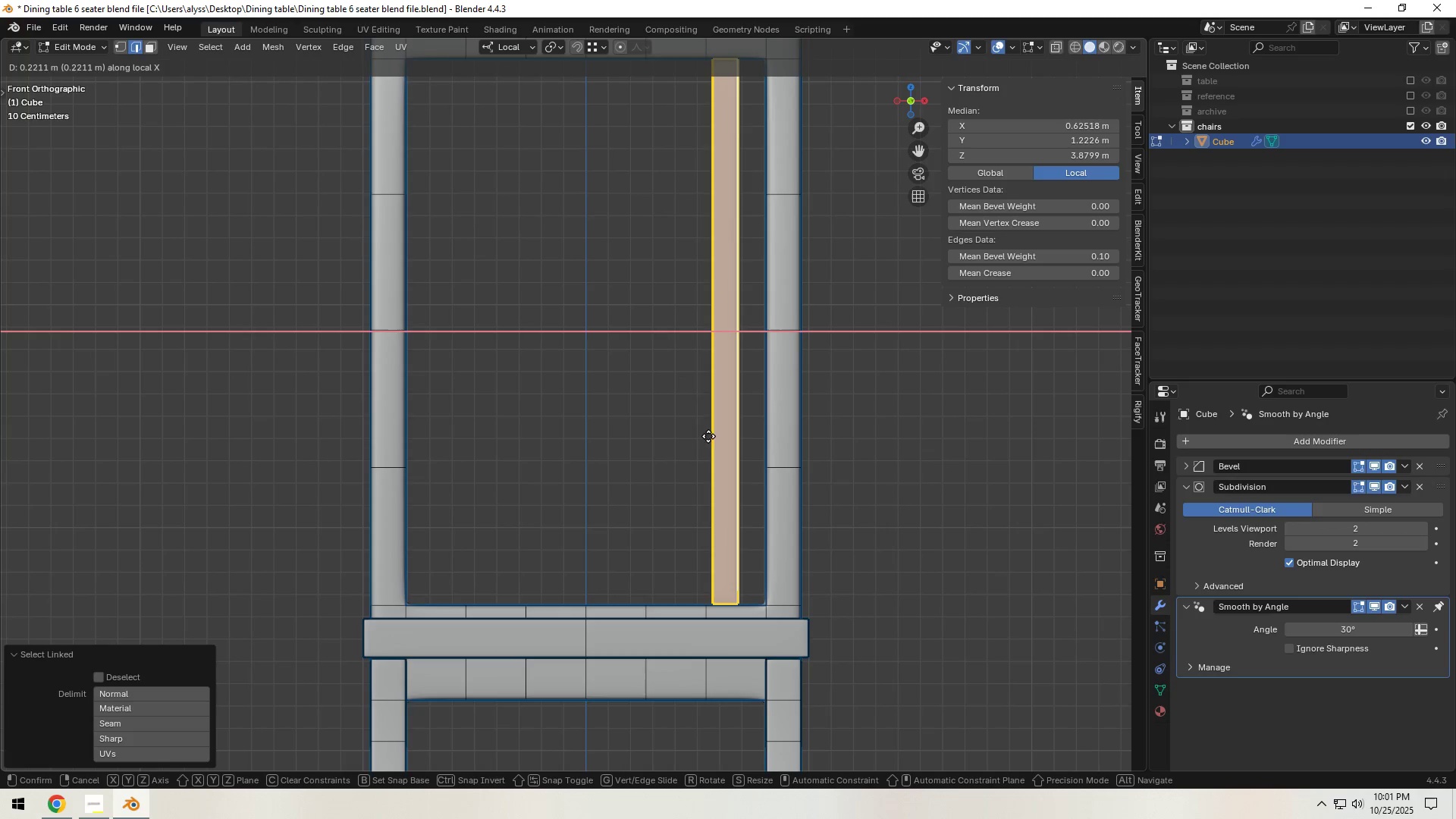 
left_click([709, 436])
 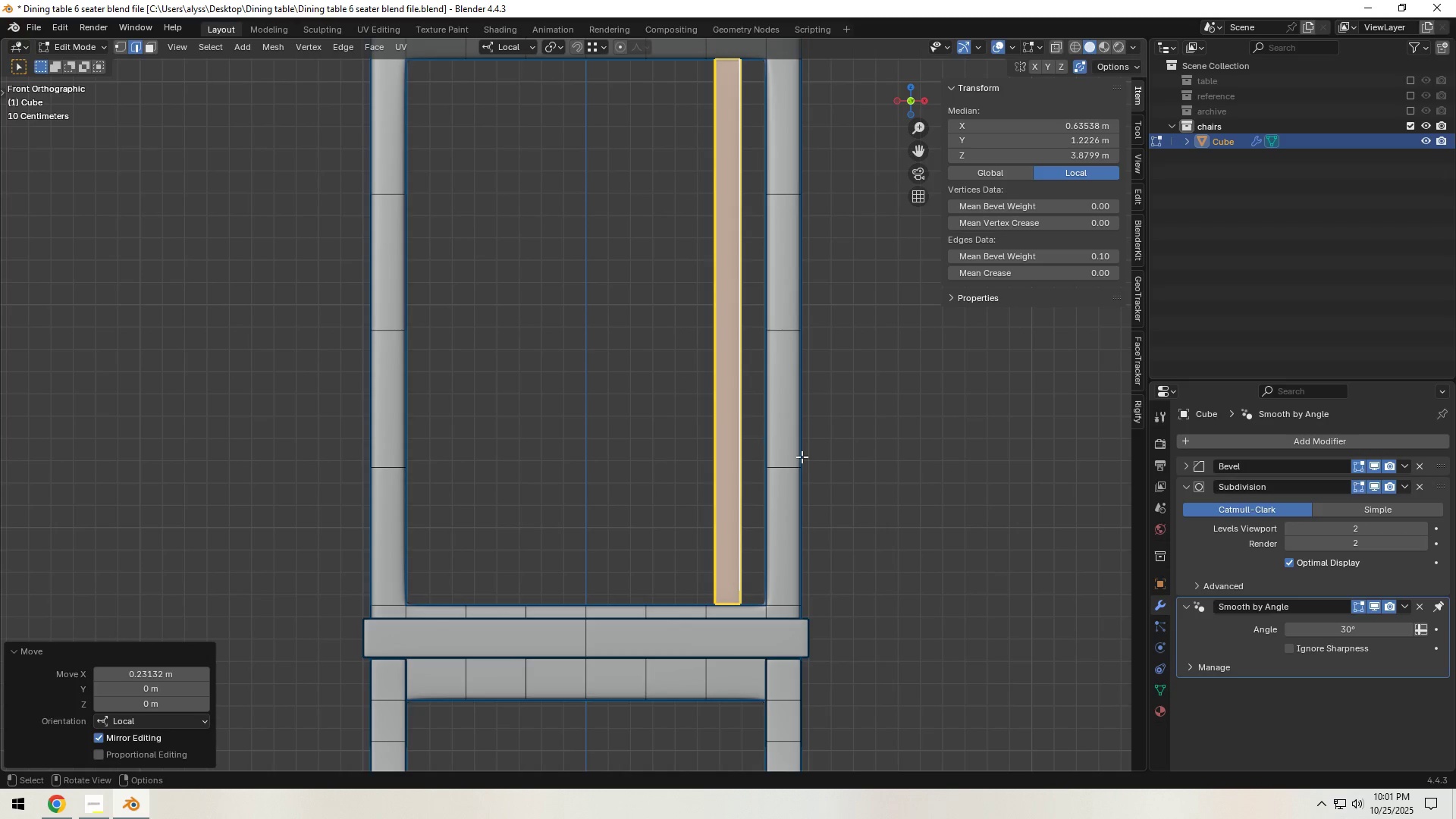 
type(Dx)
 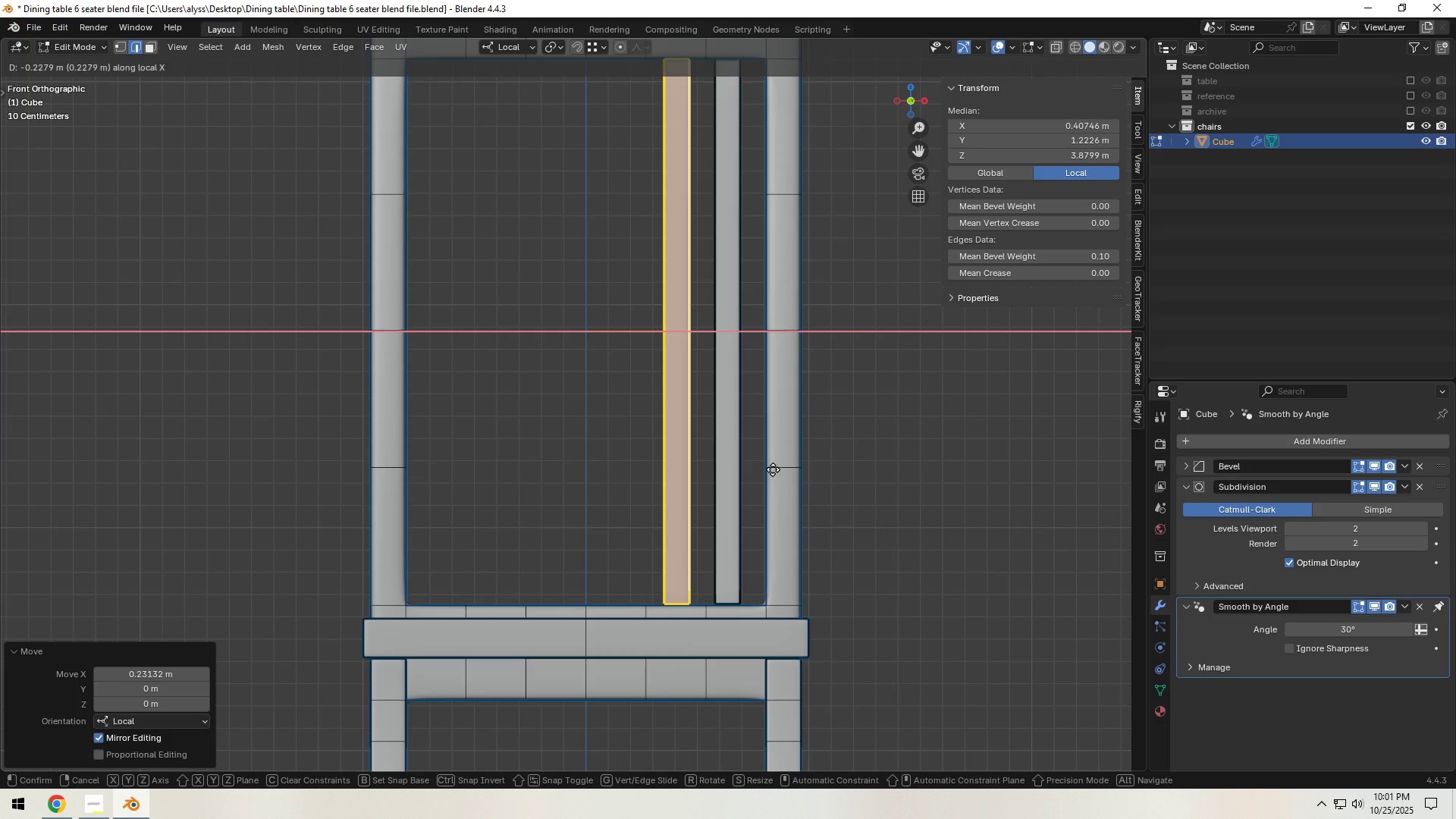 
left_click([773, 469])
 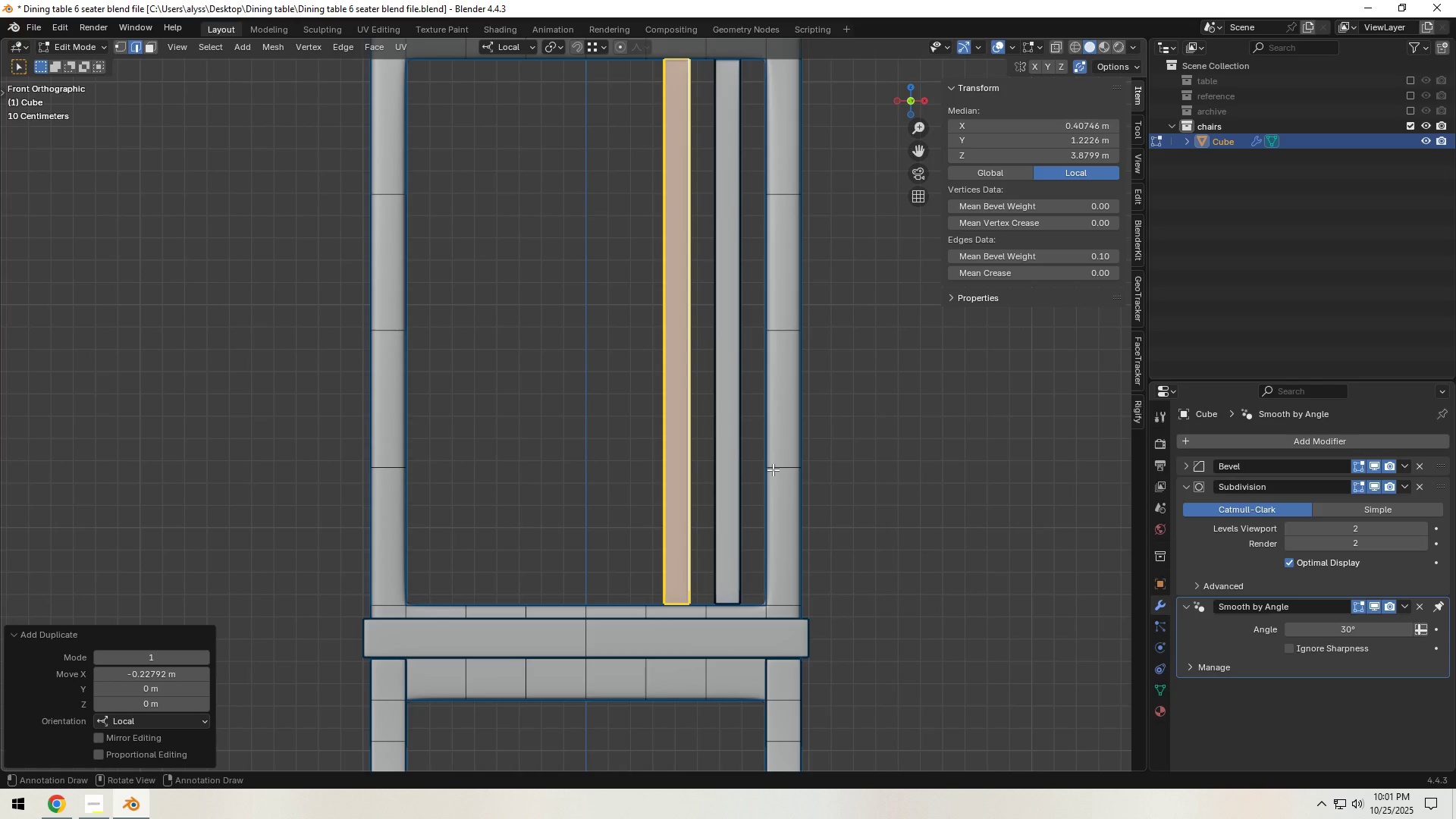 
type(RRRRR)
 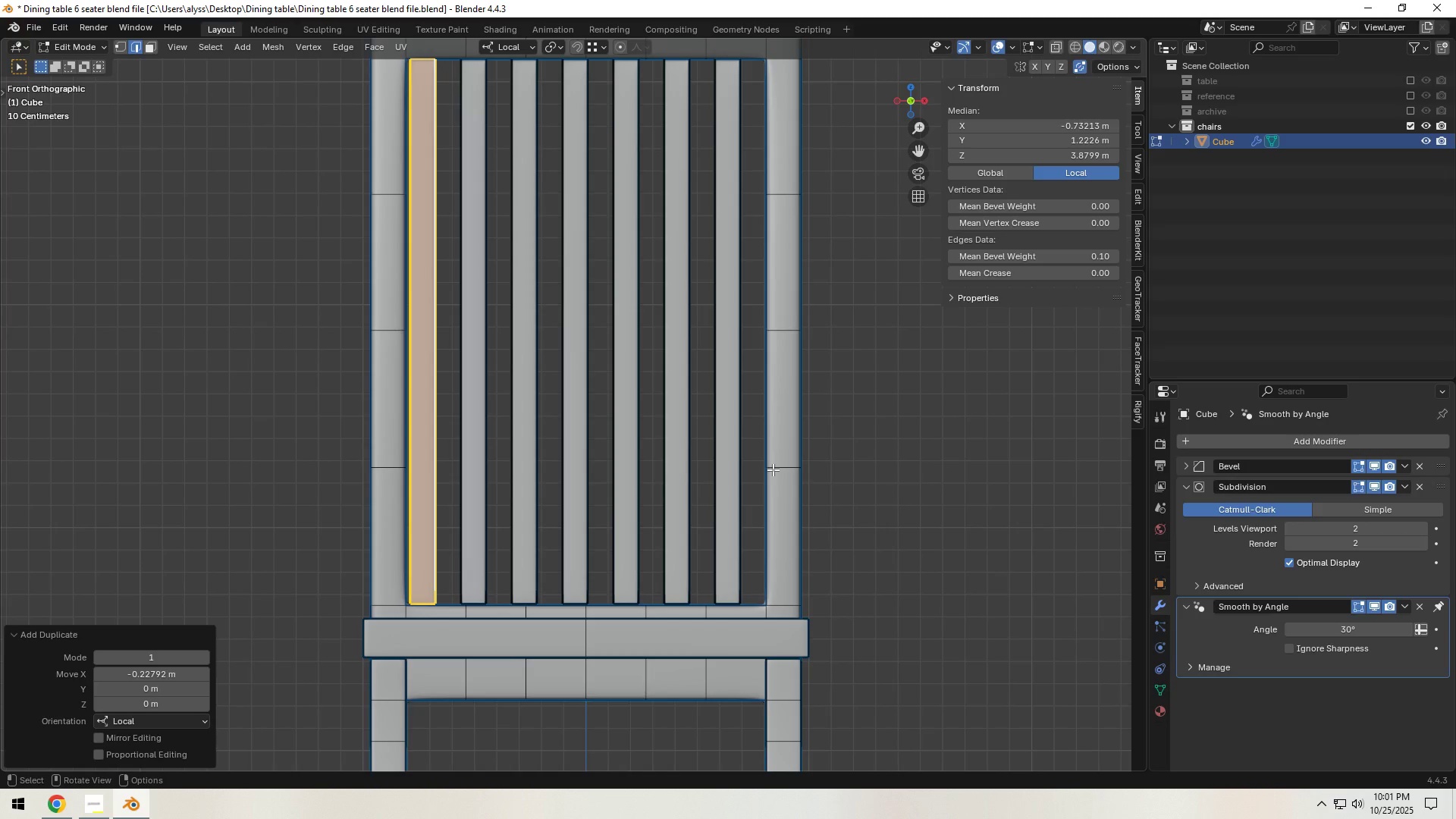 
type(llllllgx)
 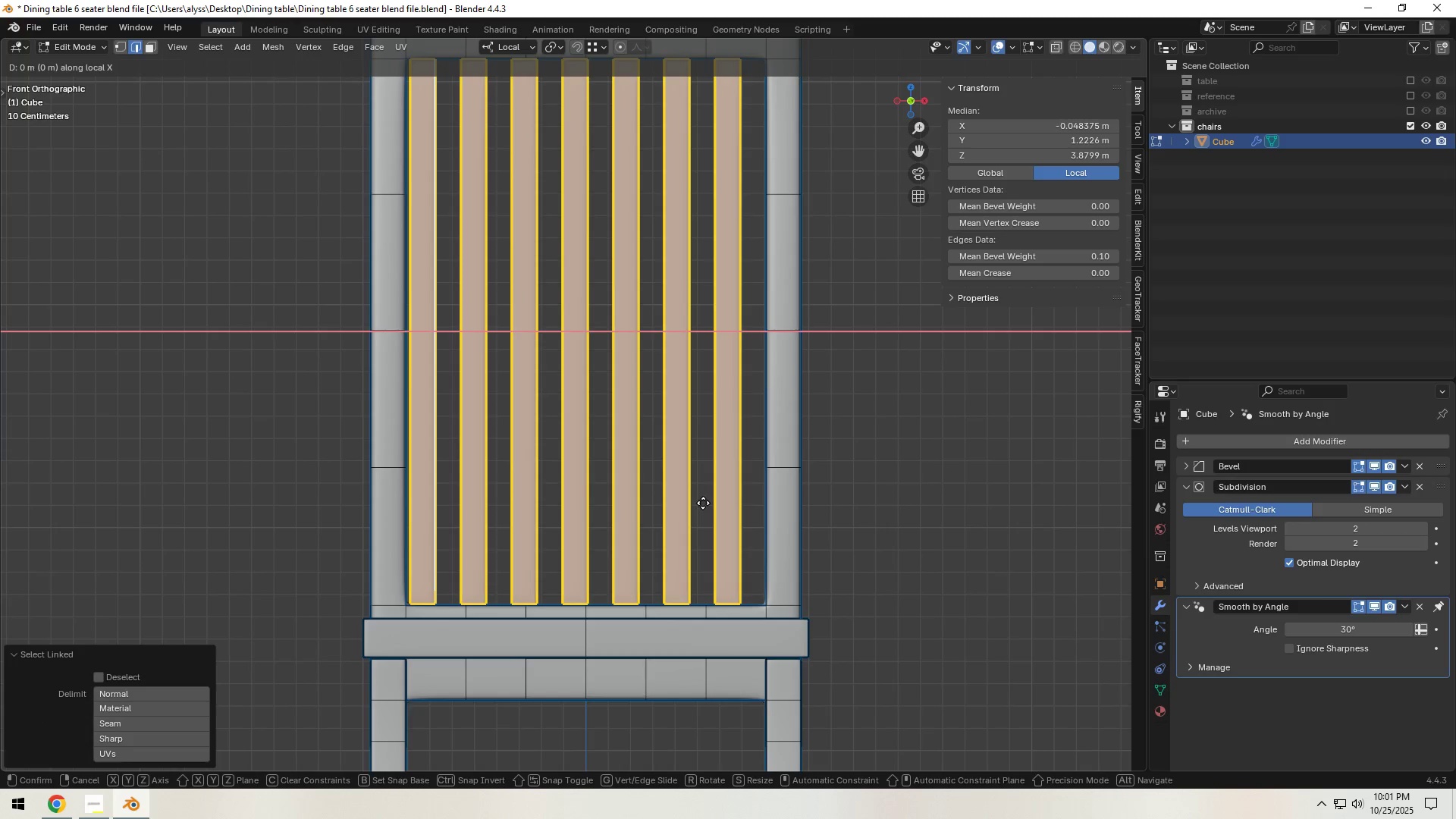 
hold_key(key=ShiftLeft, duration=1.53)
 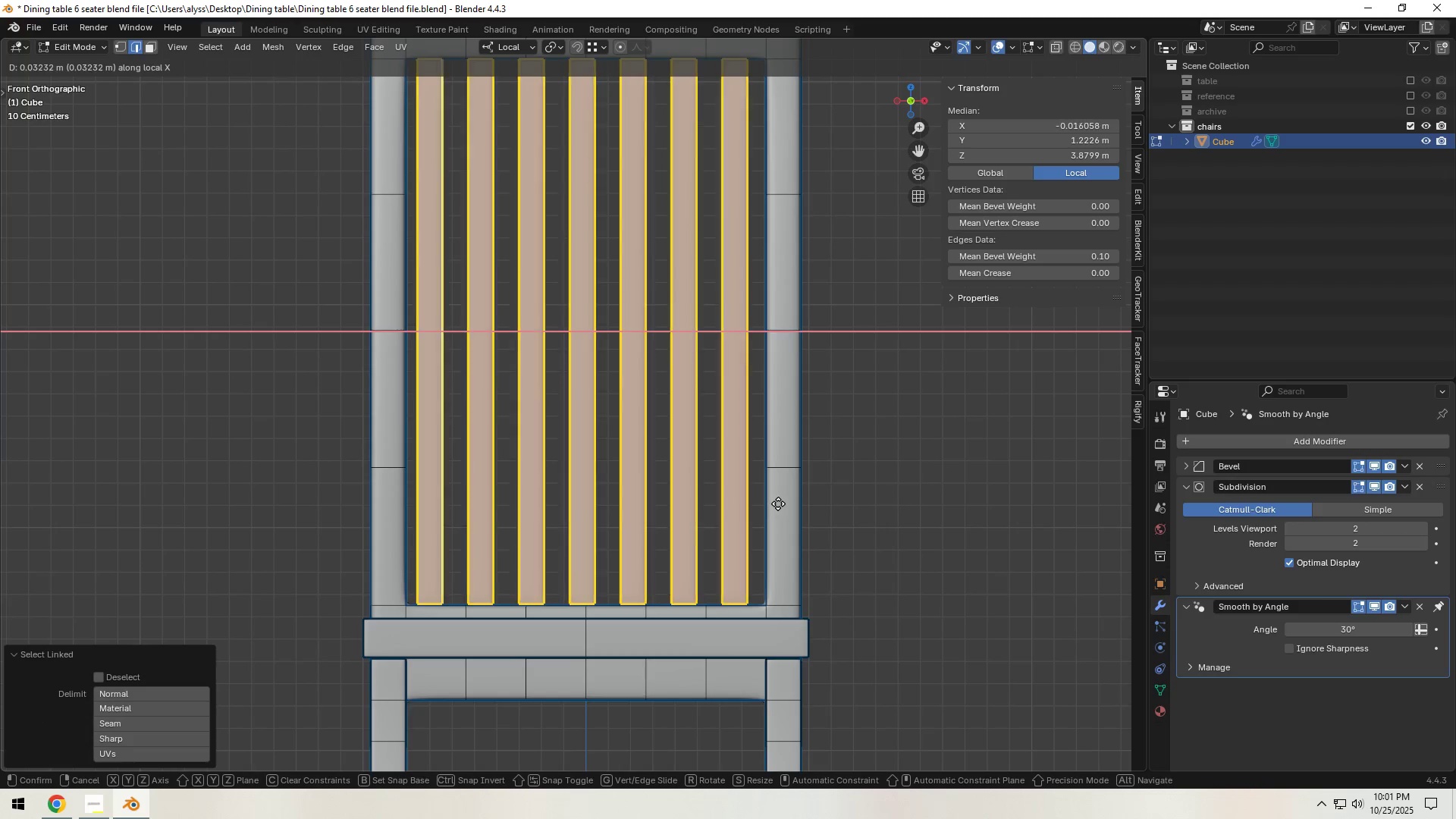 
hold_key(key=ShiftLeft, duration=1.53)
 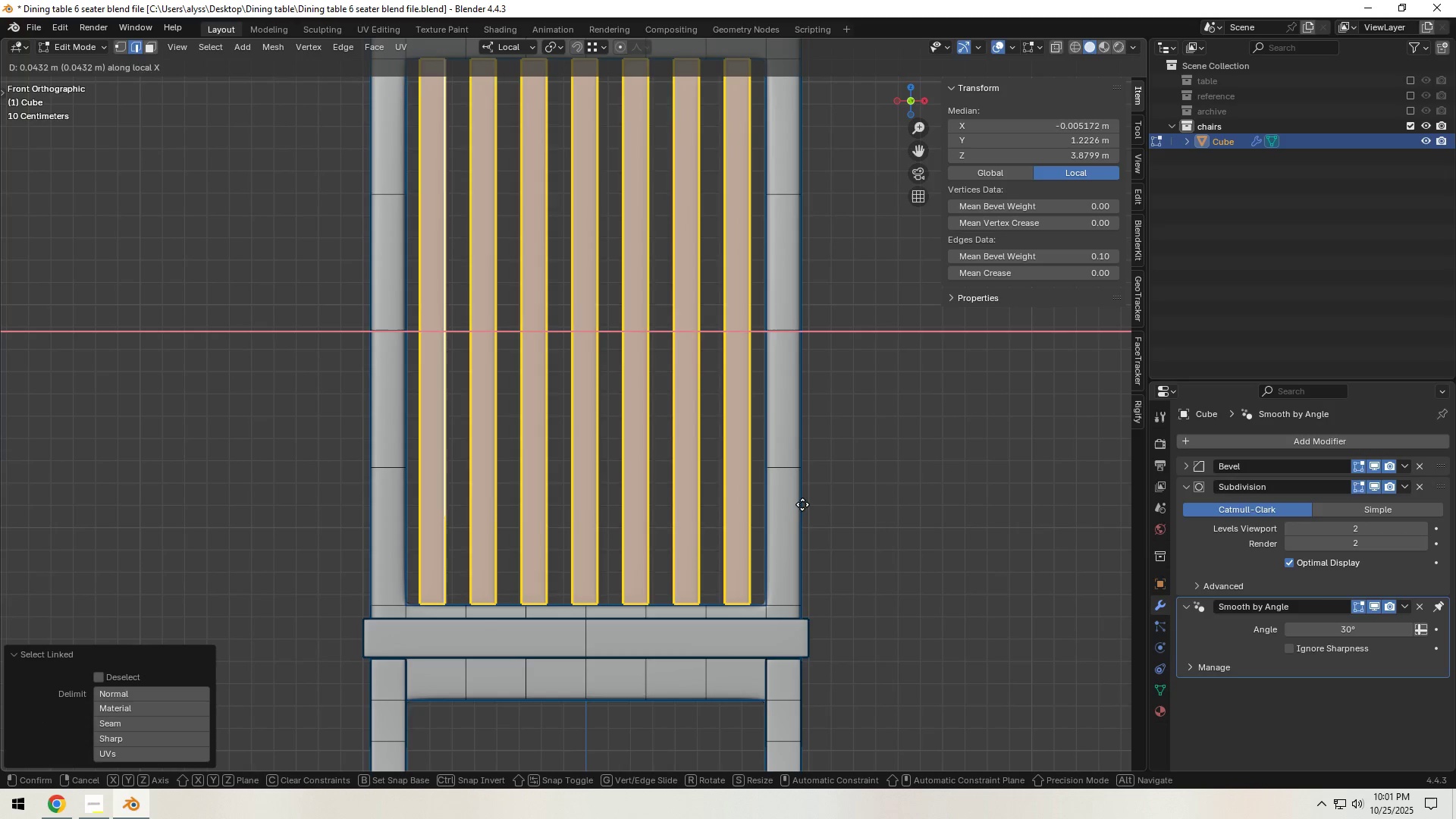 
hold_key(key=ShiftLeft, duration=1.51)
 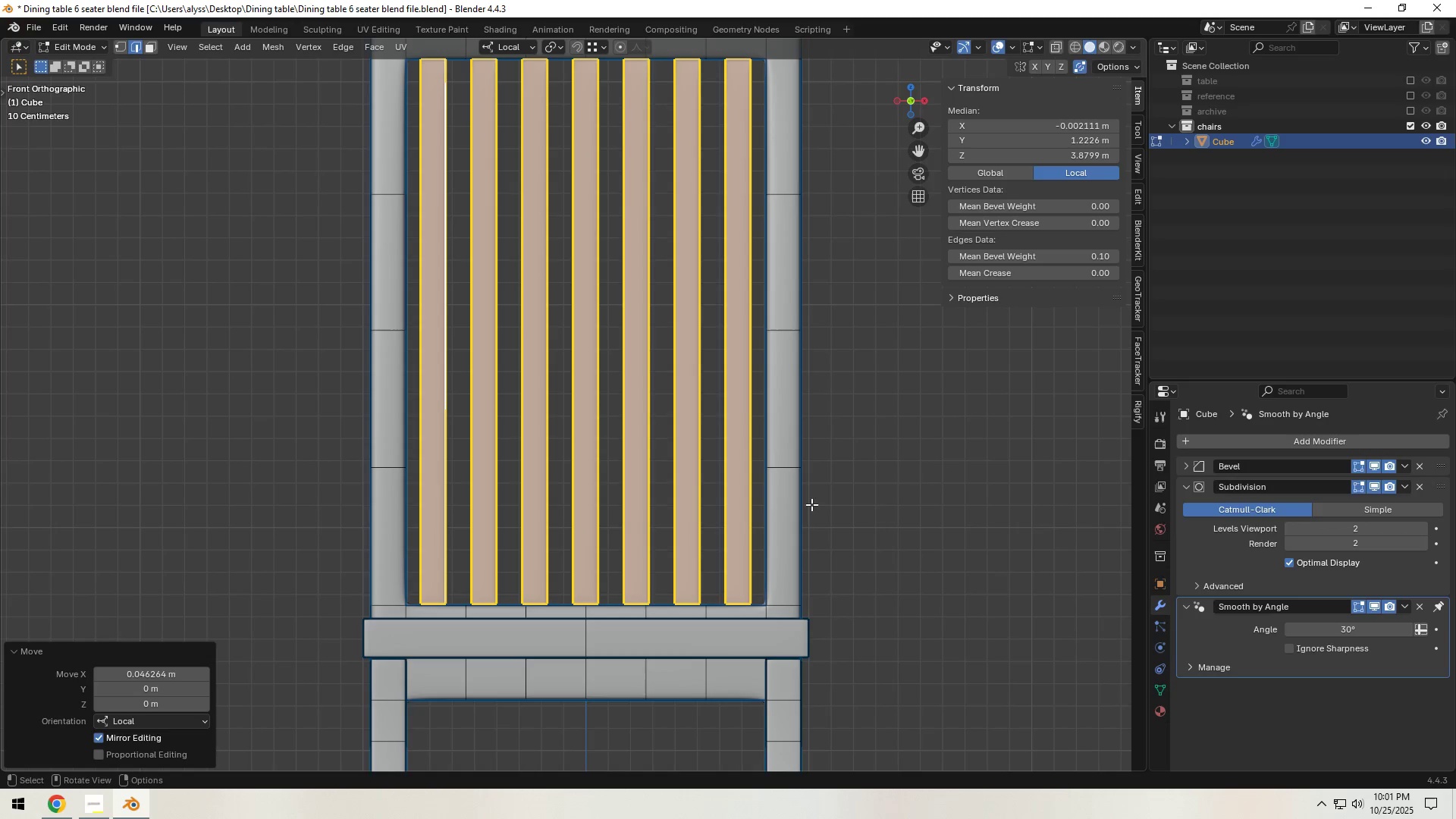 
hold_key(key=ShiftLeft, duration=0.49)
left_click([806, 504])
 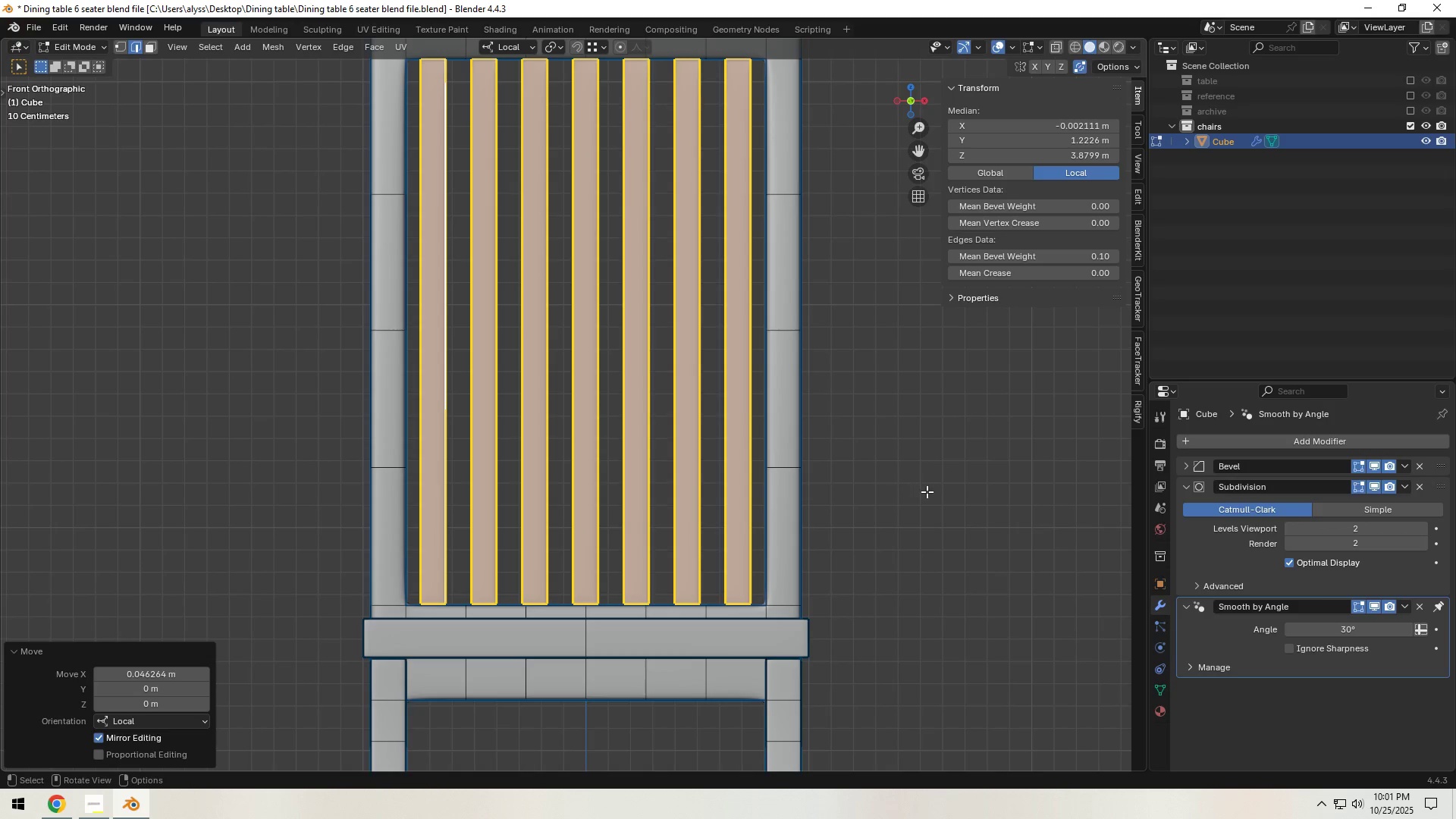 
left_click([927, 491])
 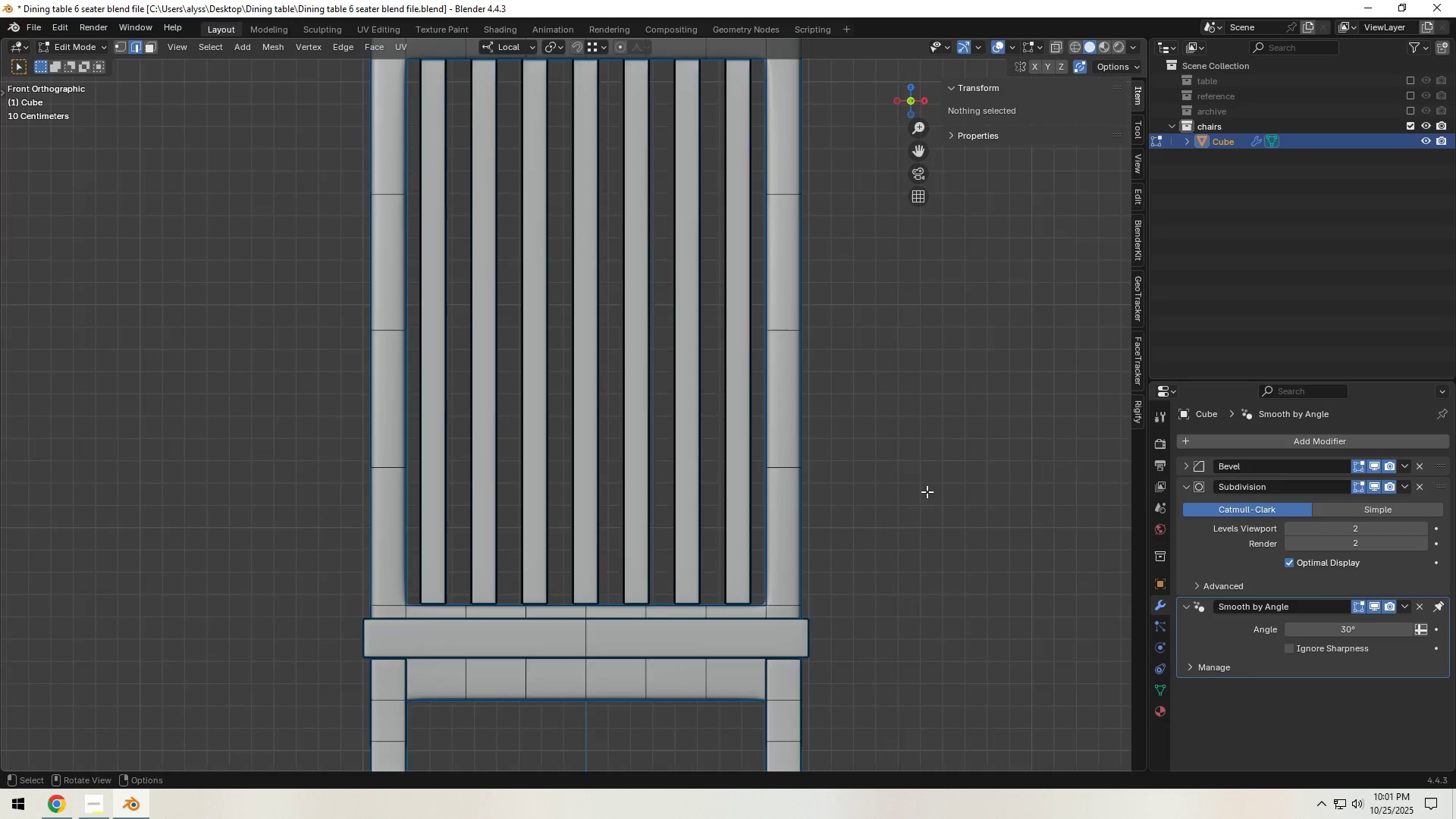 
scroll: coordinate [927, 491], scroll_direction: down, amount: 3.0
 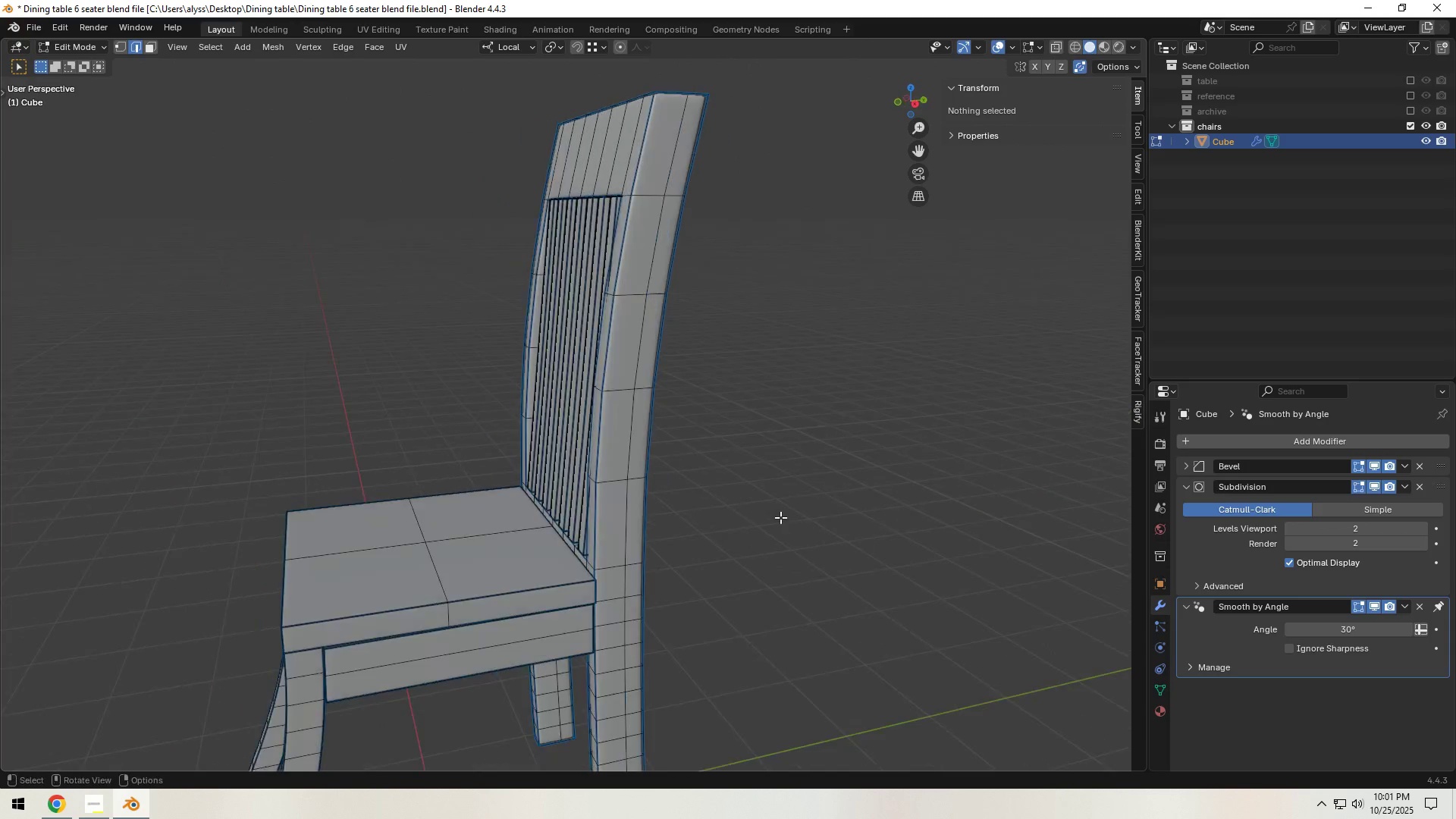 
key(Tab)
 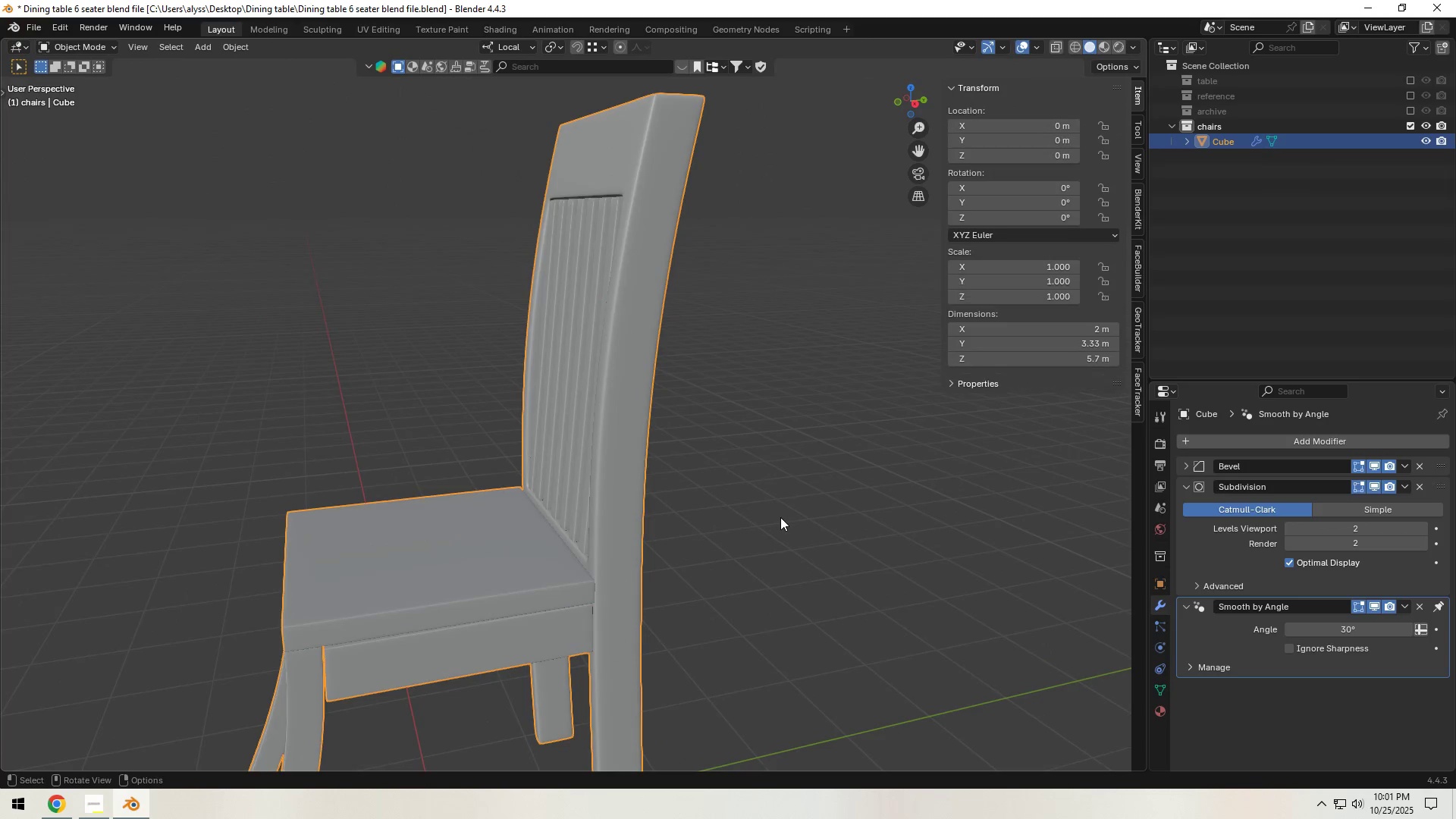 
scroll: coordinate [670, 516], scroll_direction: down, amount: 6.0
 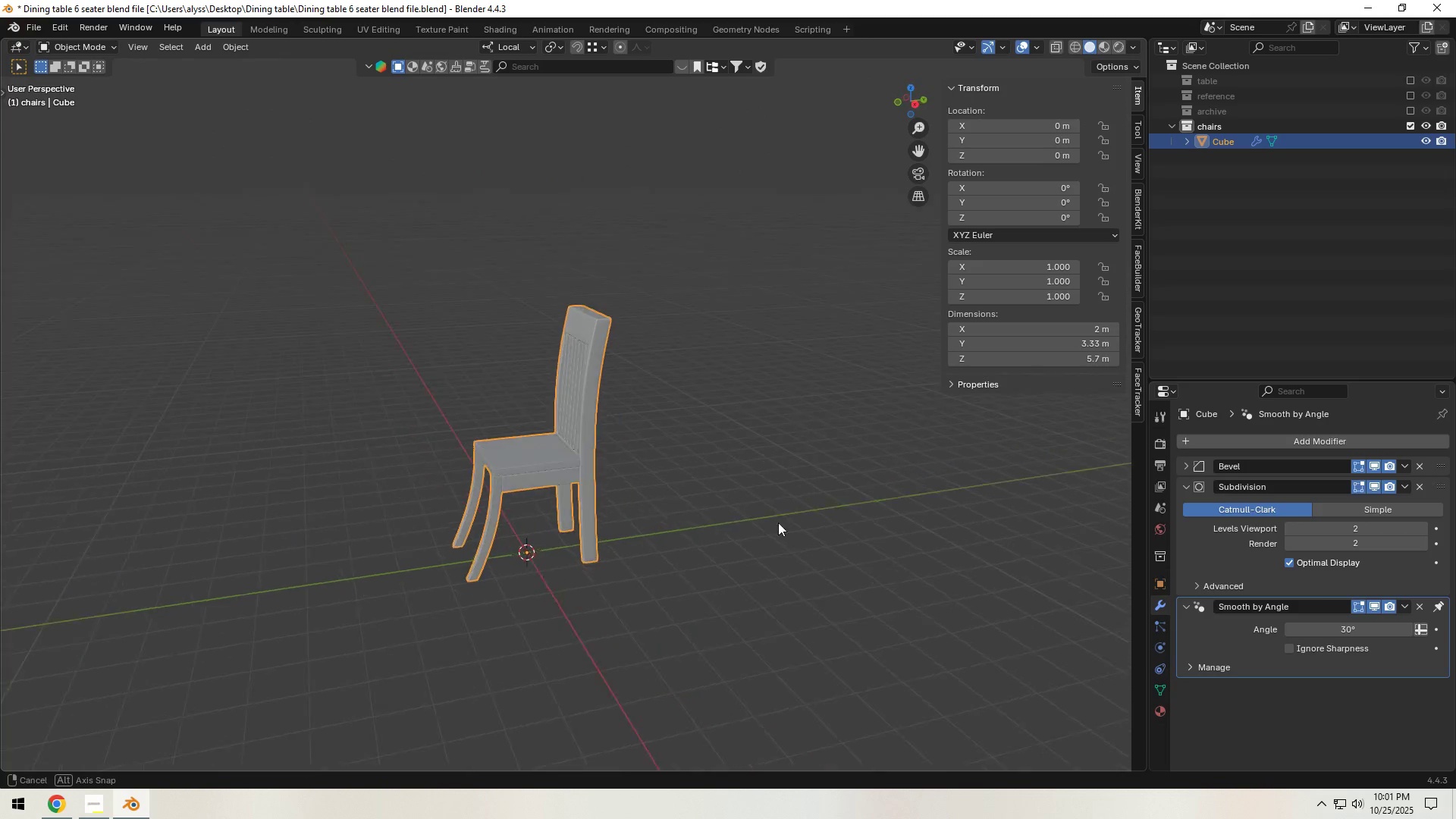 
scroll: coordinate [648, 544], scroll_direction: up, amount: 4.0
 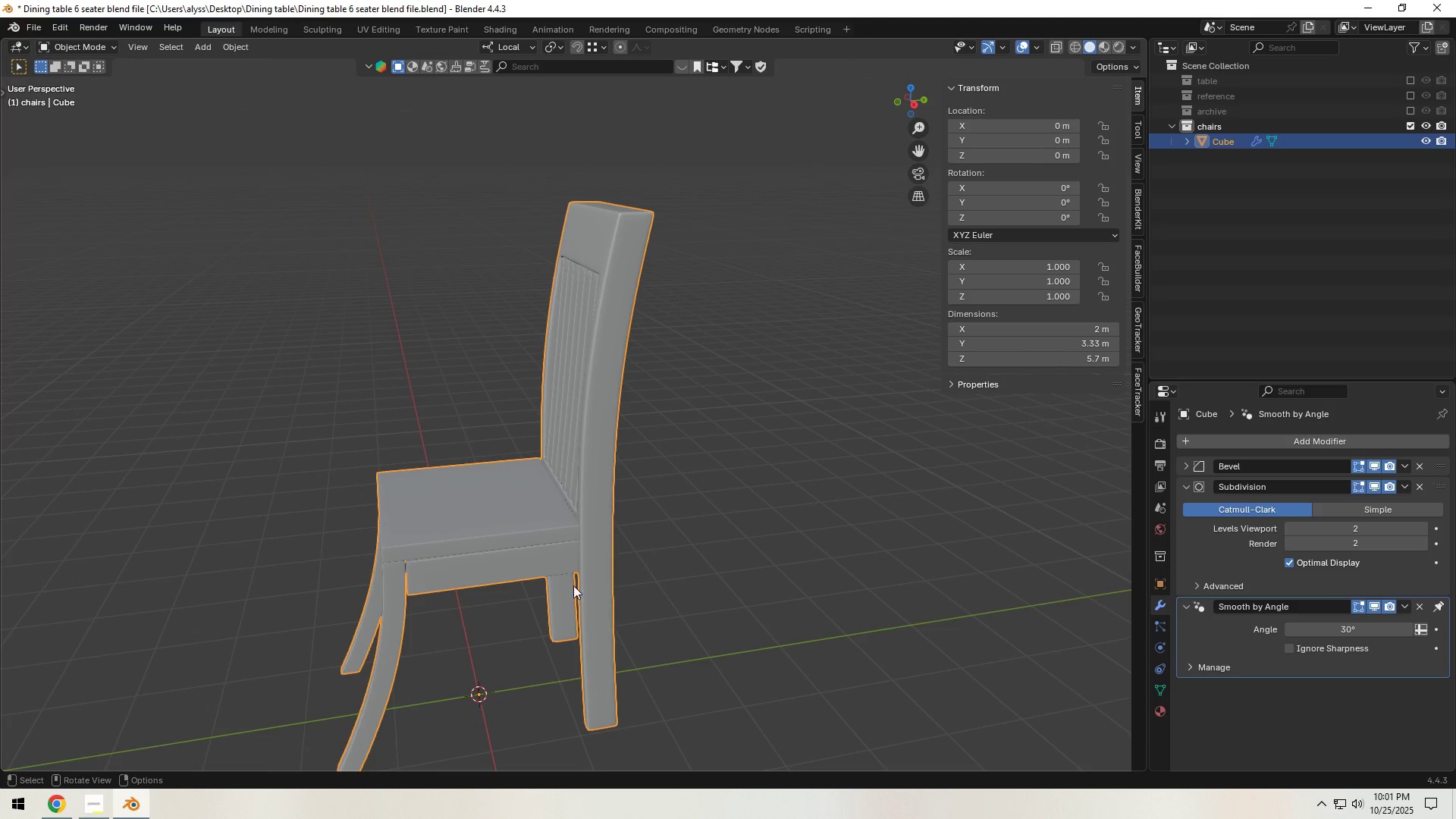 
hold_key(key=ShiftLeft, duration=0.43)
 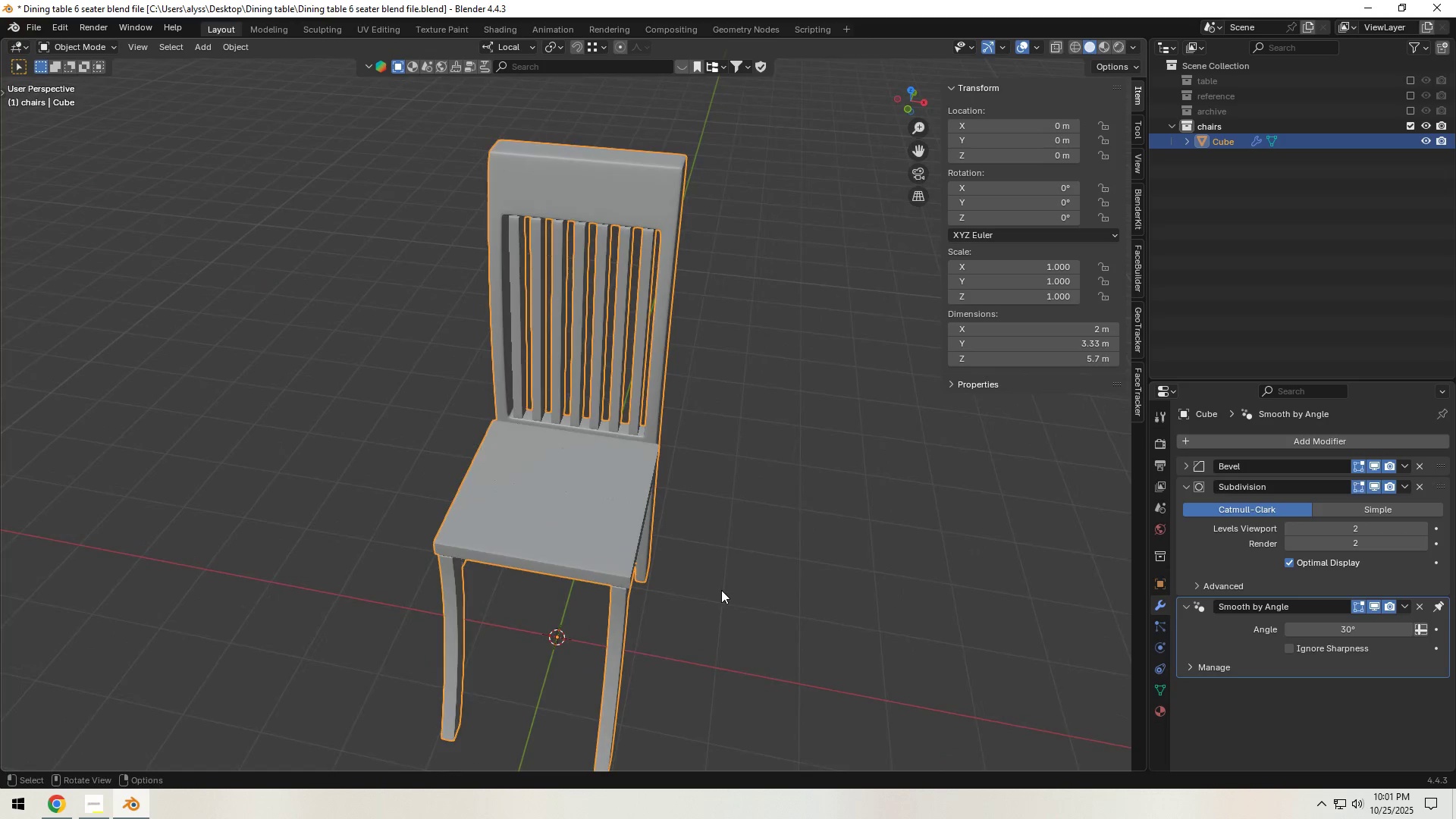 
scroll: coordinate [720, 588], scroll_direction: up, amount: 3.0
 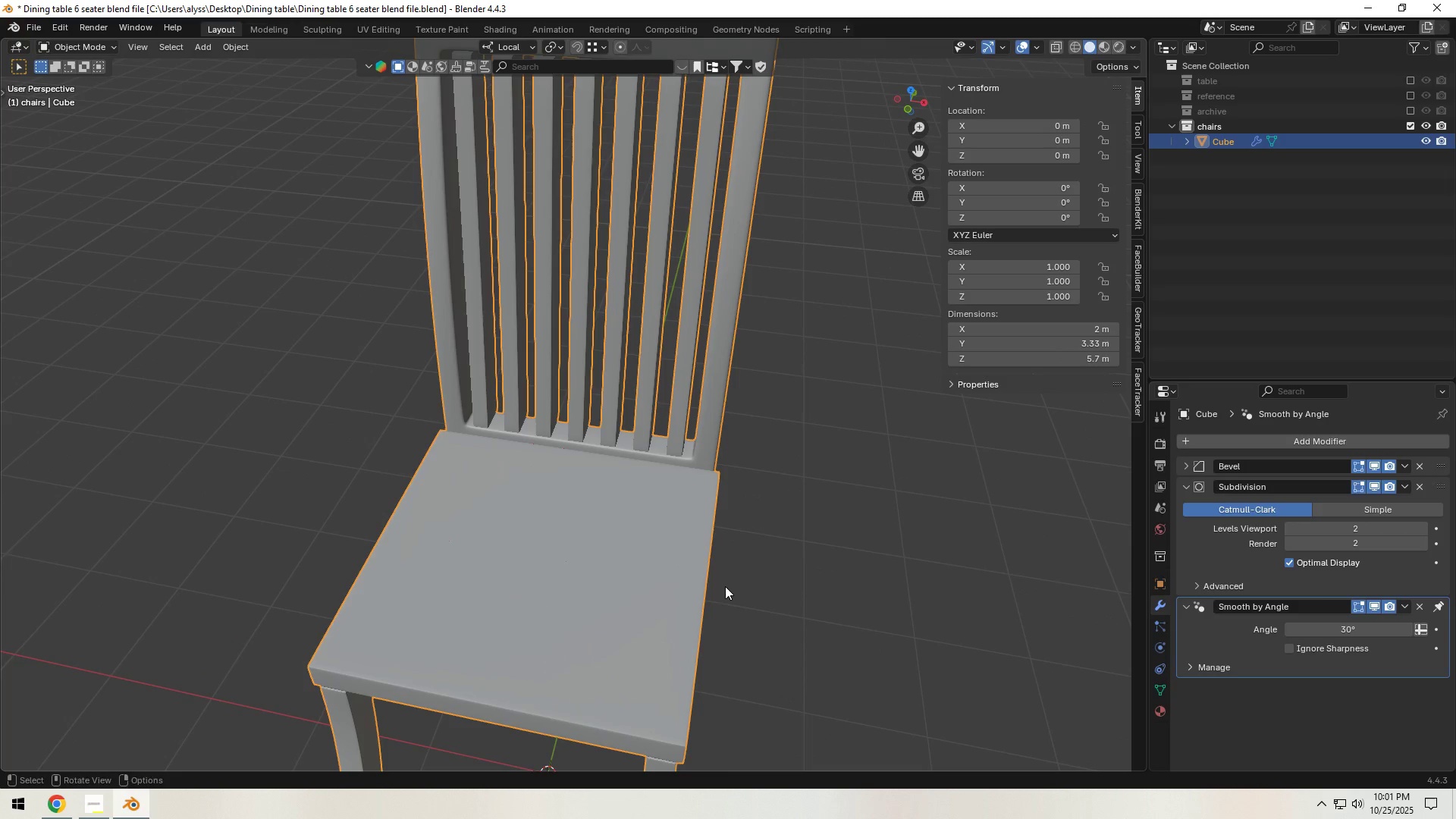 
hold_key(key=ShiftLeft, duration=0.49)
 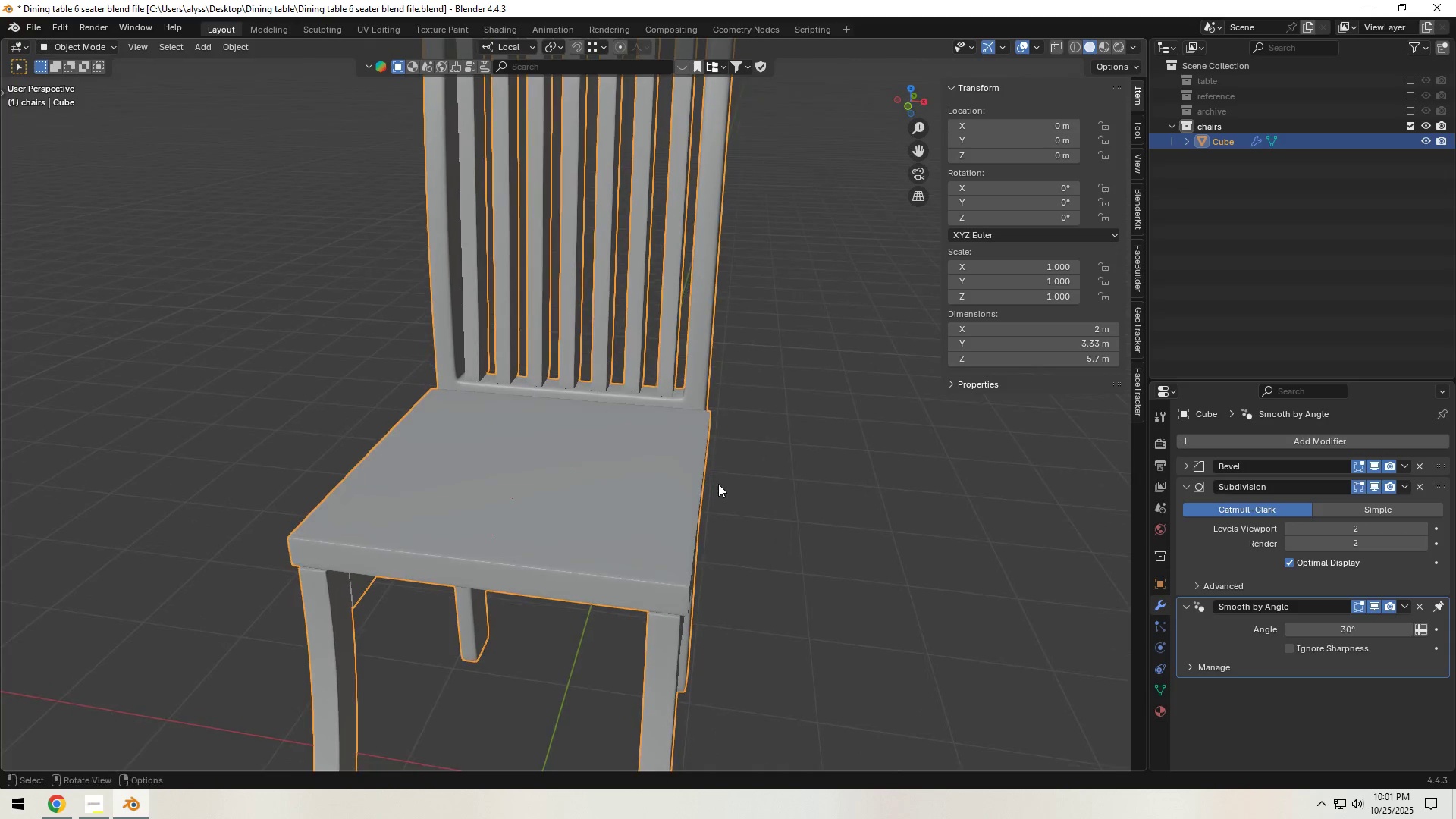 
left_click([676, 517])
 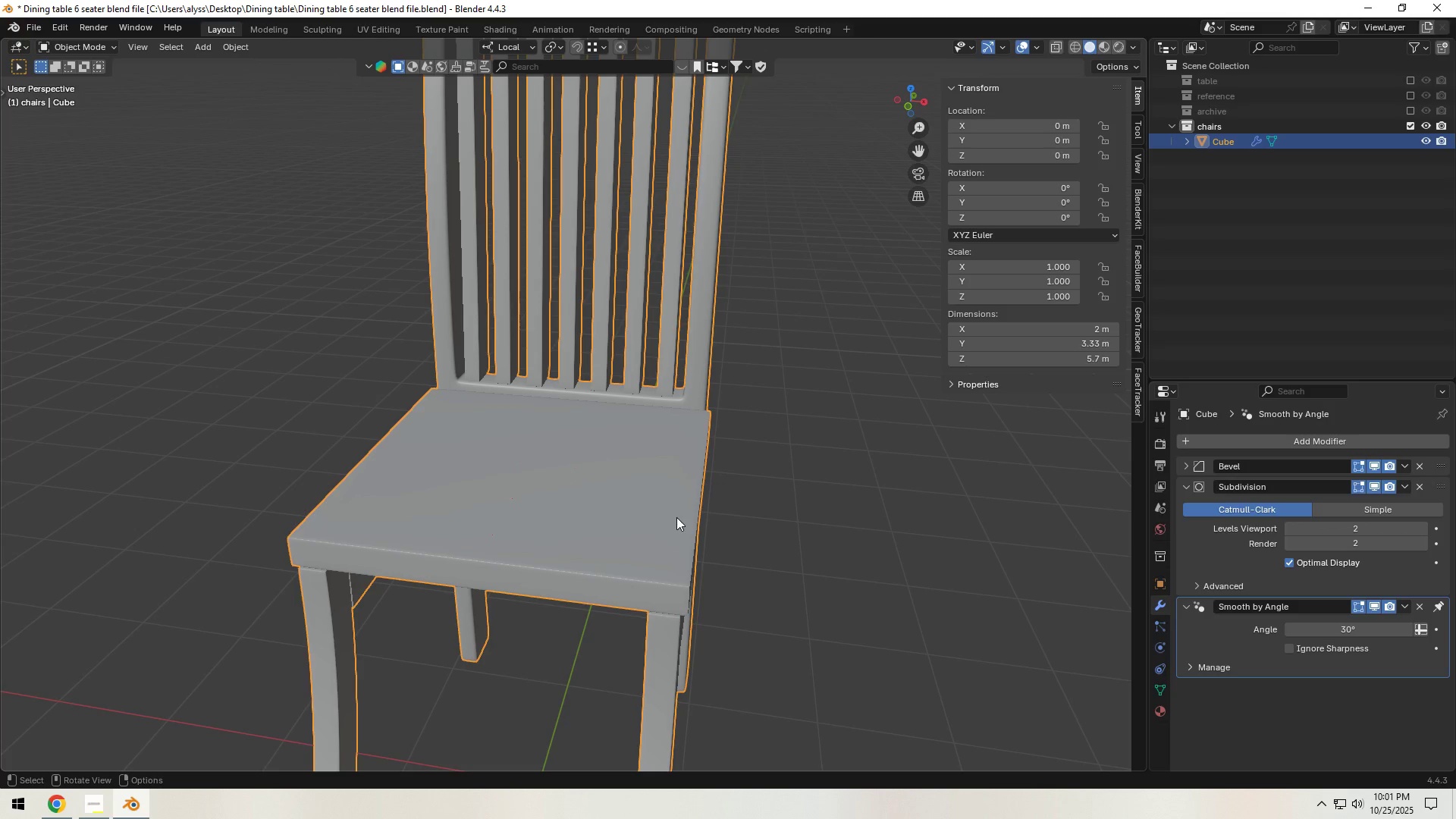 
key(Tab)
 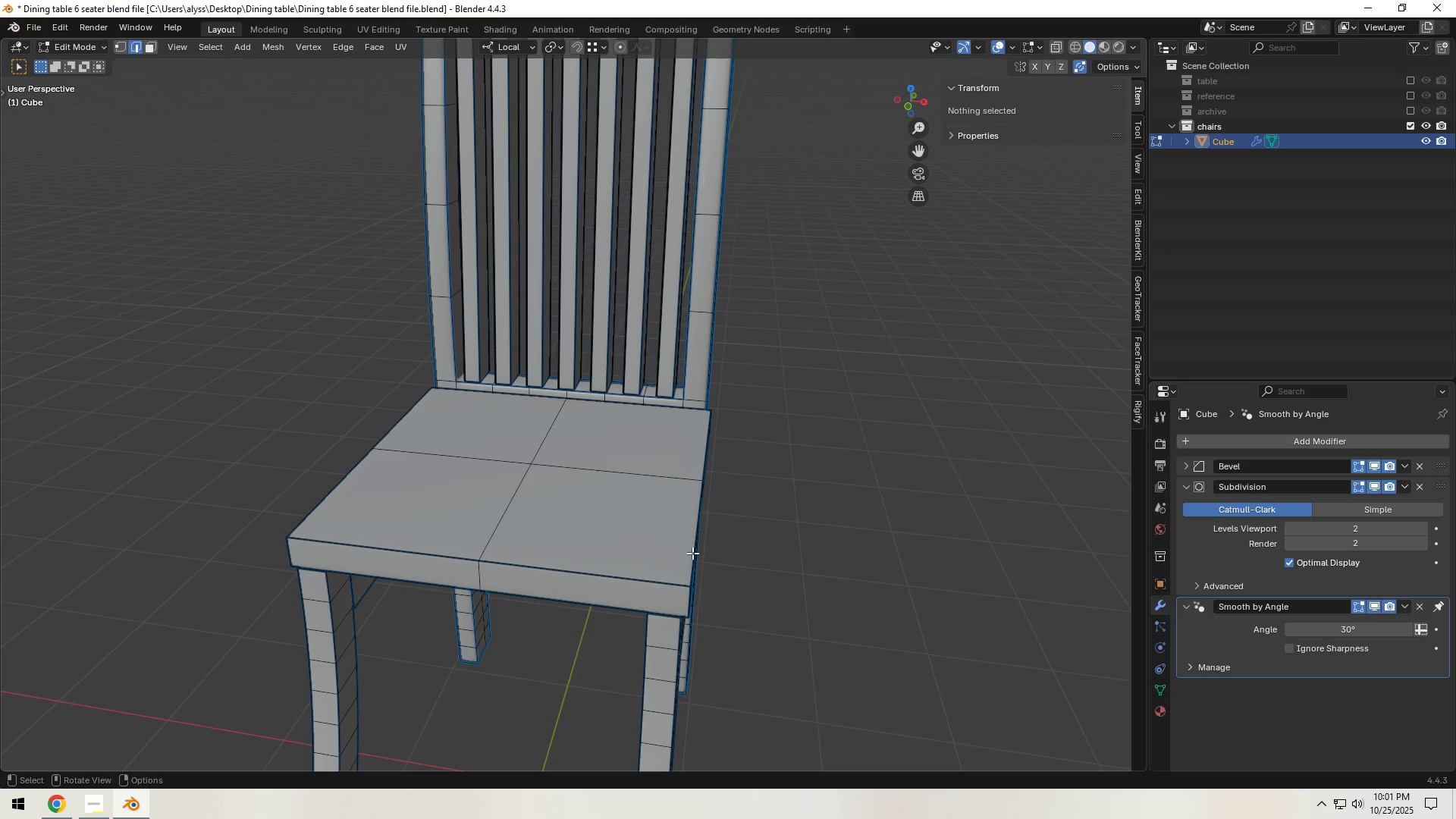 
key(Shift+ShiftLeft)
 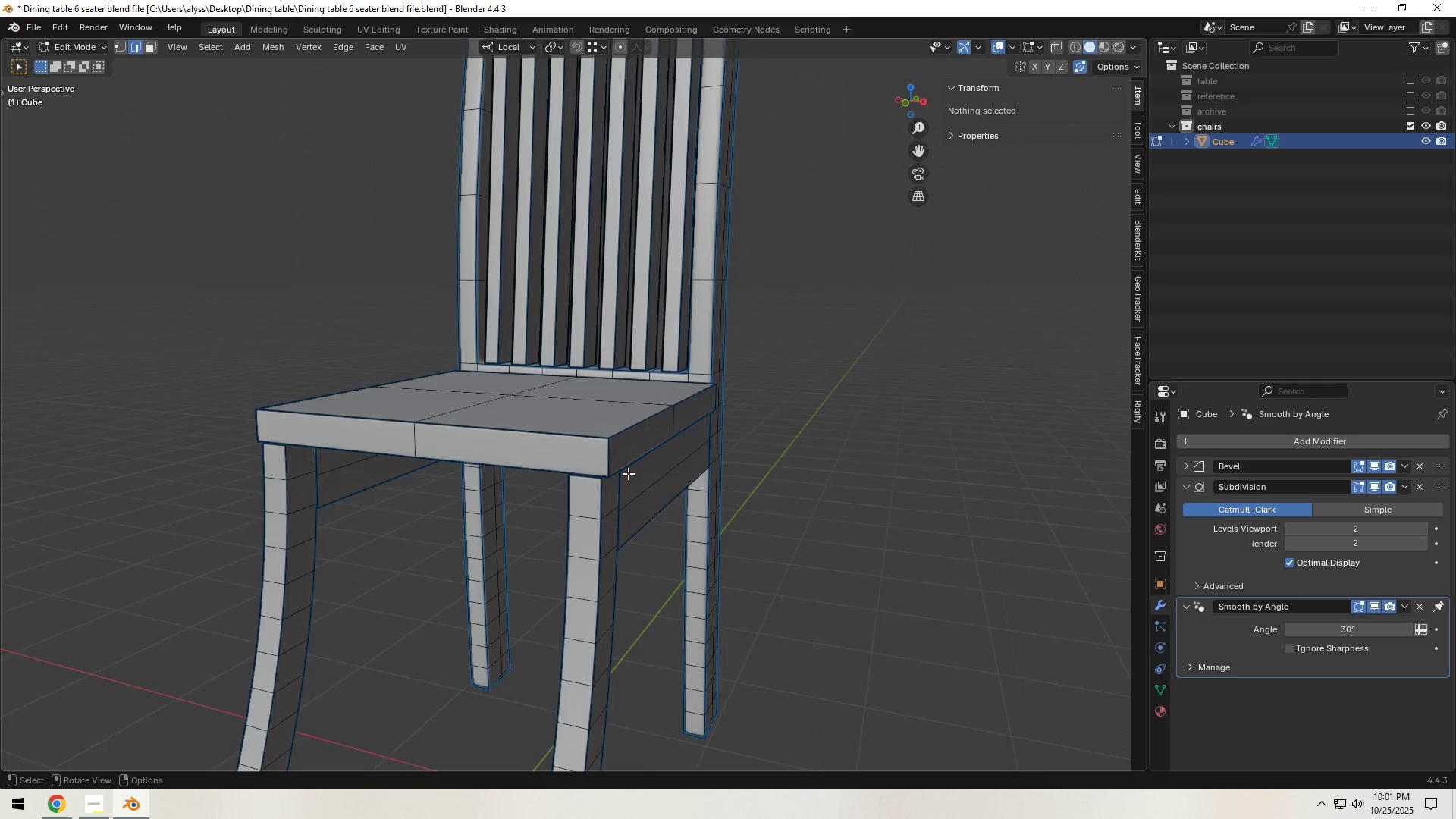 
left_click([608, 460])
 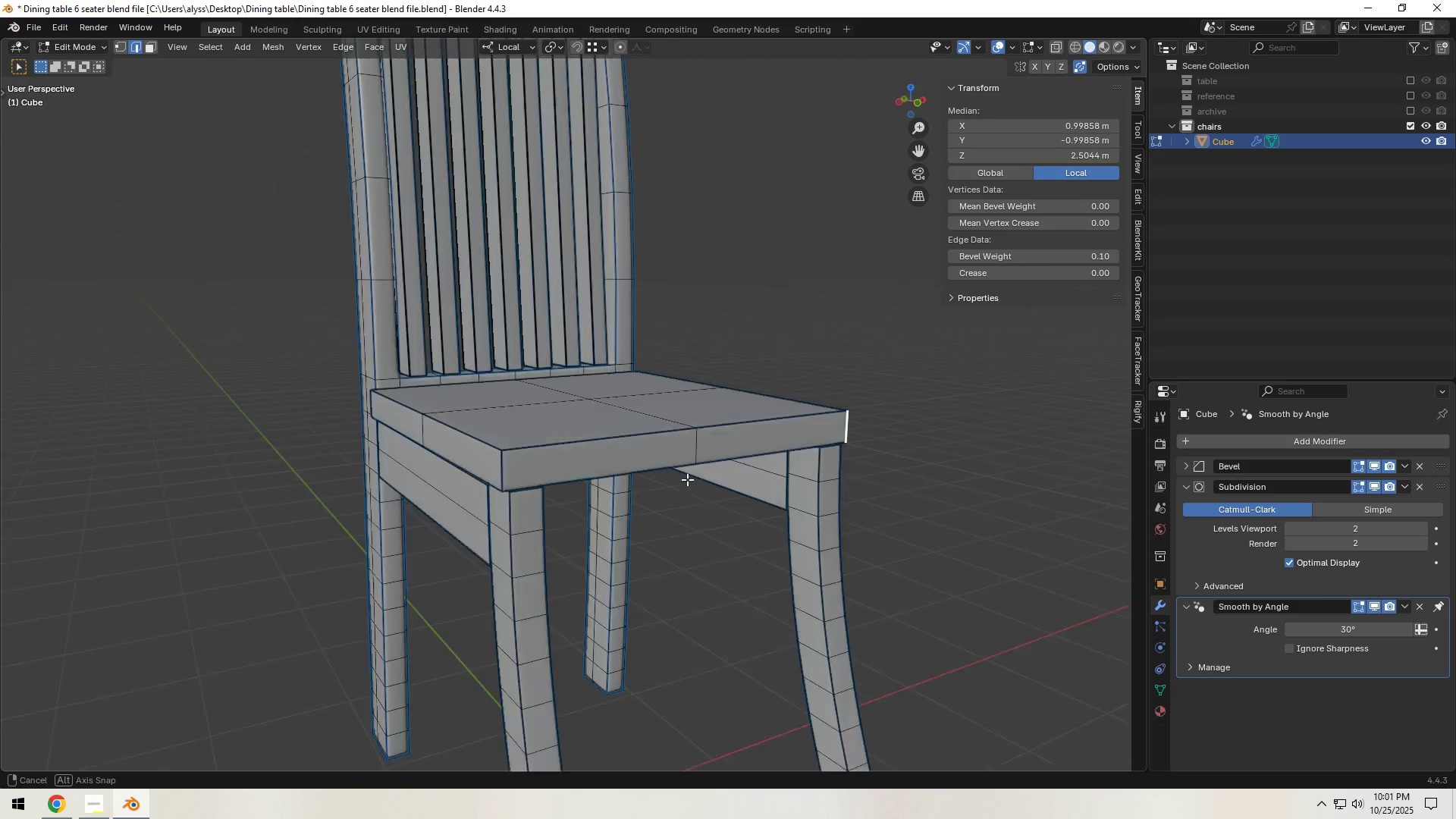 
hold_key(key=ShiftLeft, duration=0.57)
left_click([573, 482])
 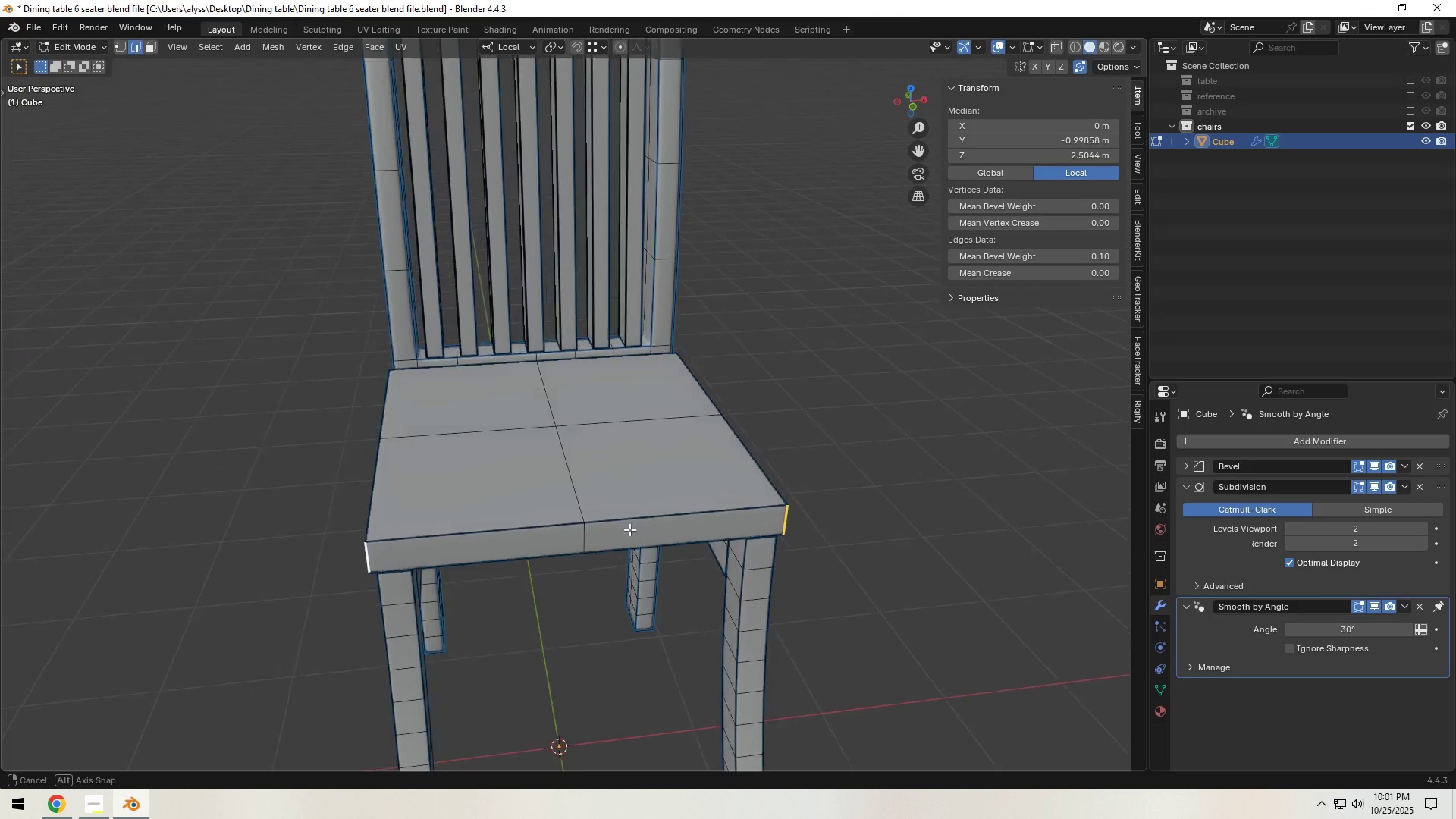 
type(sx)
 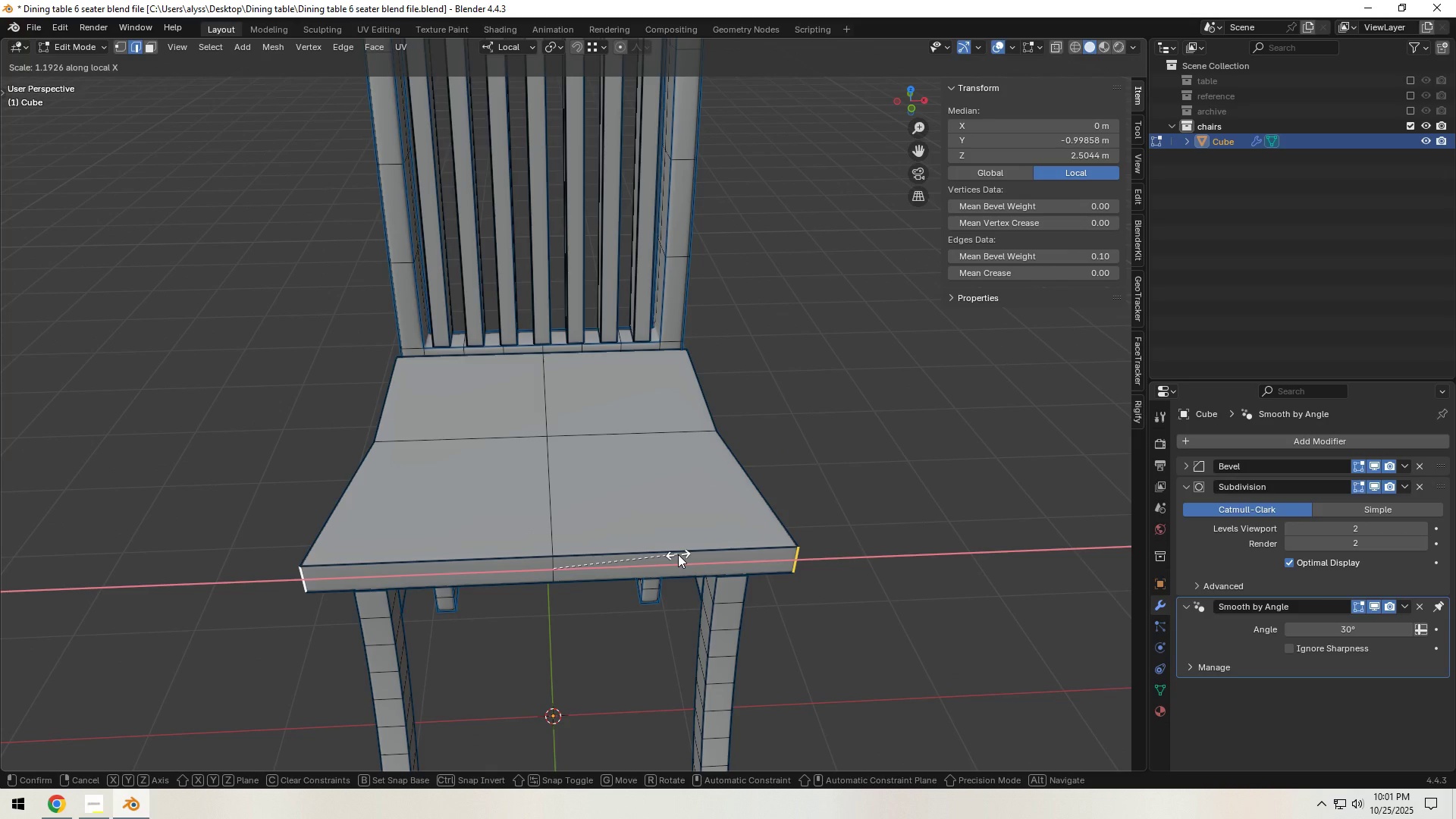 
right_click([678, 554])
 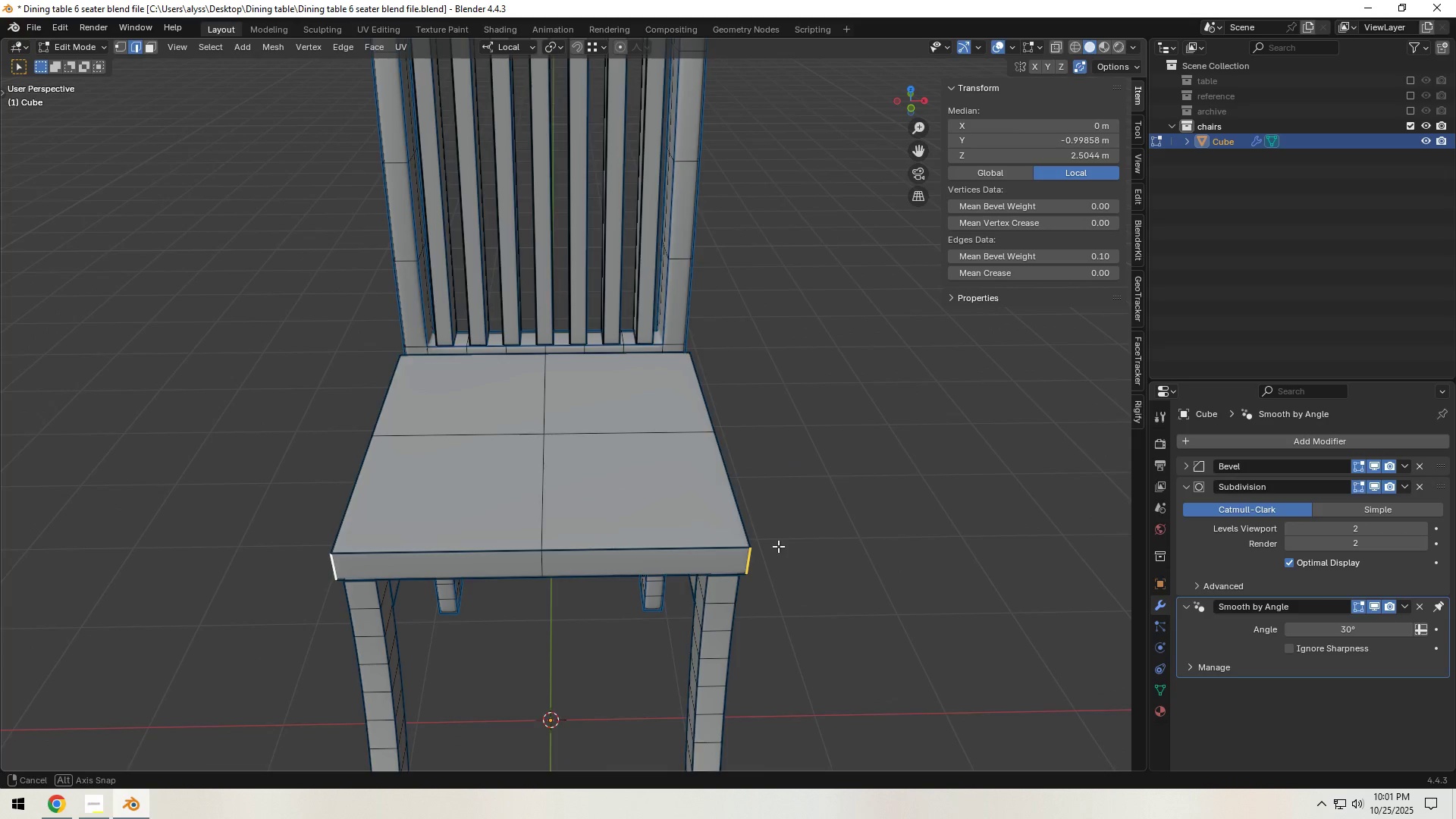 
scroll: coordinate [696, 516], scroll_direction: up, amount: 1.0
 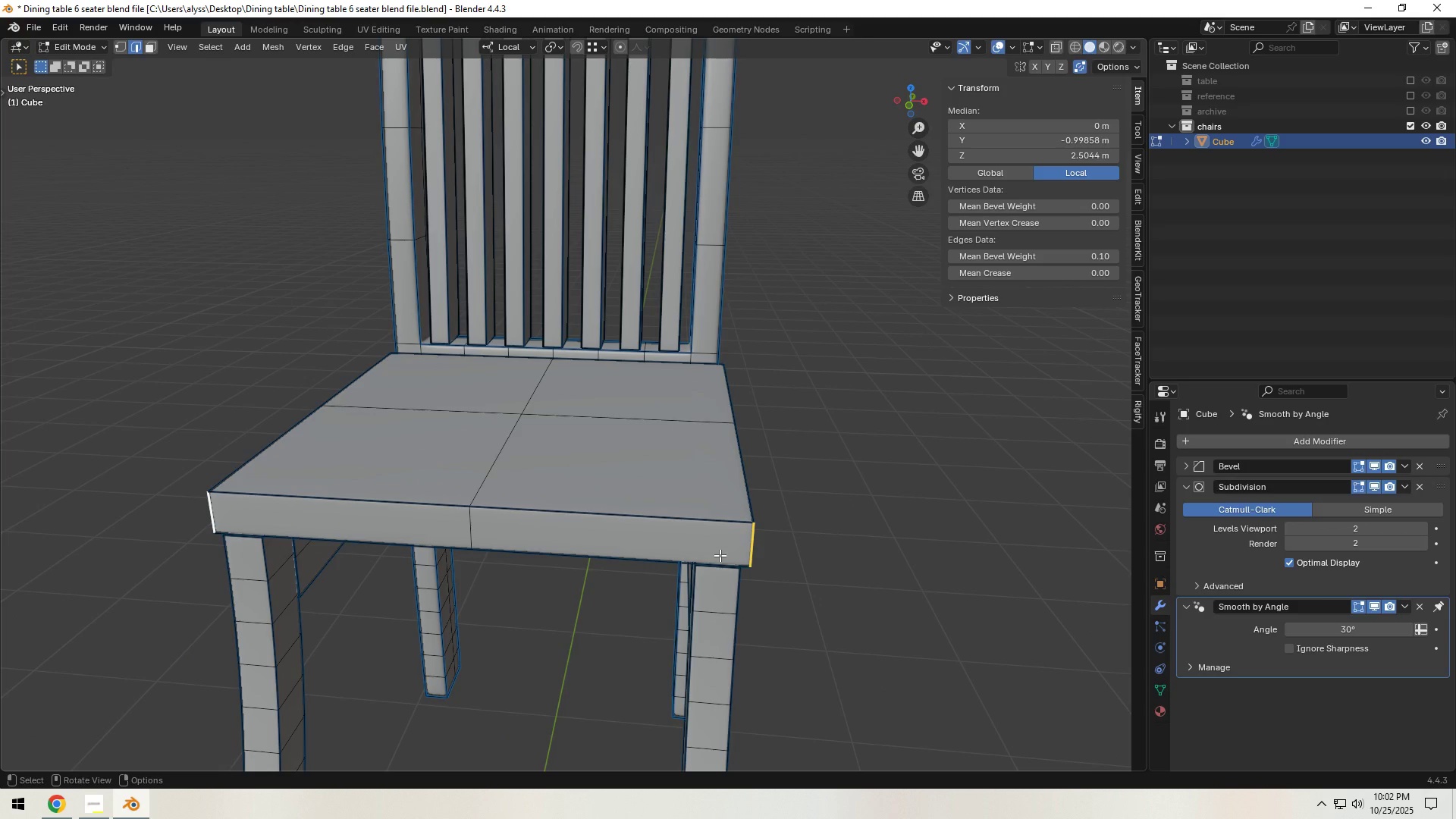 
wait(17.29)
 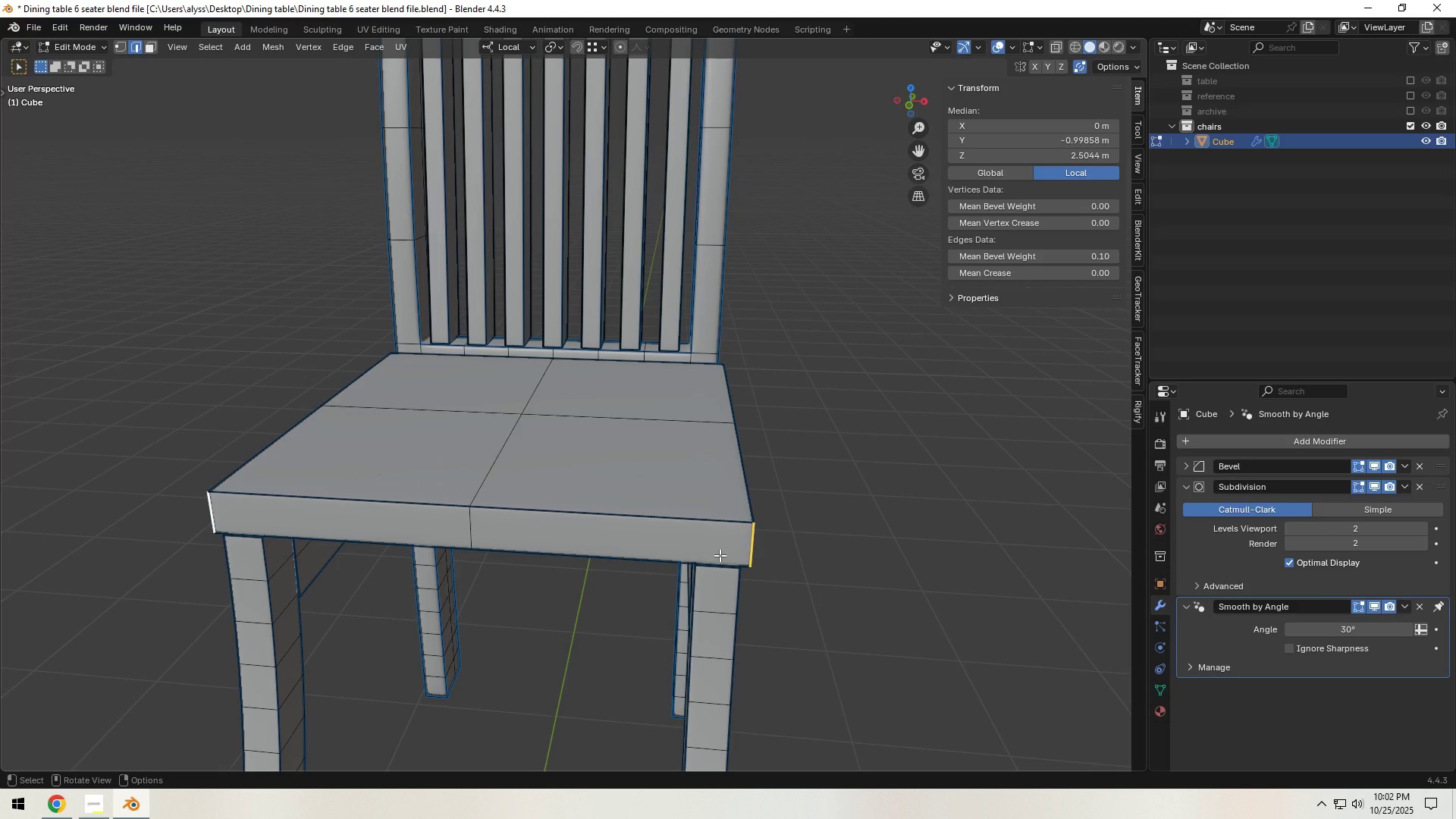 
key(Backquote)
 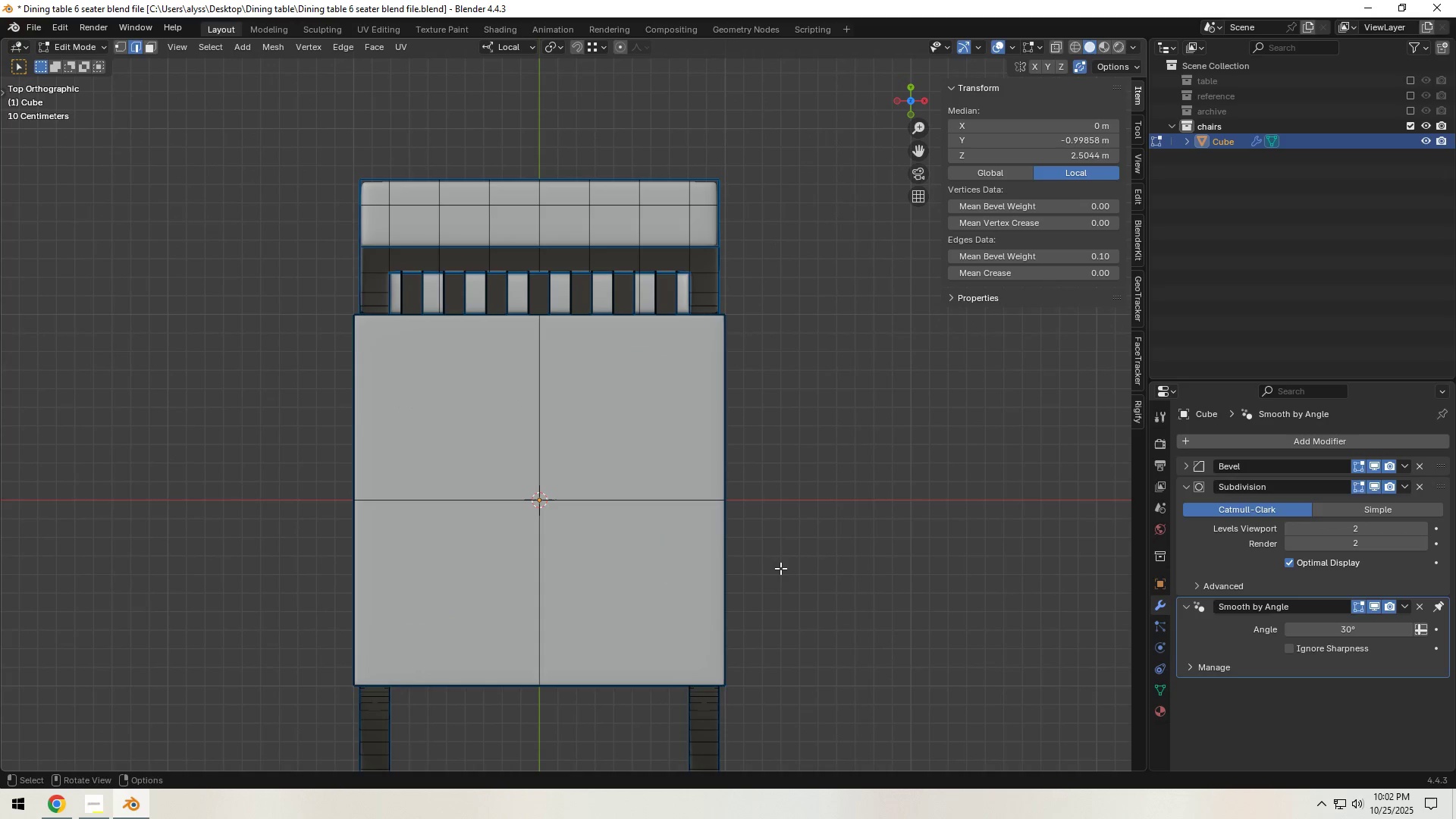 
hold_key(key=ShiftLeft, duration=0.52)
 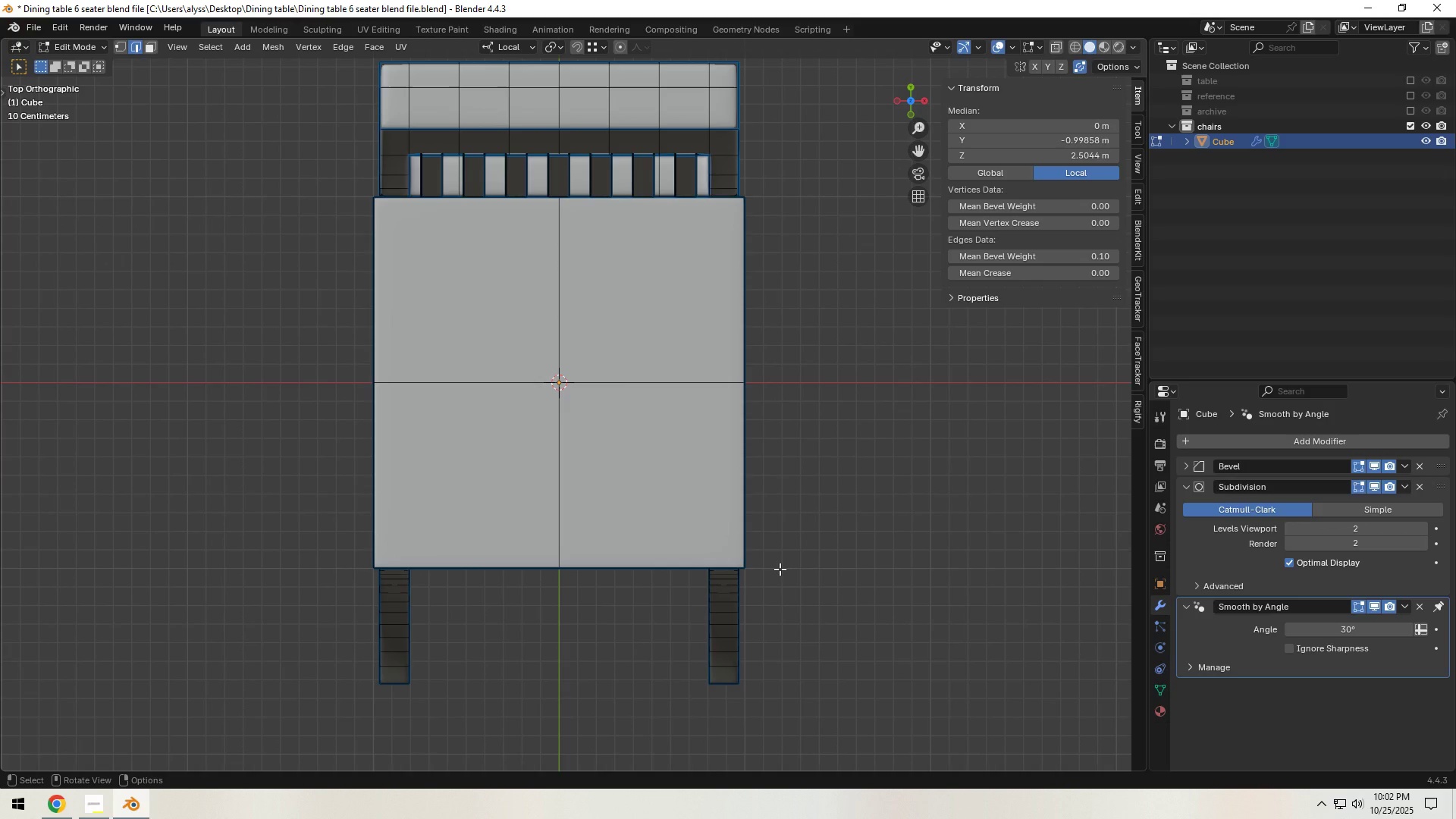 
wait(6.56)
 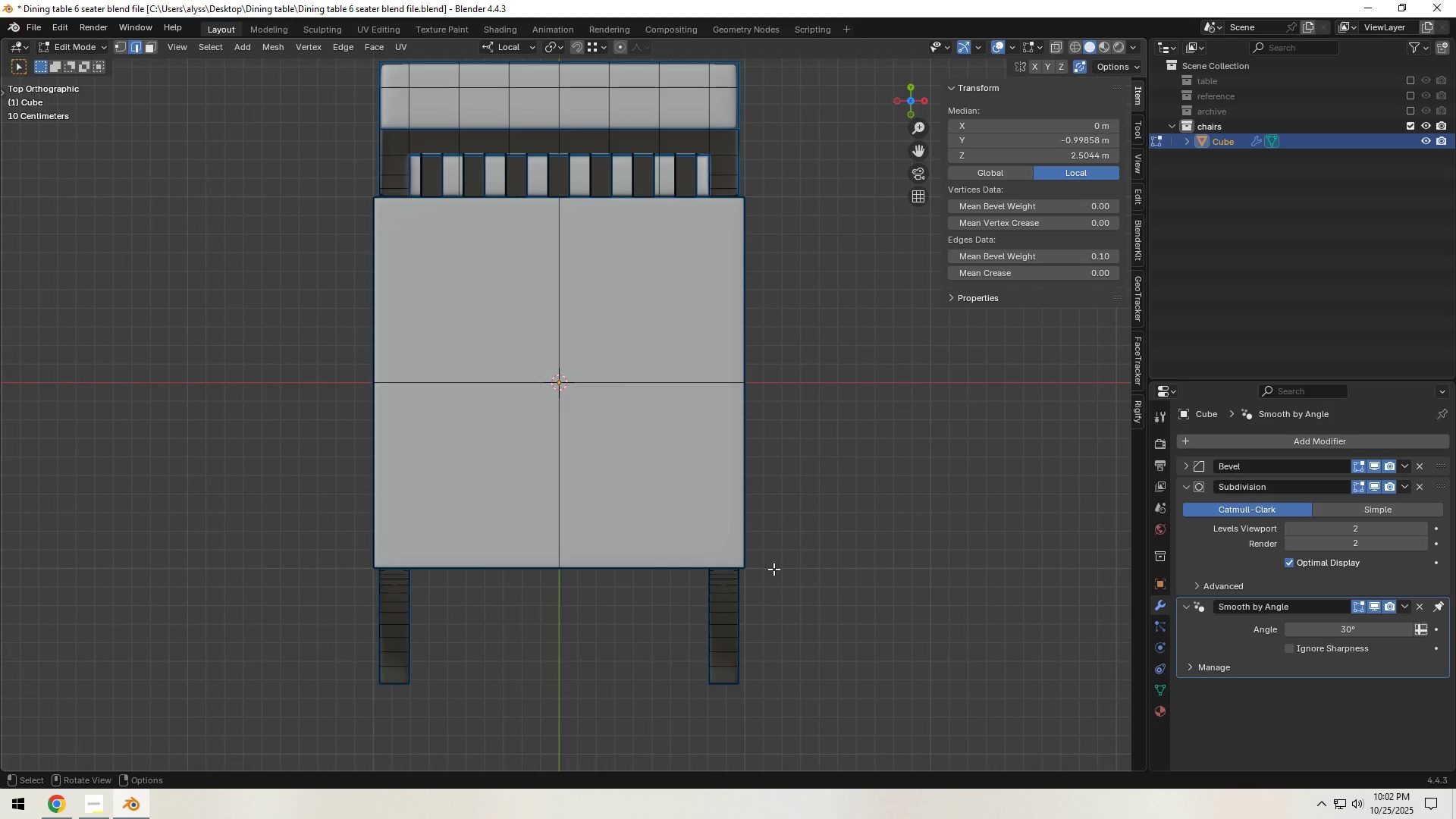 
type(sx)
 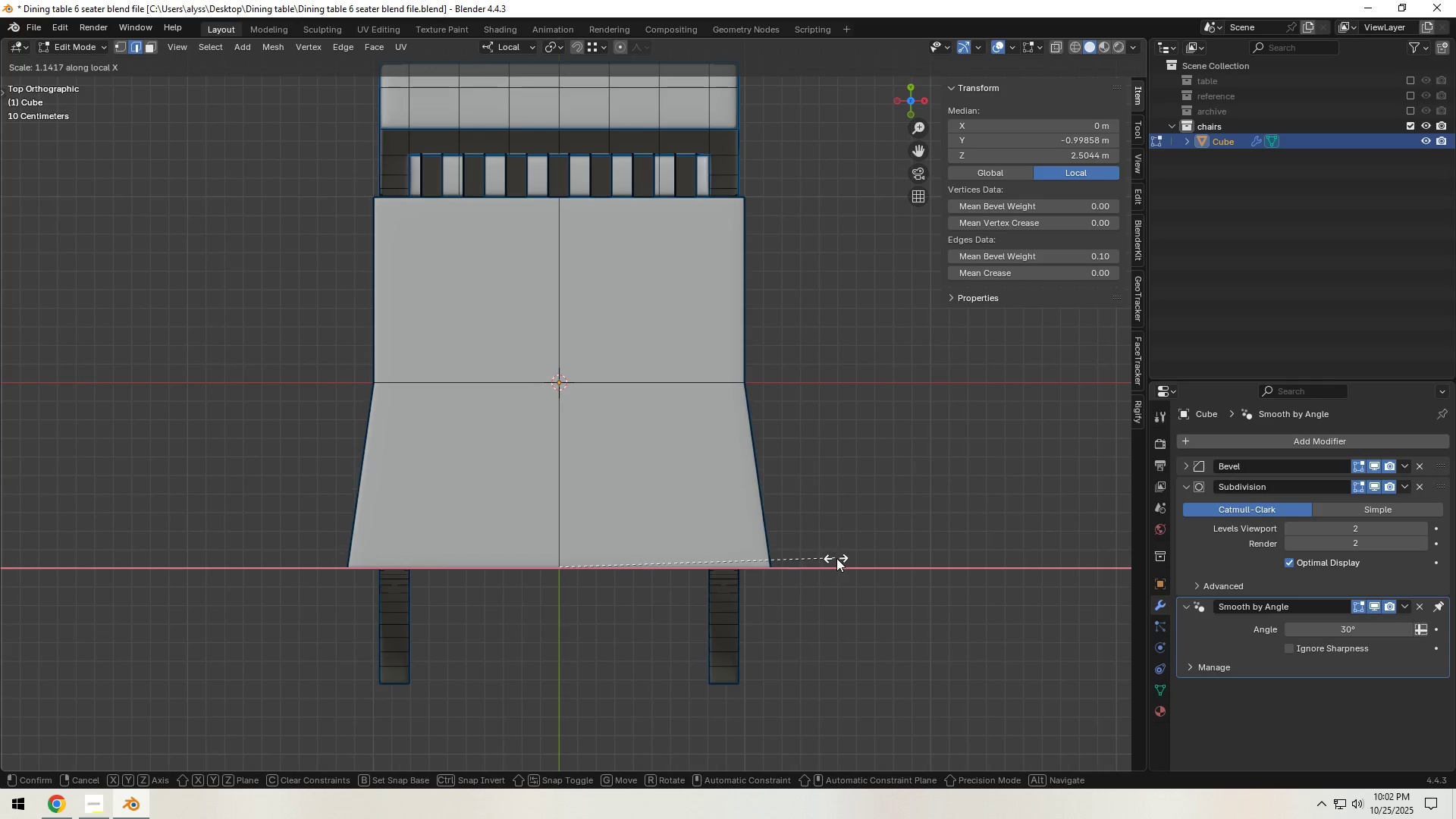 
right_click([836, 558])
 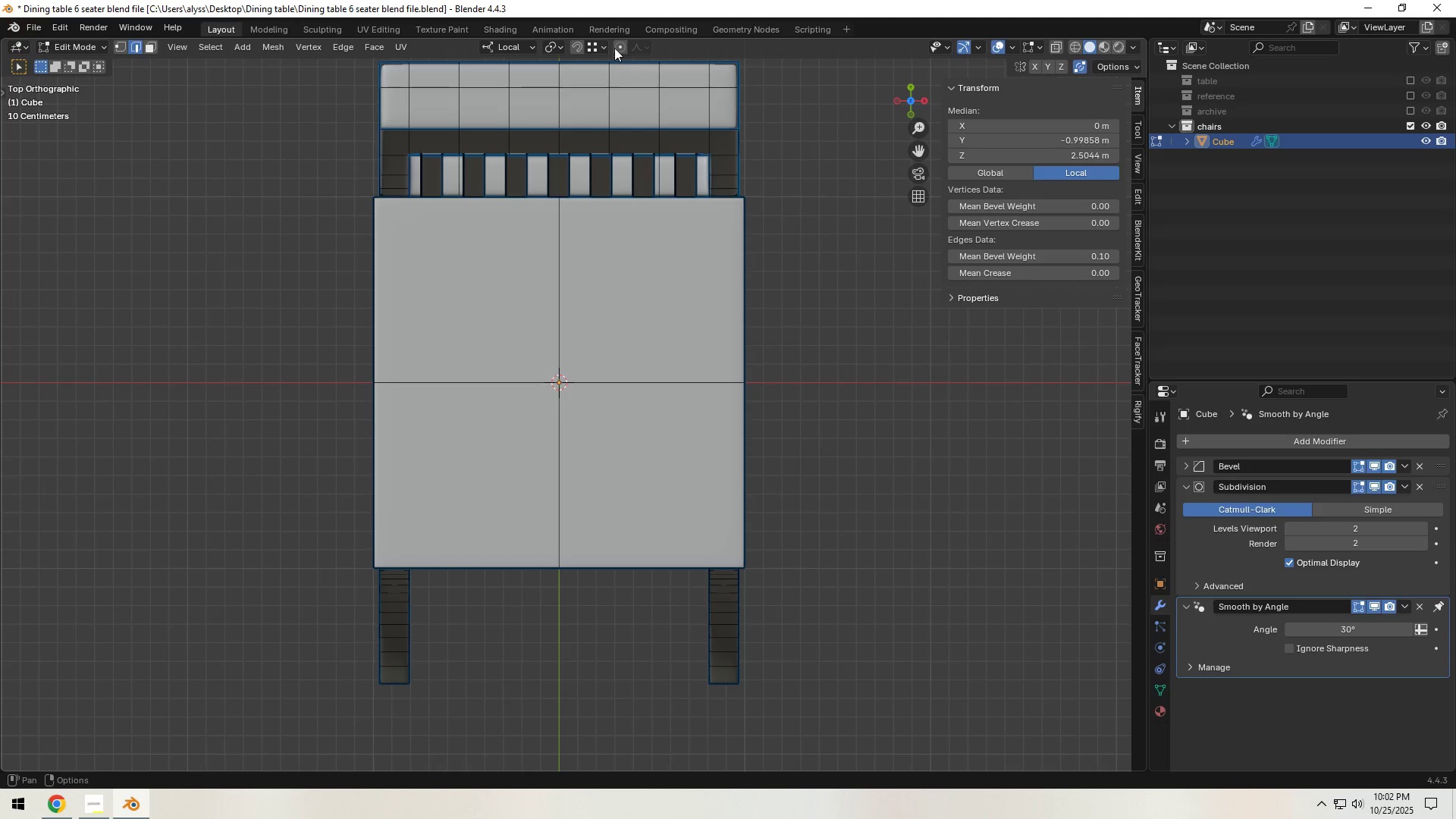 
left_click([619, 45])
 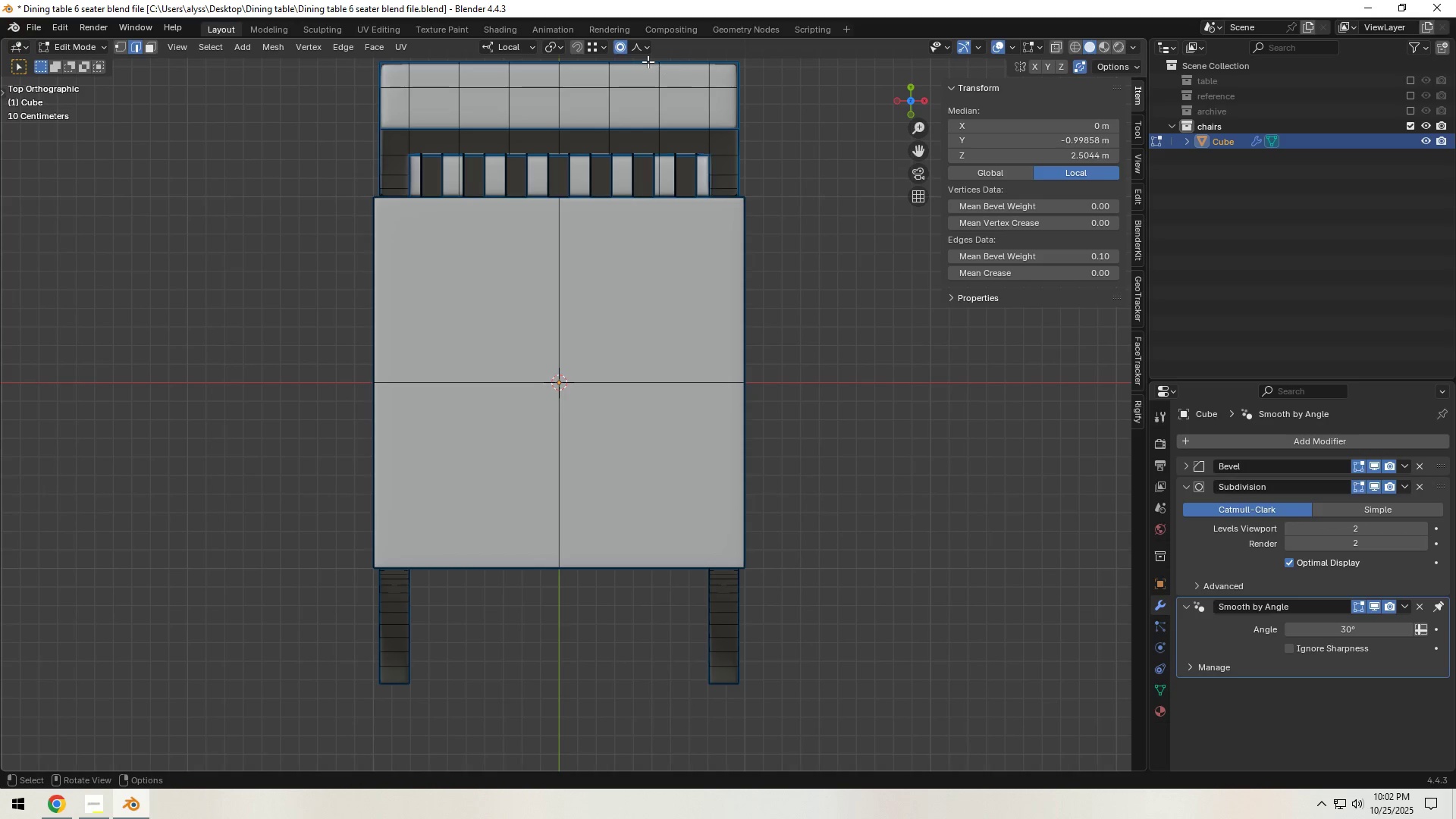 
left_click([641, 49])
 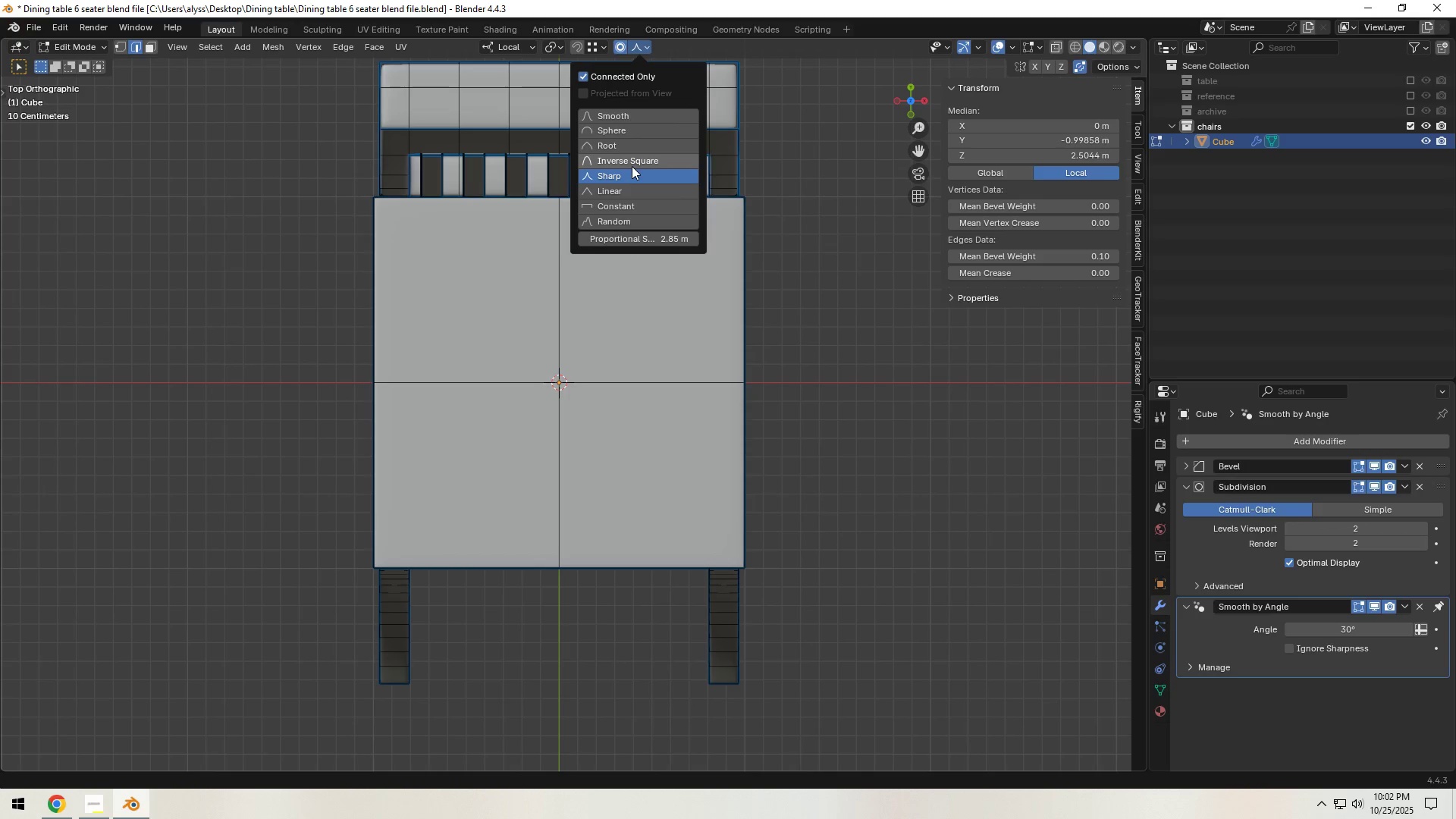 
left_click([629, 187])
 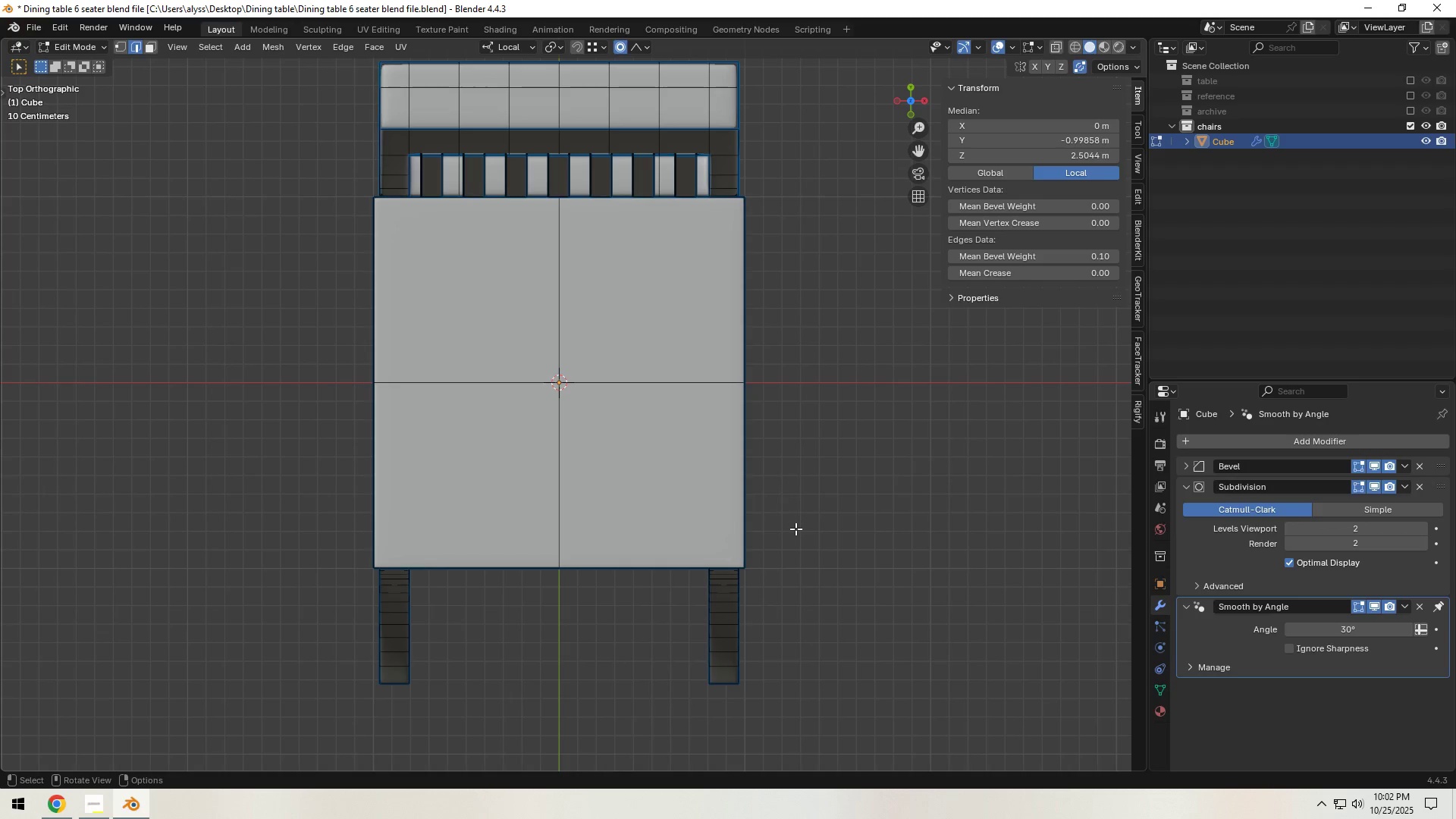 
type(sx)
 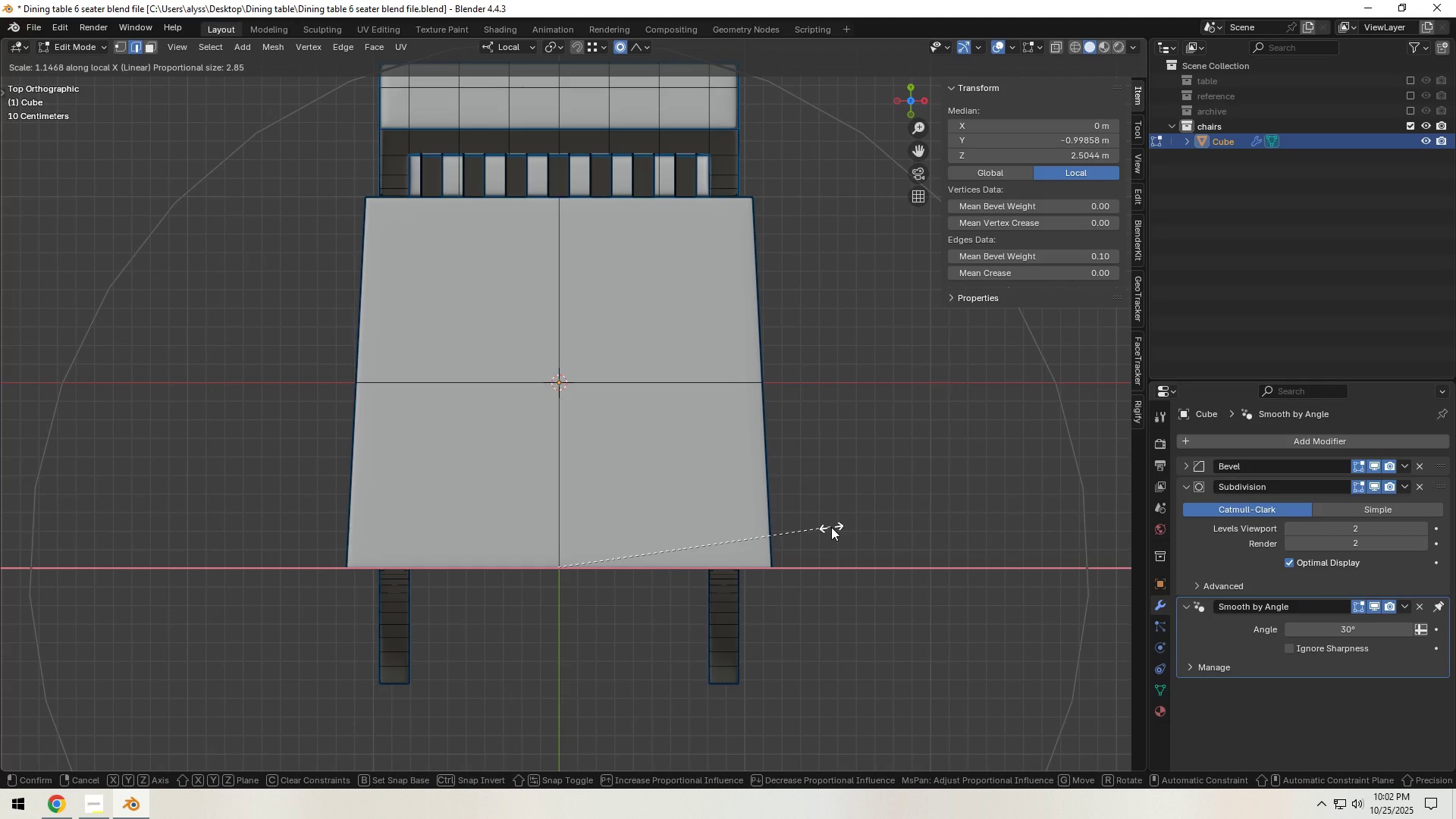 
scroll: coordinate [831, 528], scroll_direction: up, amount: 4.0
 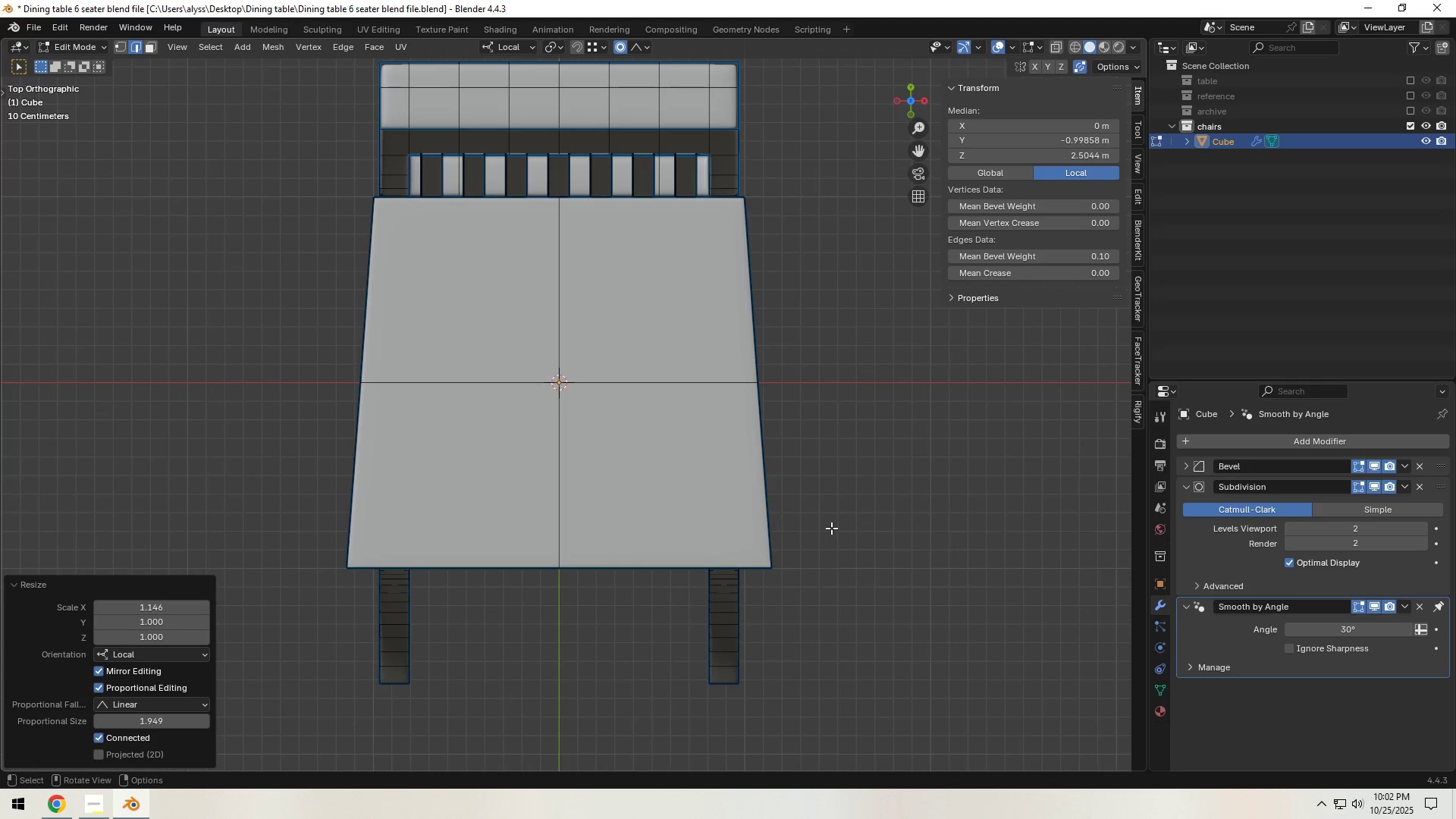 
double_click([886, 513])
 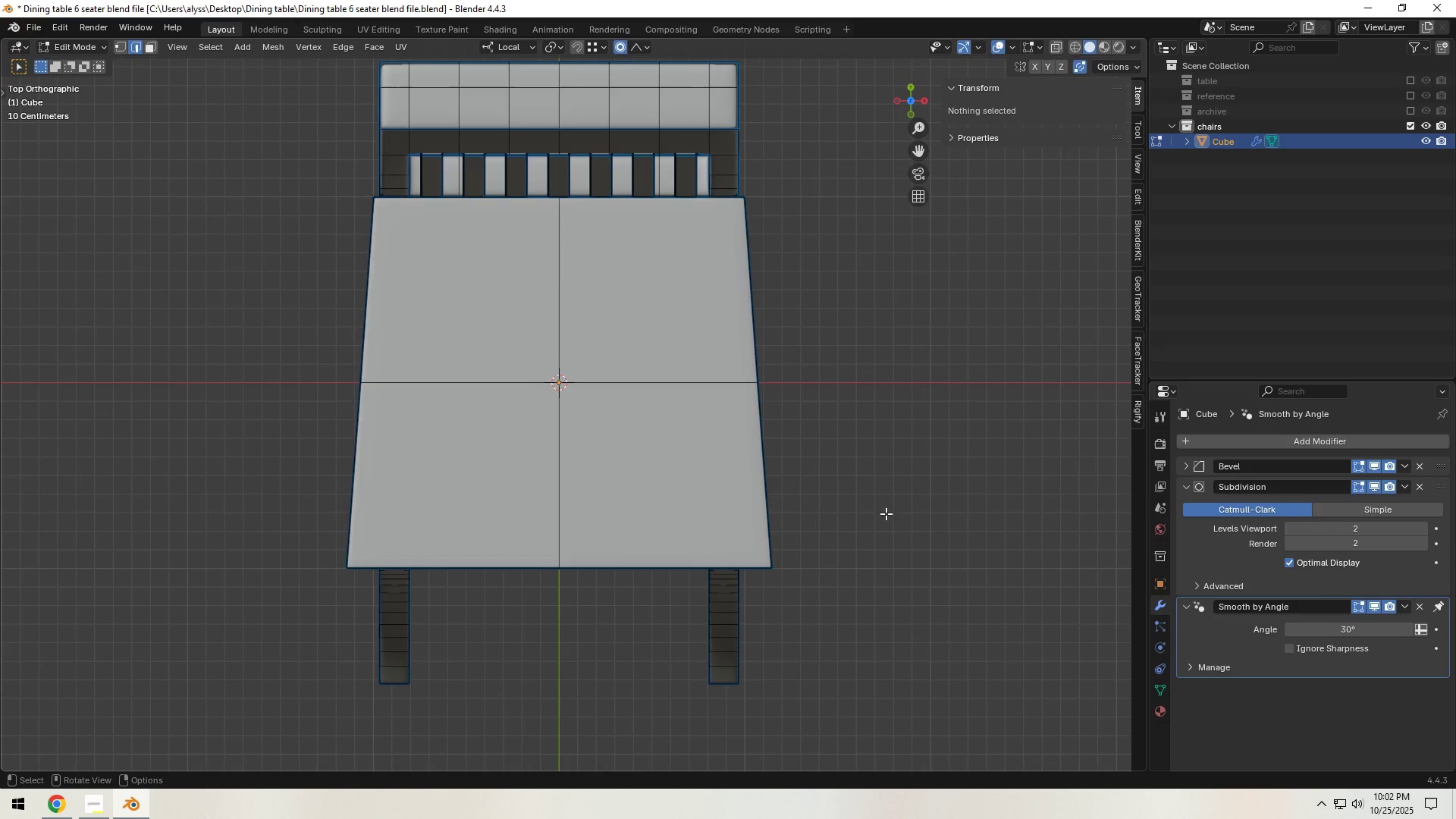 
key(Tab)
 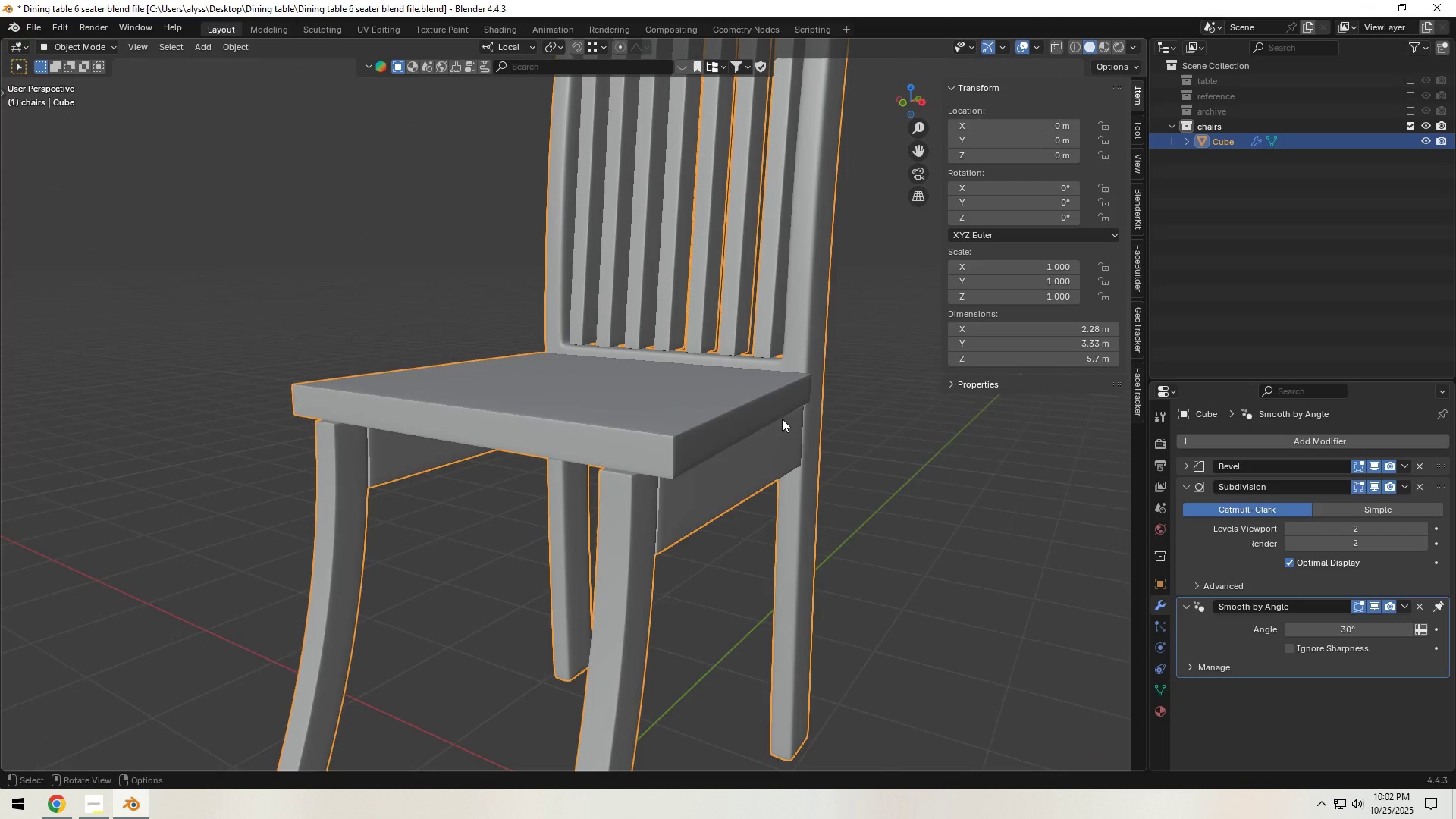 
key(1)
 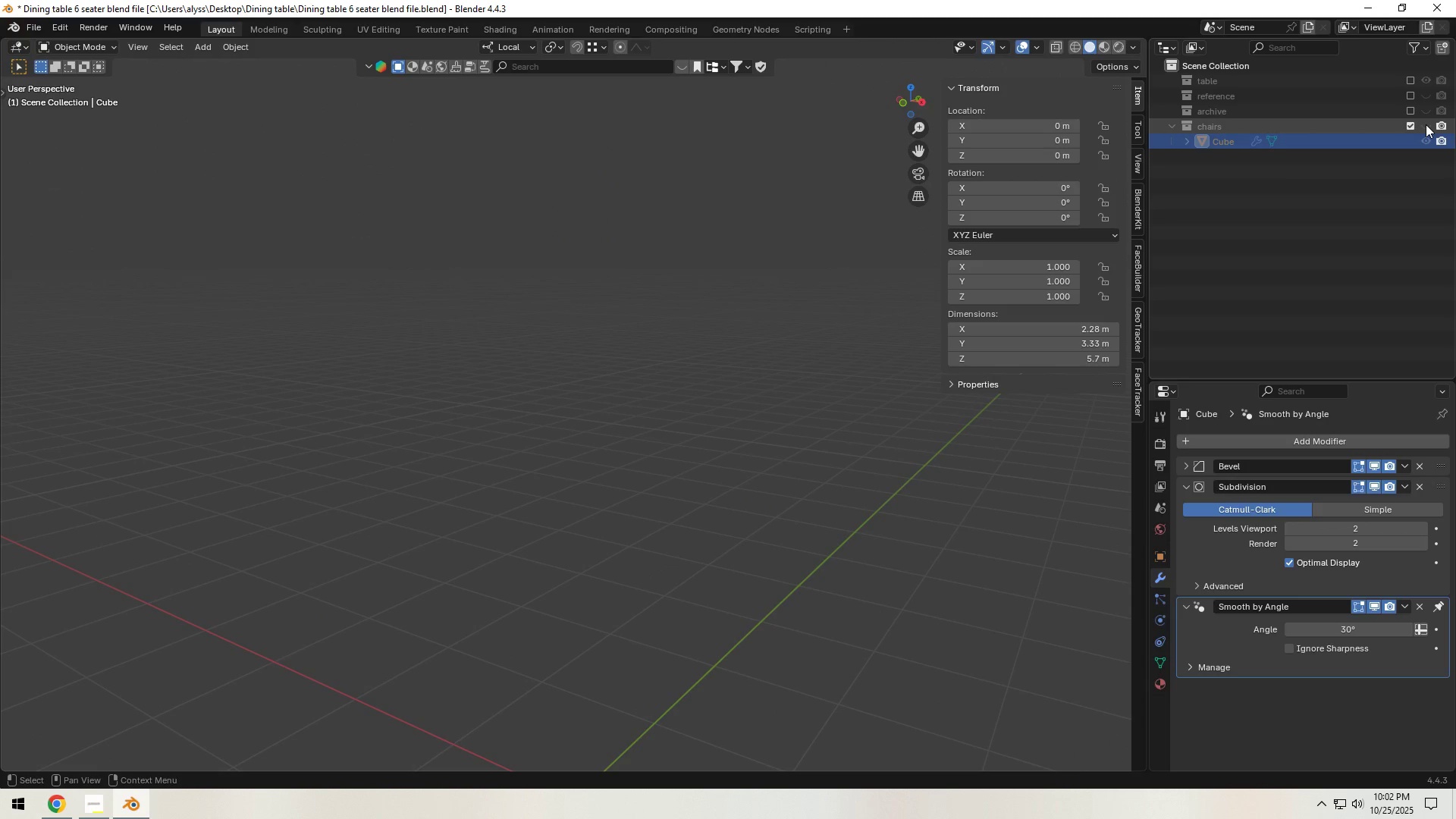 
key(1)
 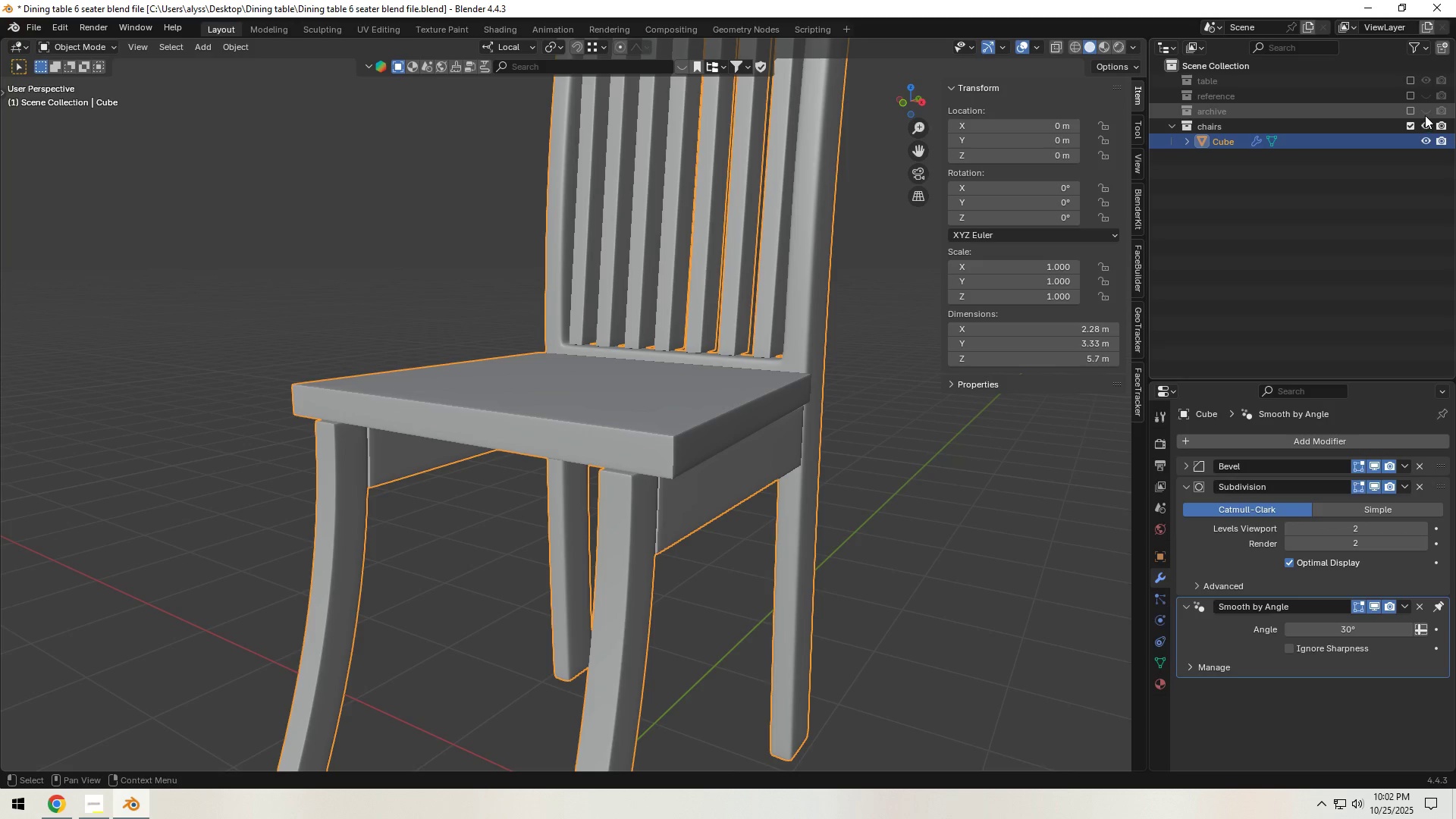 
double_click([1425, 114])
 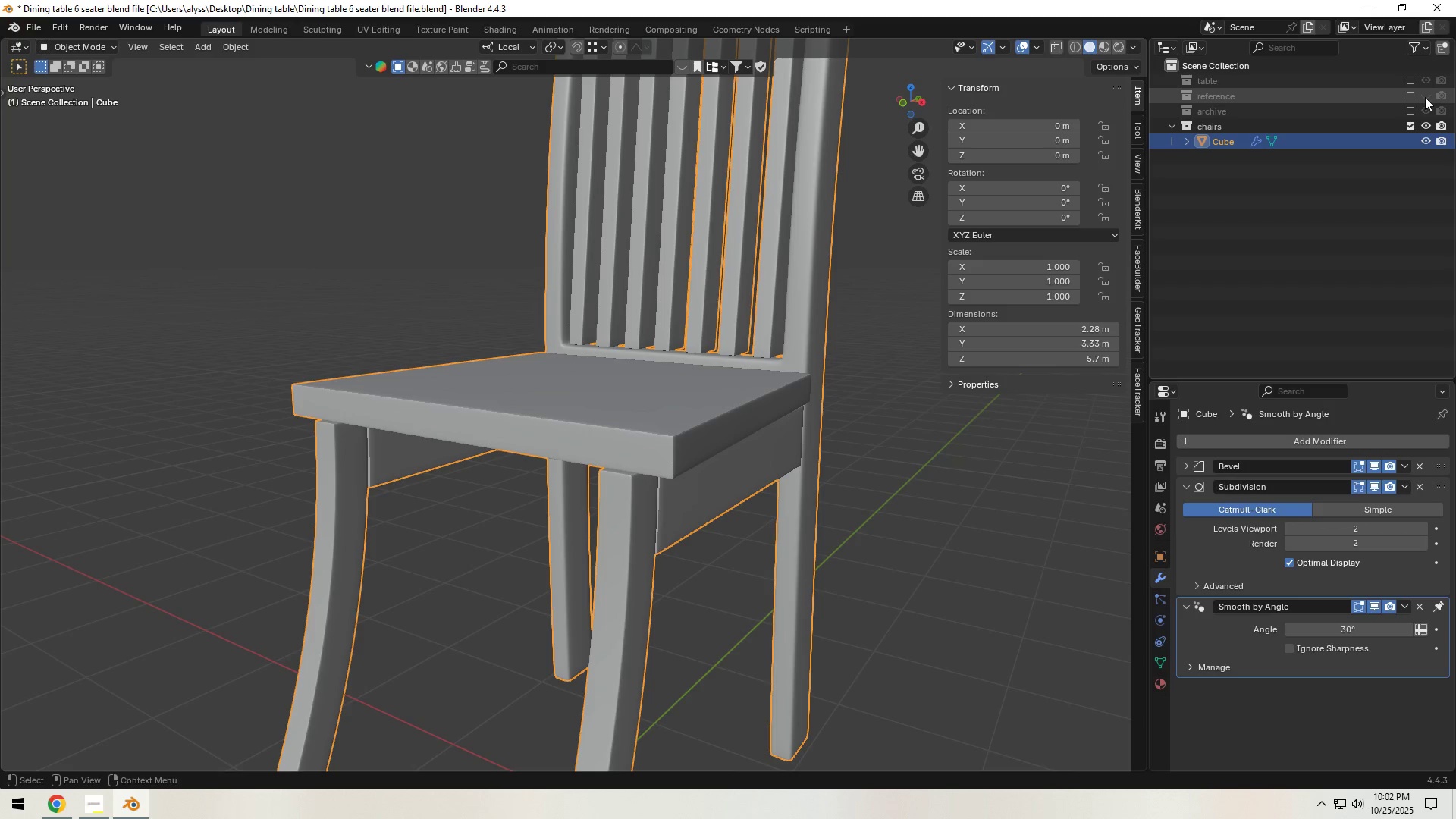 
double_click([1425, 97])
 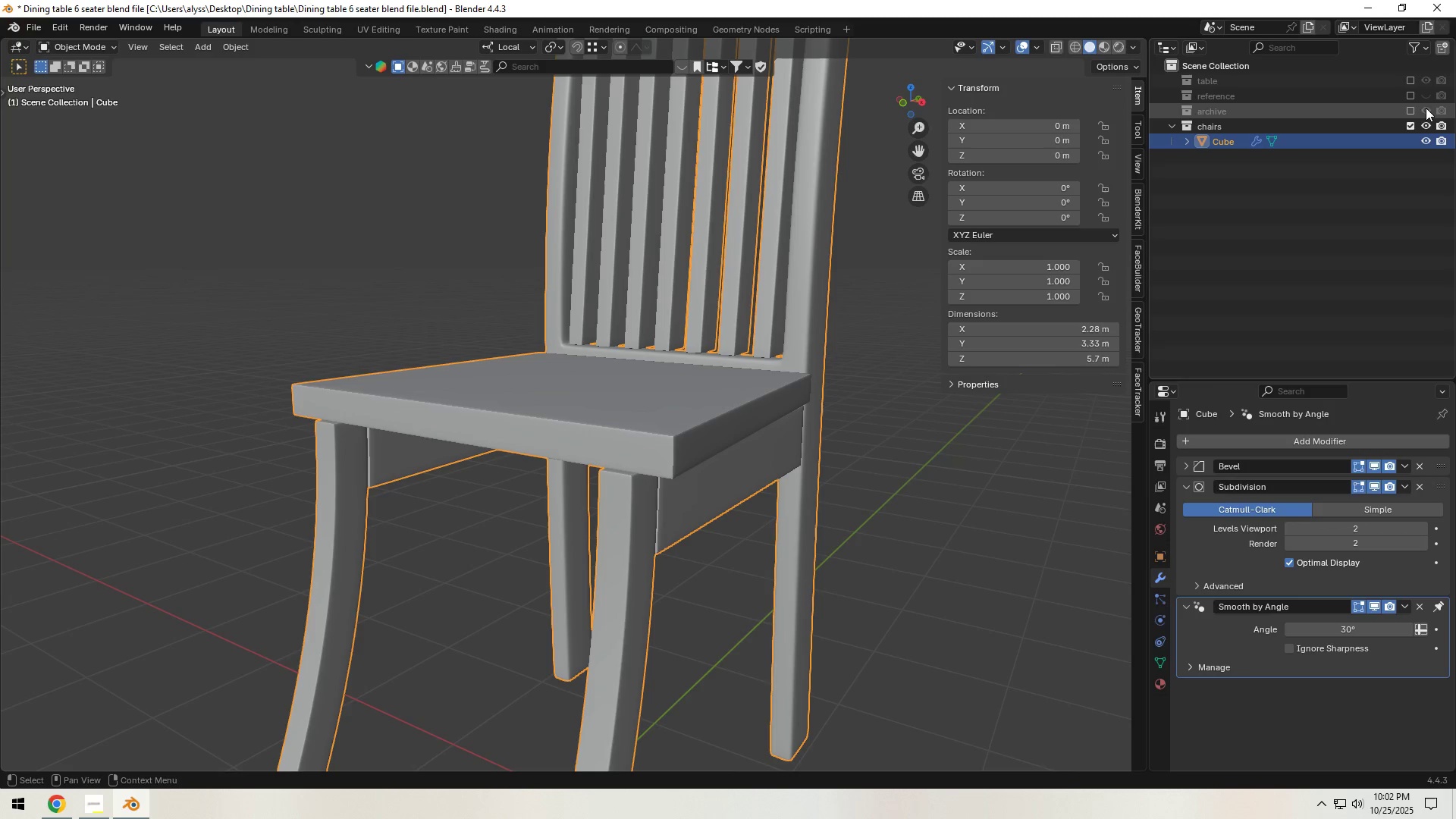 
left_click([1426, 108])
 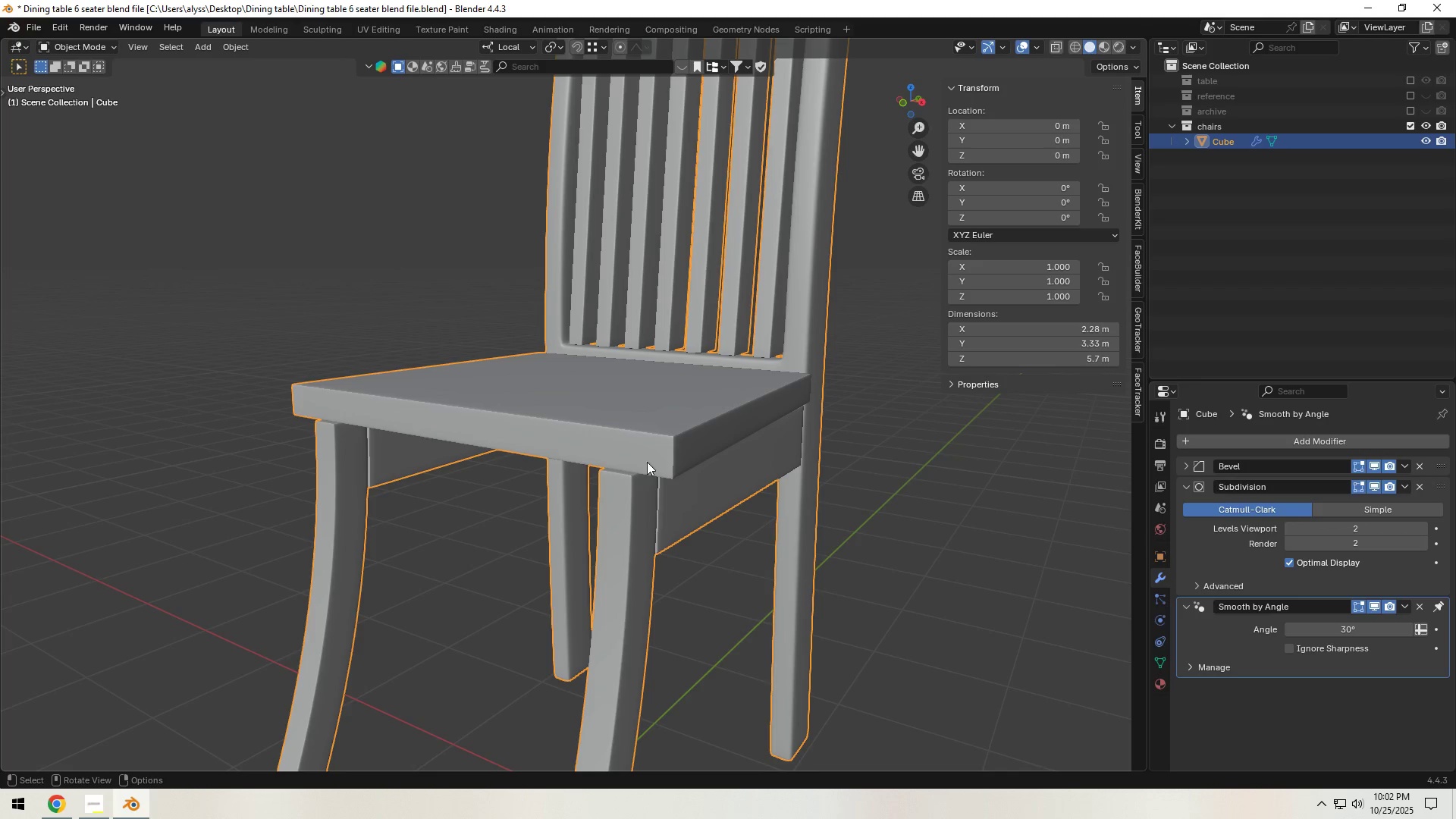 
left_click([676, 444])
 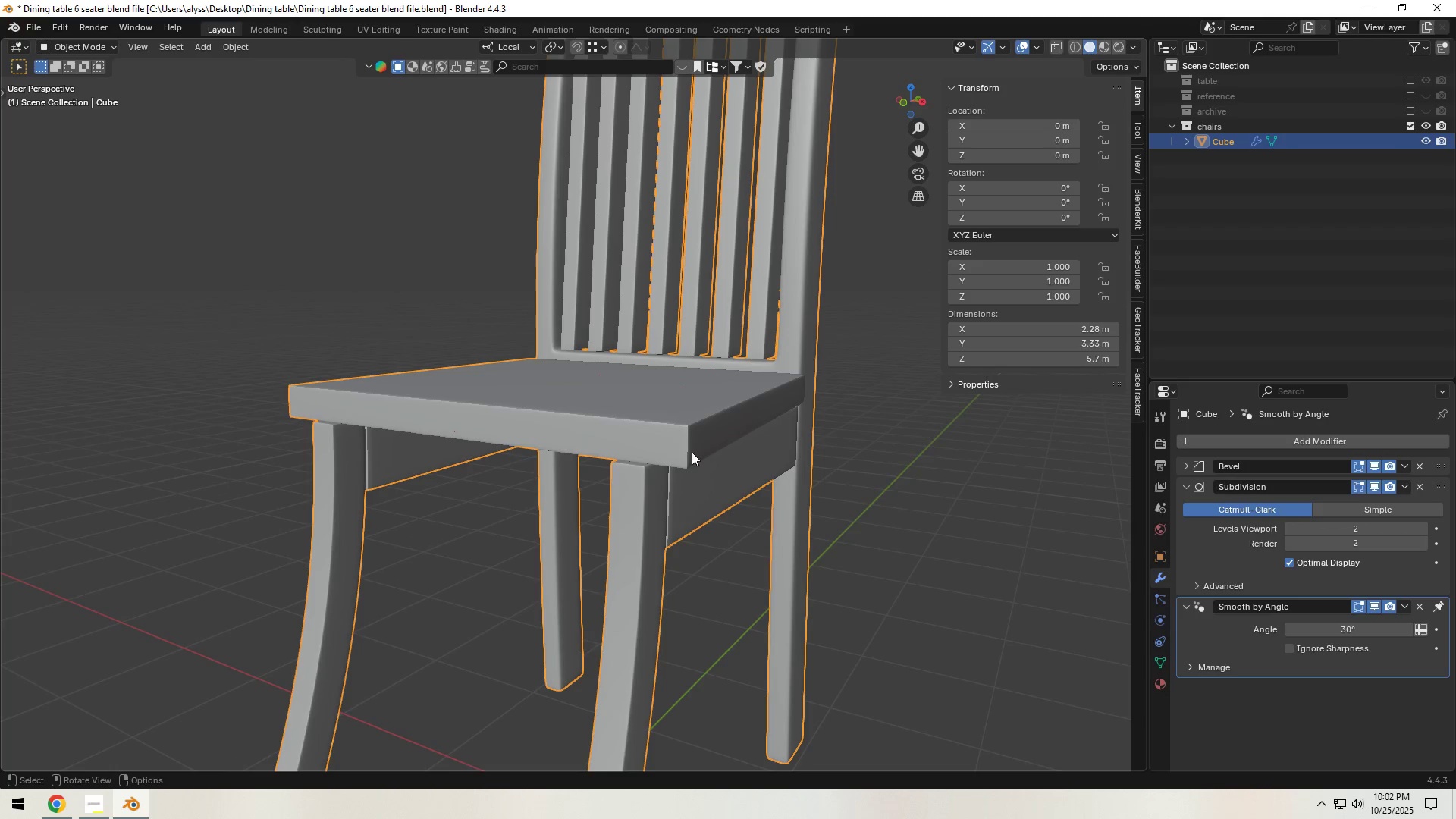 
key(Tab)
 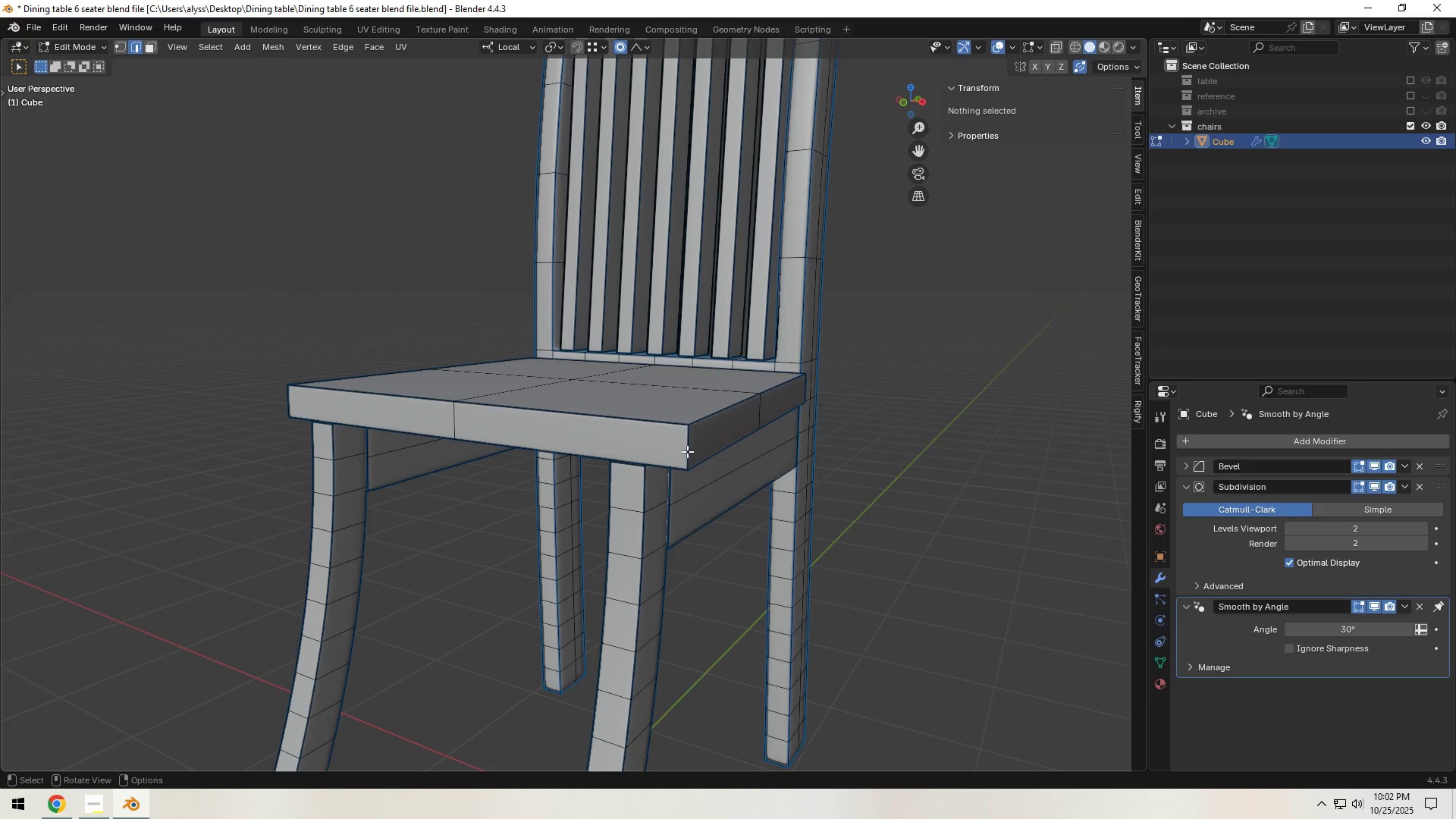 
left_click([687, 450])
 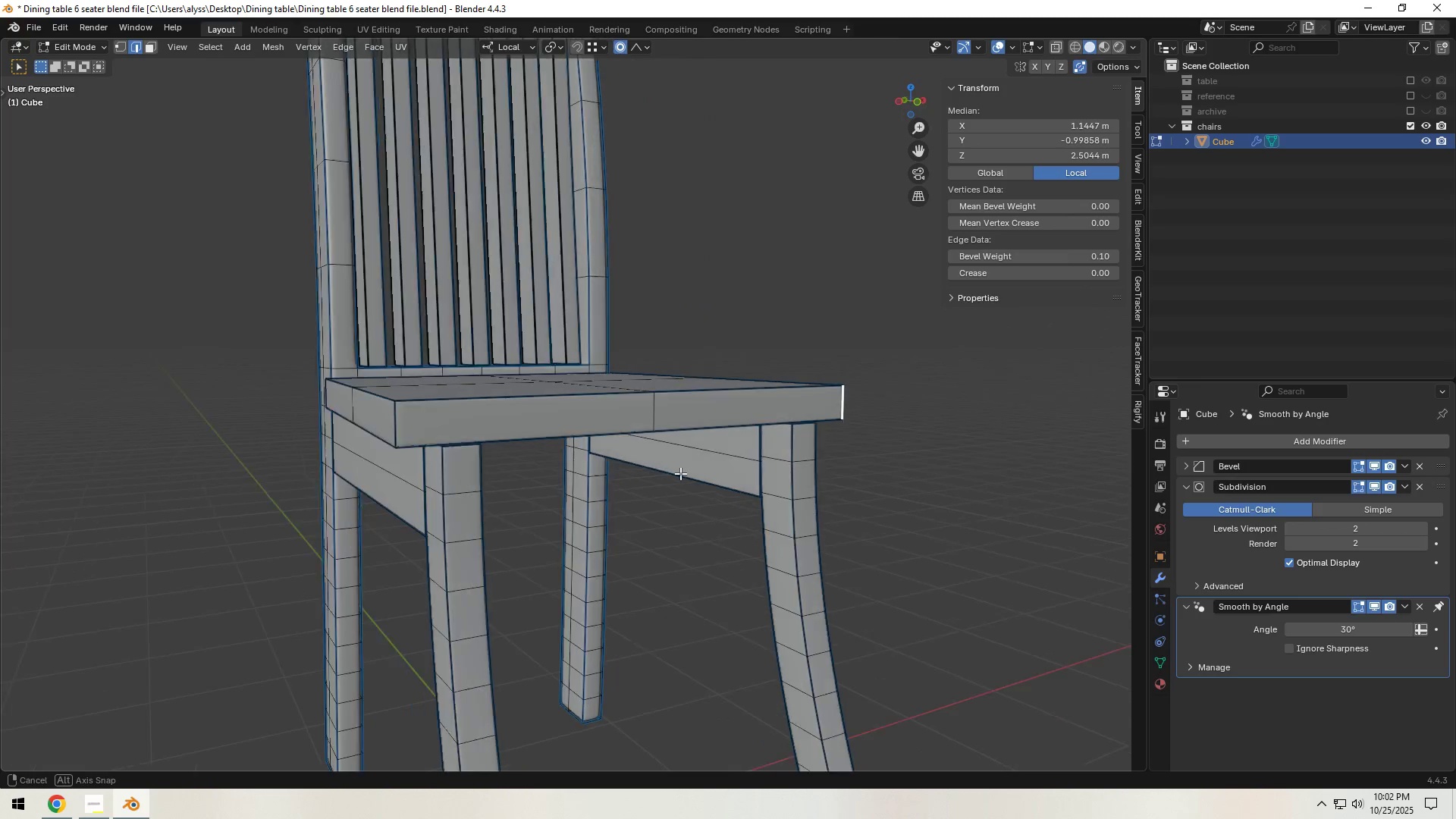 
hold_key(key=ShiftLeft, duration=0.77)
left_click([405, 431])
 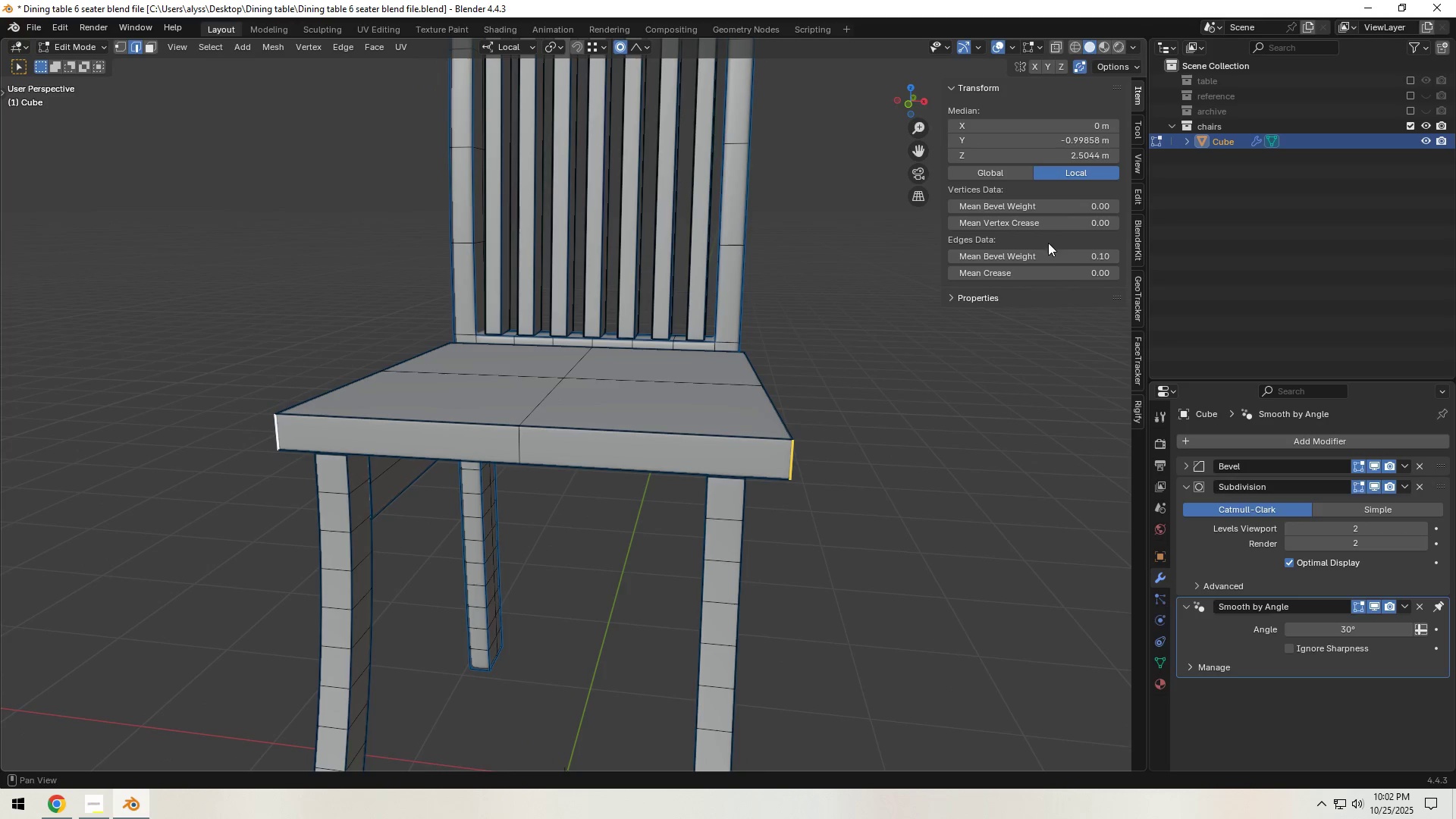 
hold_key(key=ShiftLeft, duration=1.5)
 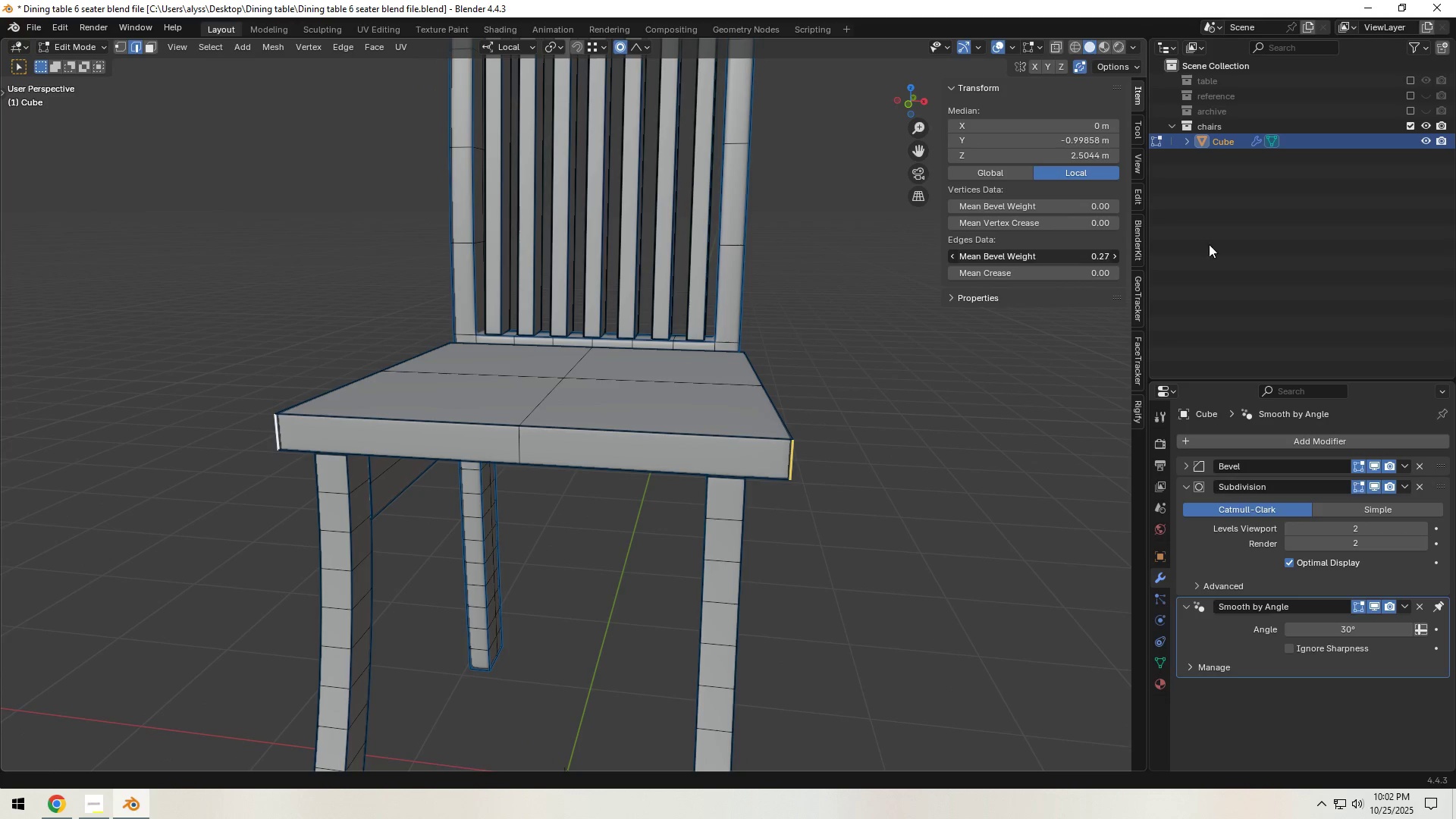 
hold_key(key=ShiftLeft, duration=1.5)
 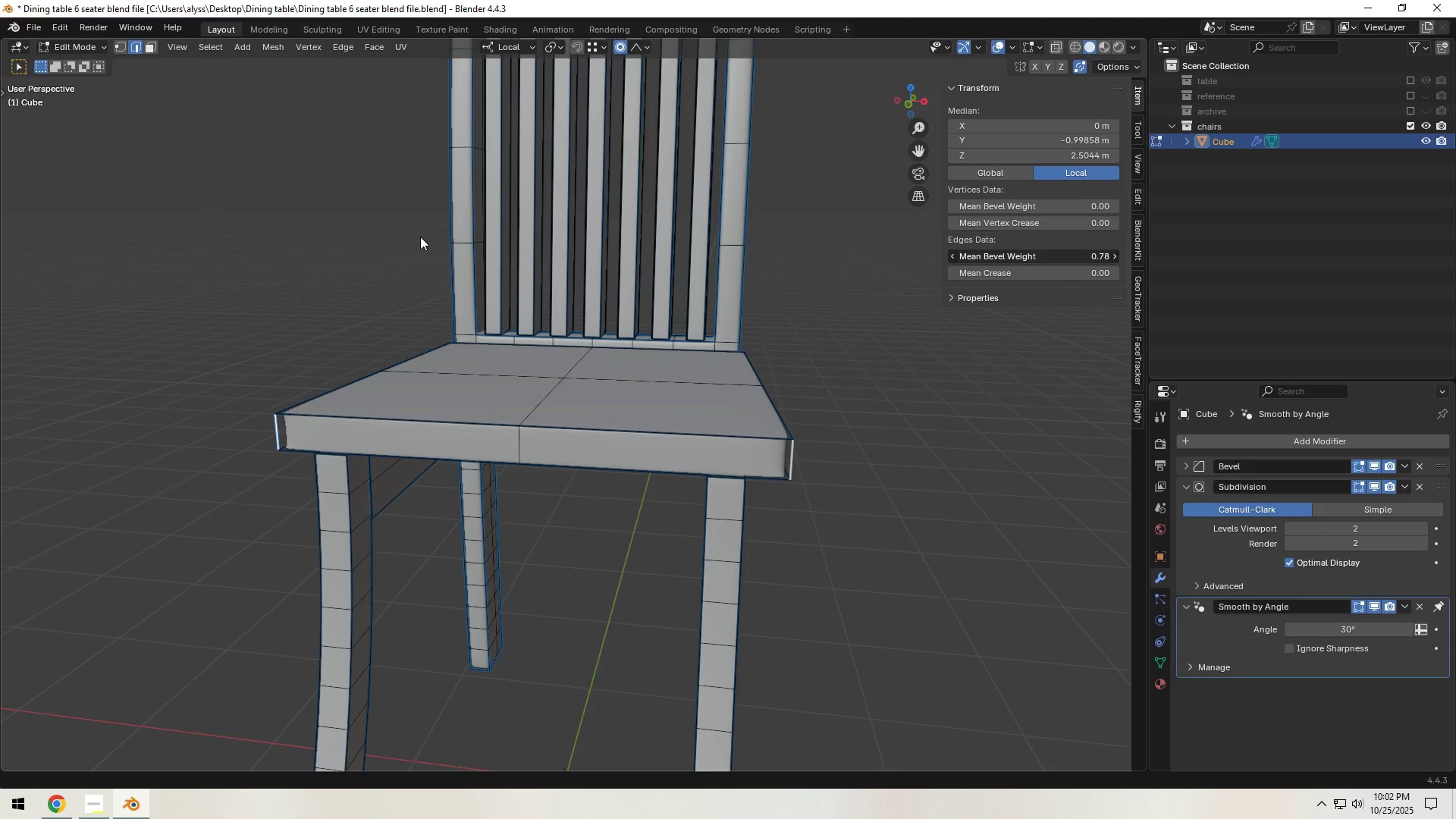 
hold_key(key=ShiftLeft, duration=1.52)
 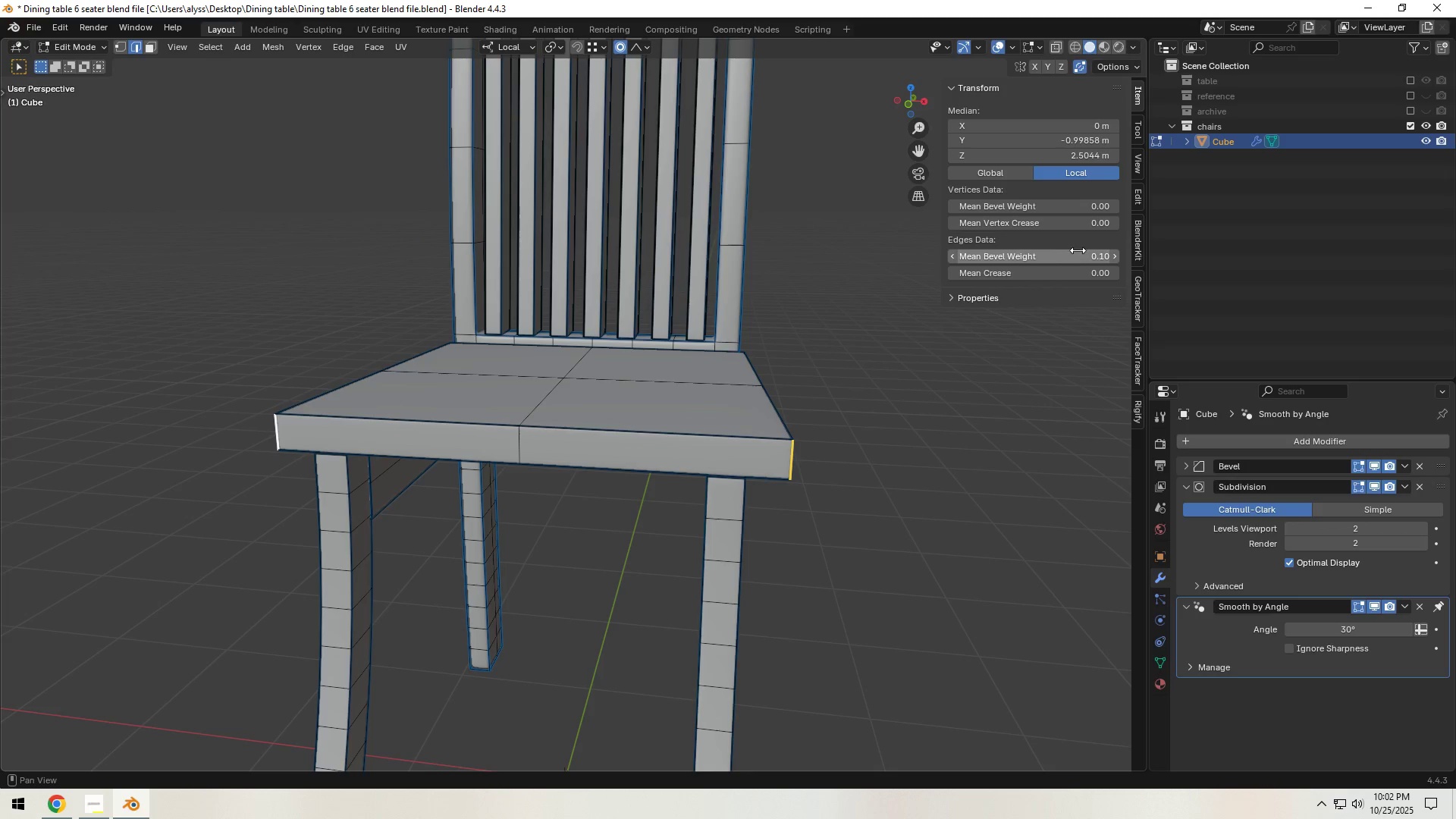 
hold_key(key=ShiftLeft, duration=0.44)
 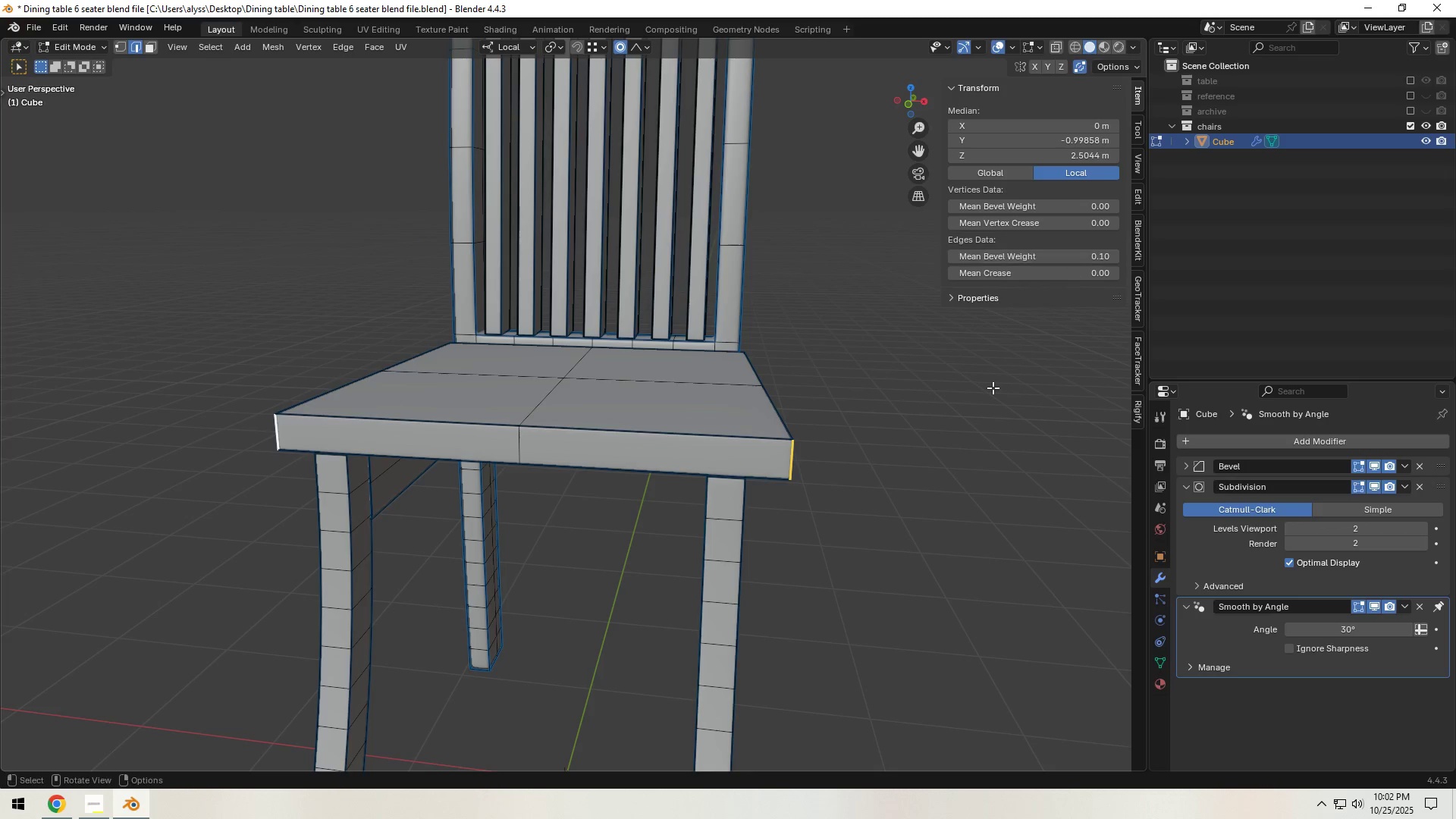 
left_click([980, 450])
 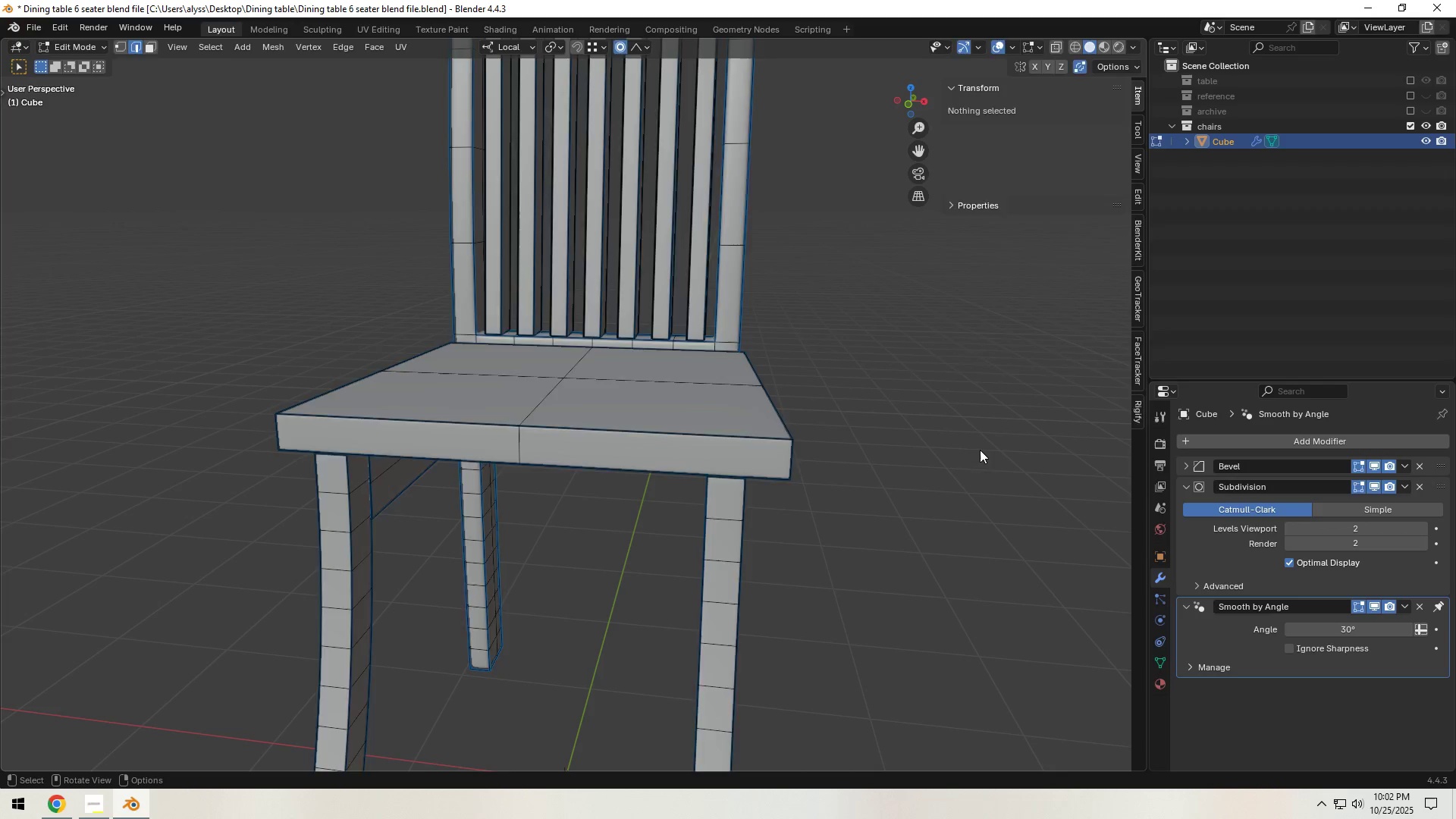 
key(Tab)
 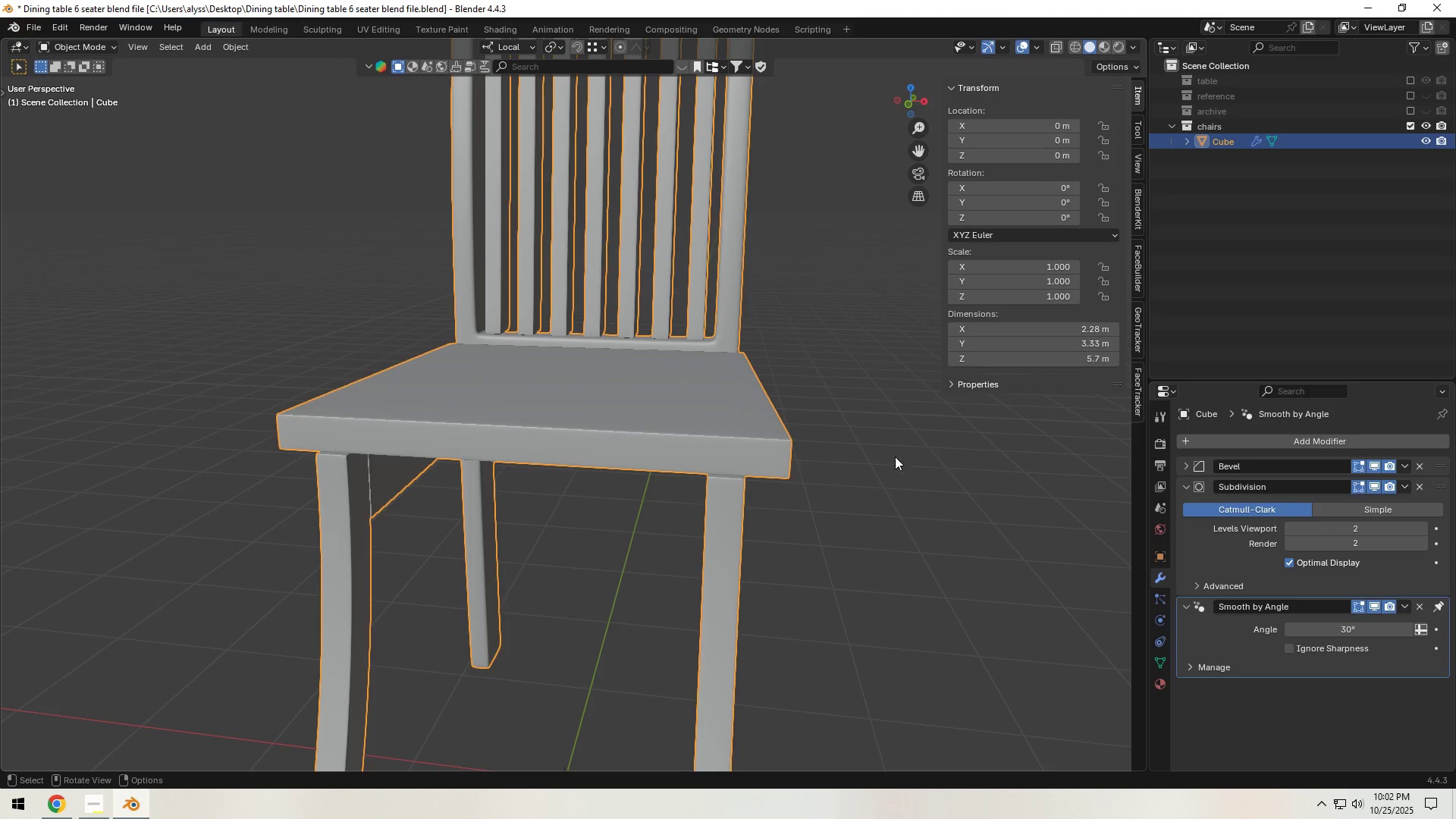 
left_click([890, 460])
 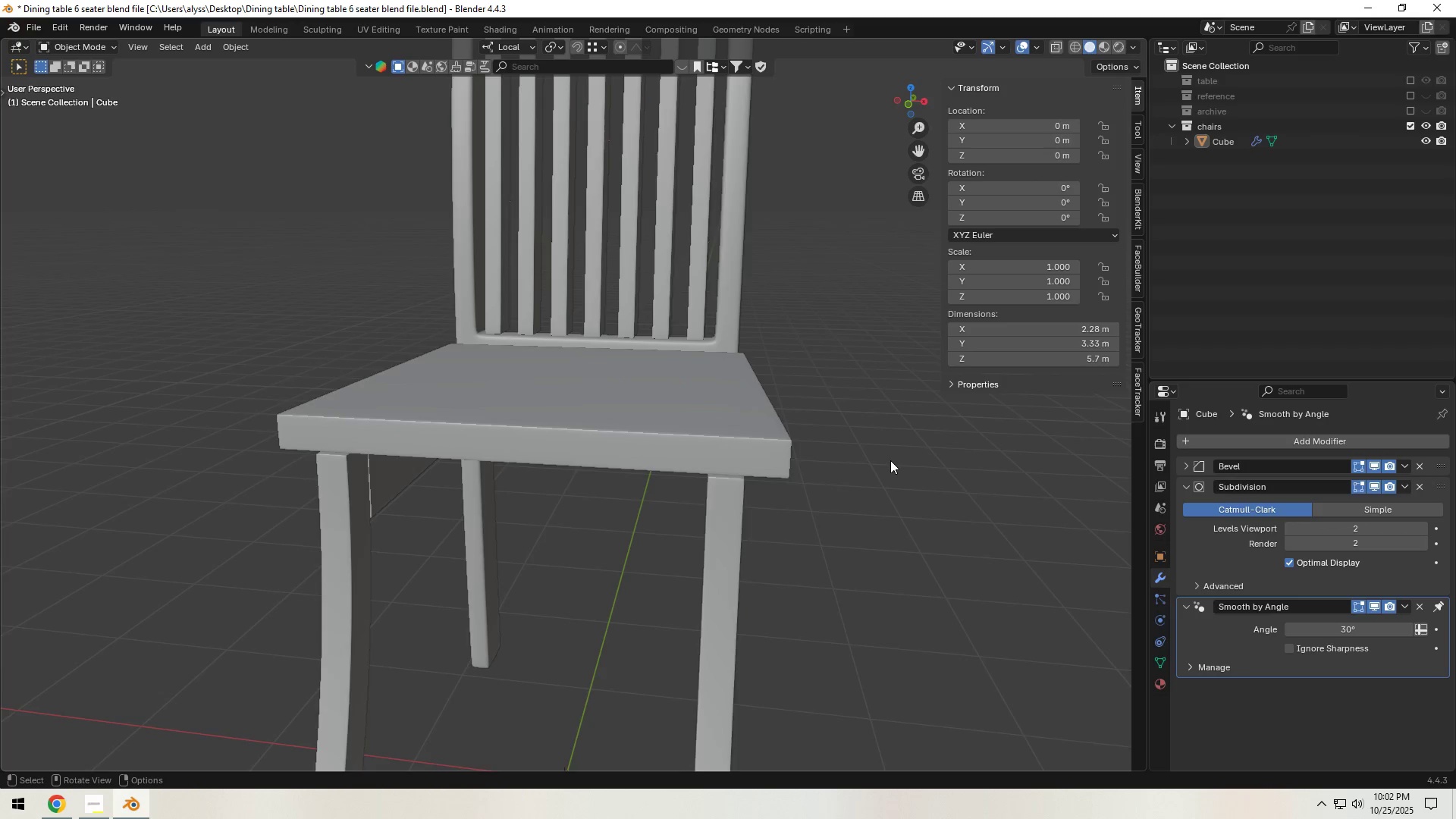 
scroll: coordinate [730, 459], scroll_direction: down, amount: 6.0
 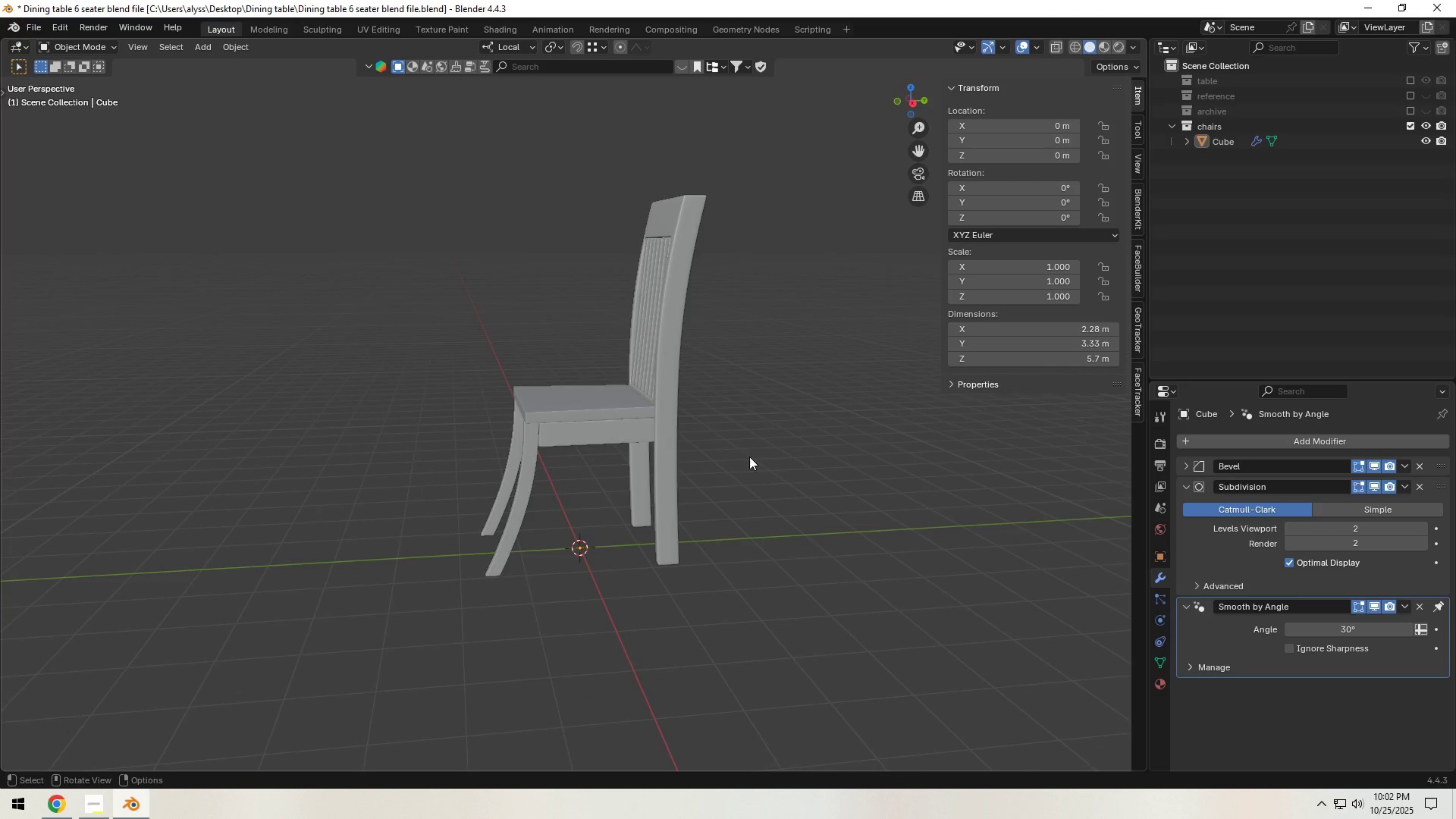 
key(Control+S)
 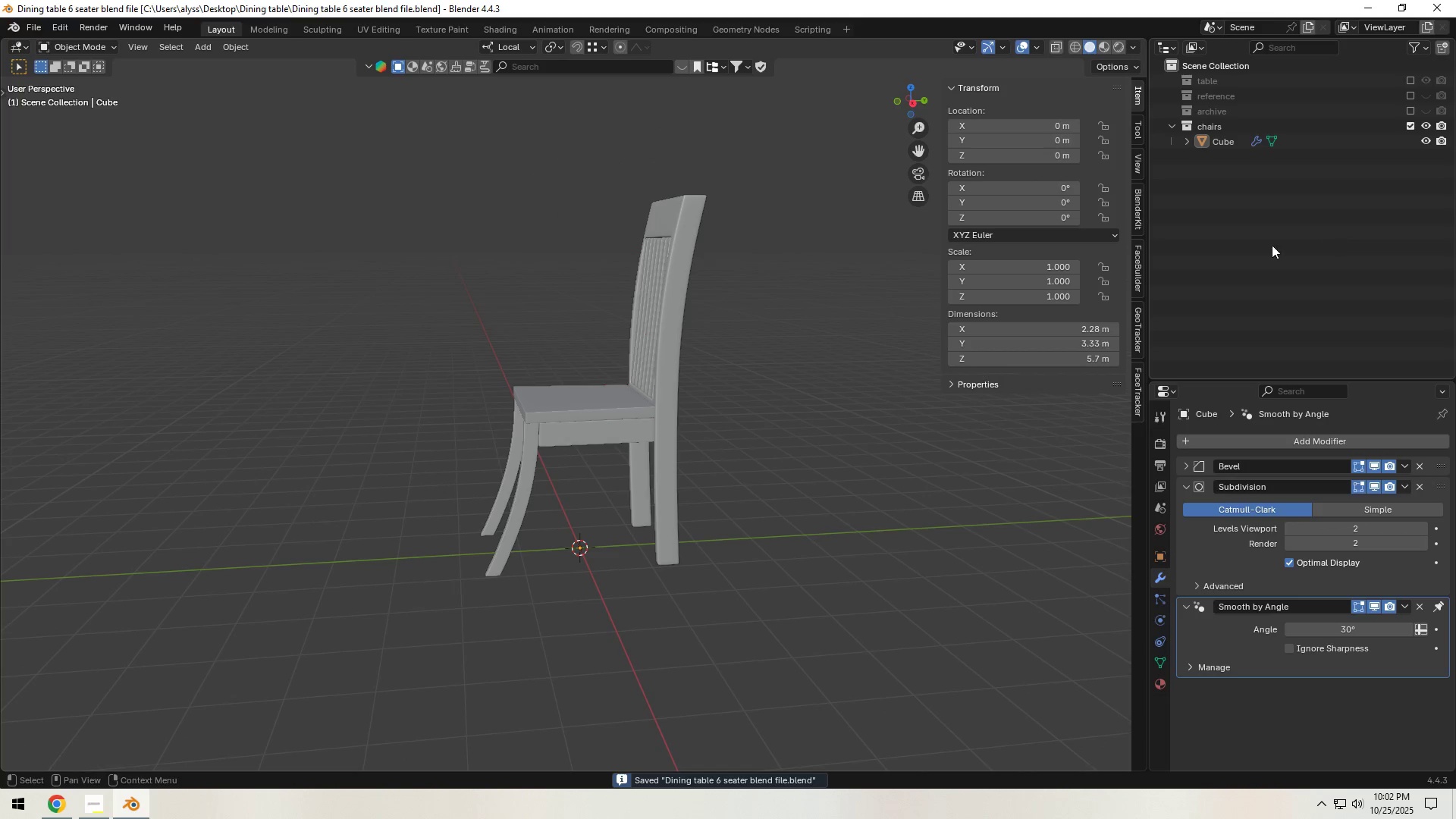 
scroll: coordinate [770, 403], scroll_direction: down, amount: 2.0
 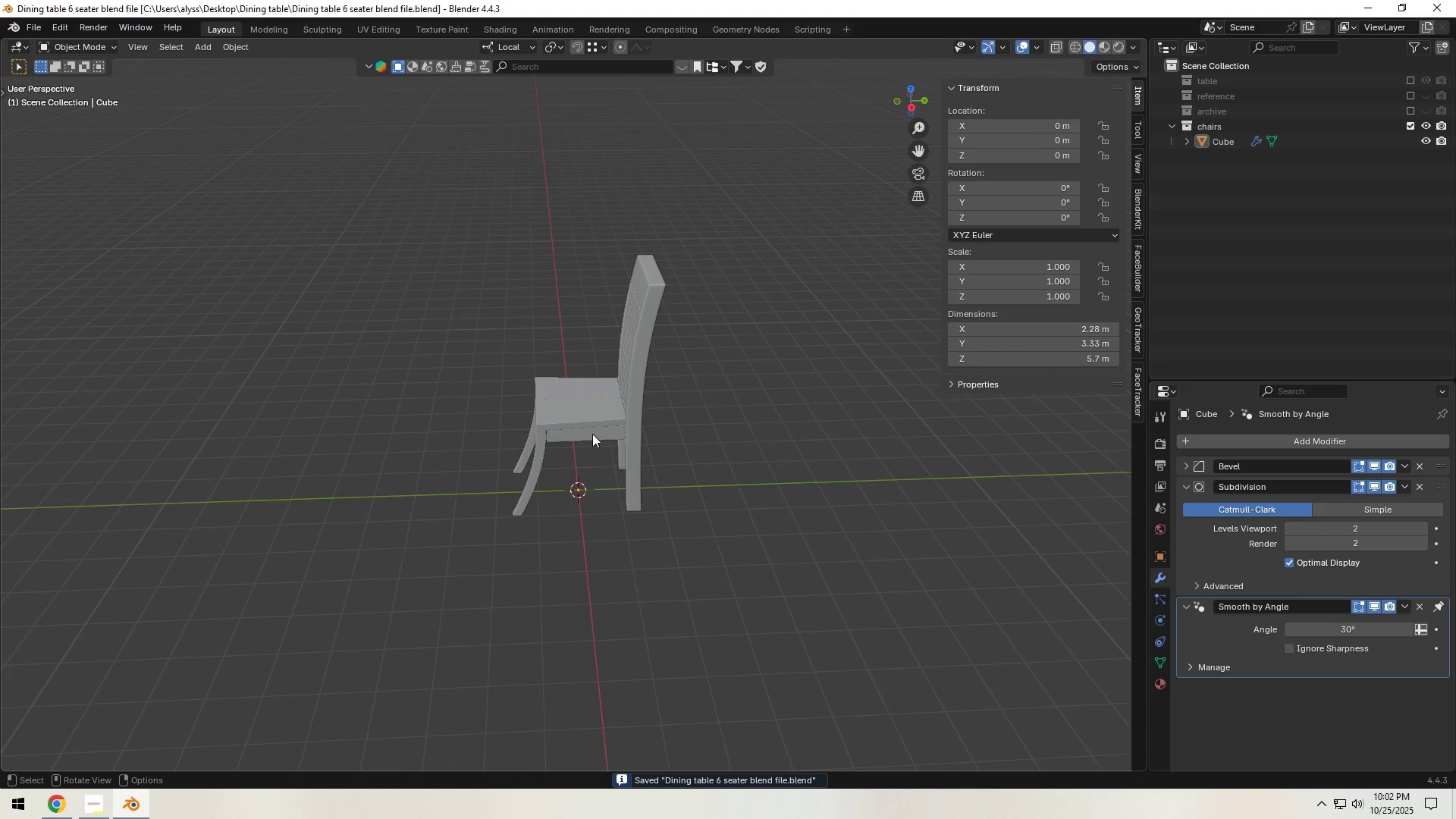 
left_click([592, 434])
 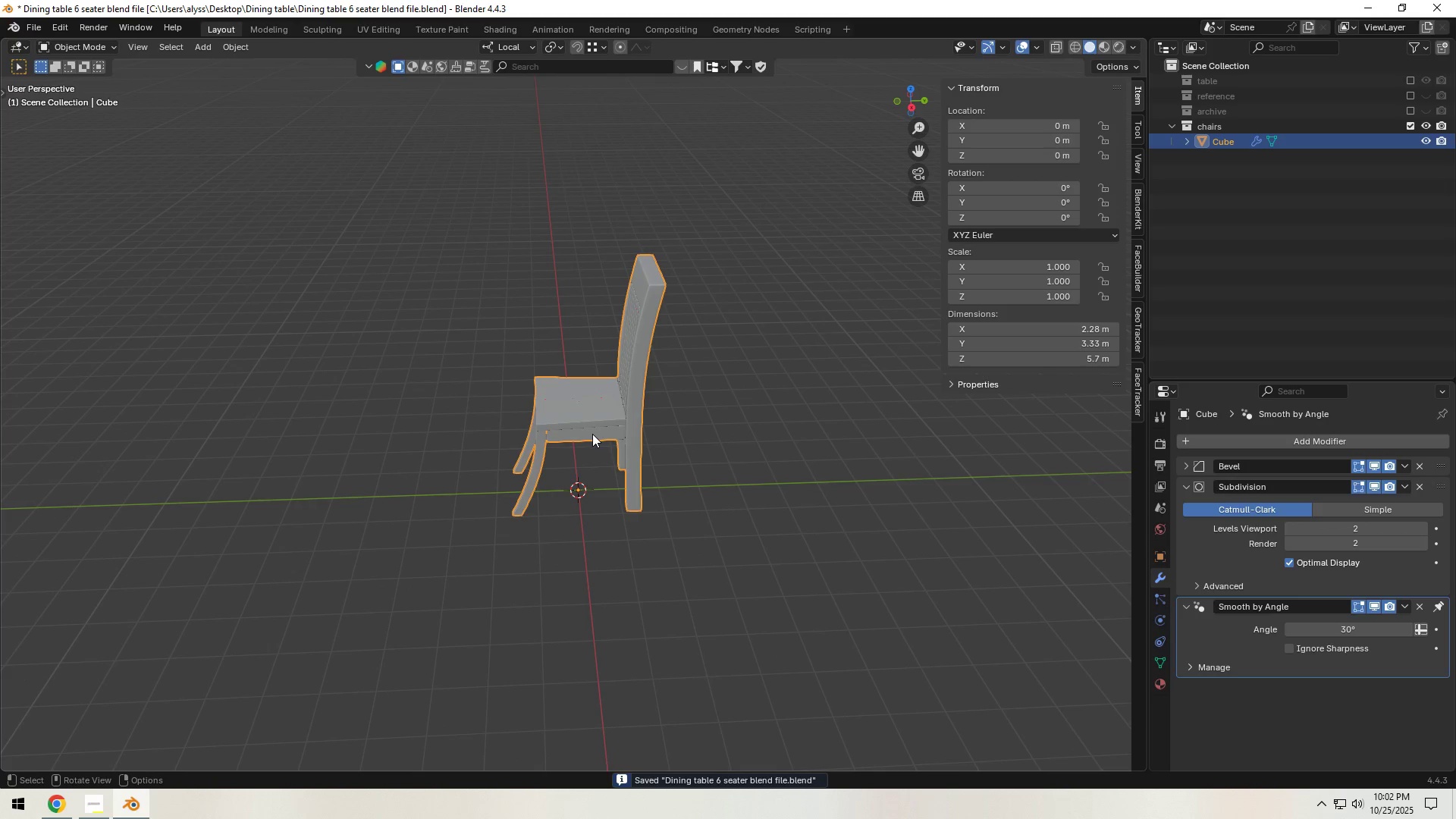 
type(gx)
 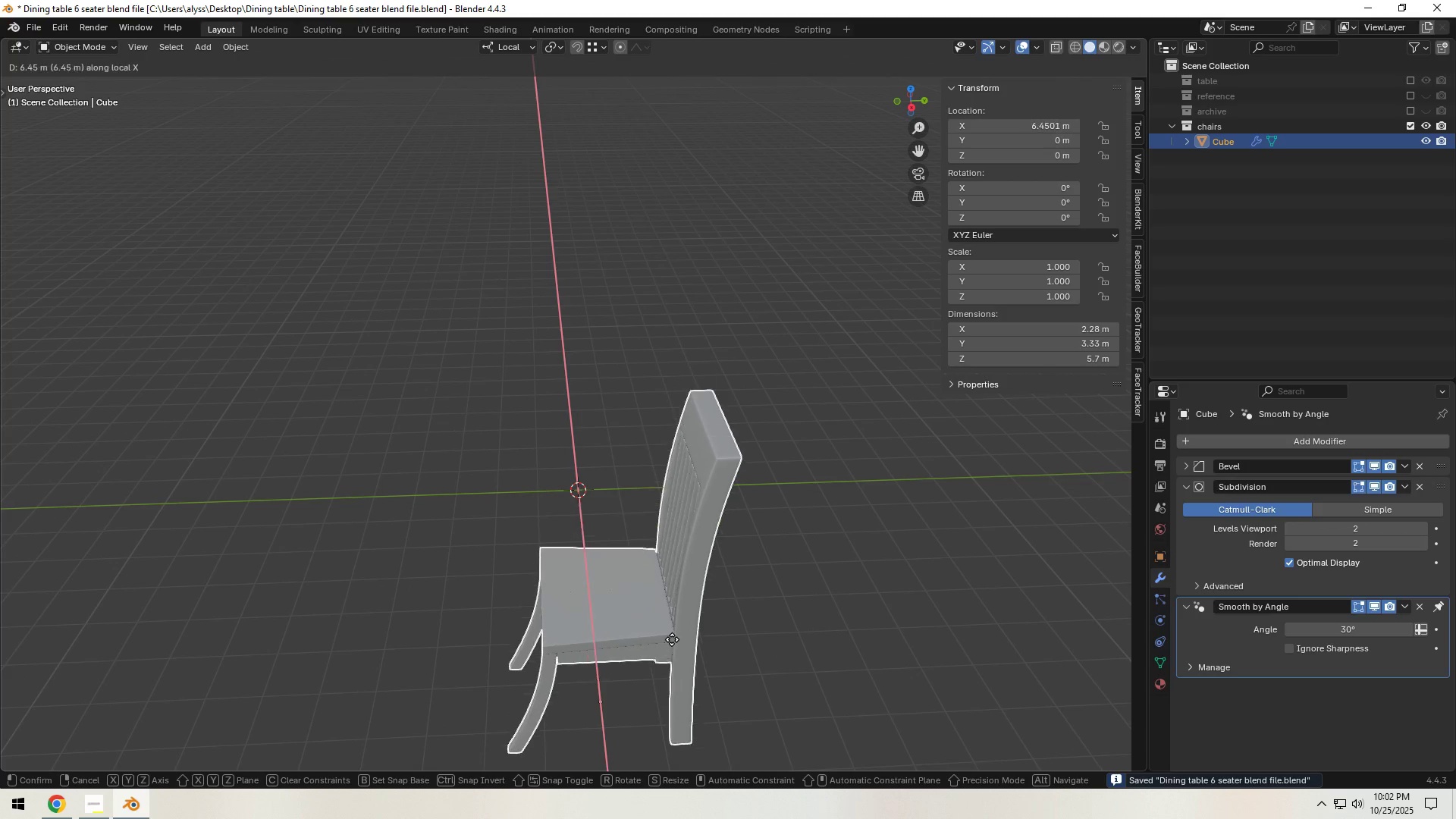 
scroll: coordinate [676, 632], scroll_direction: down, amount: 1.0
 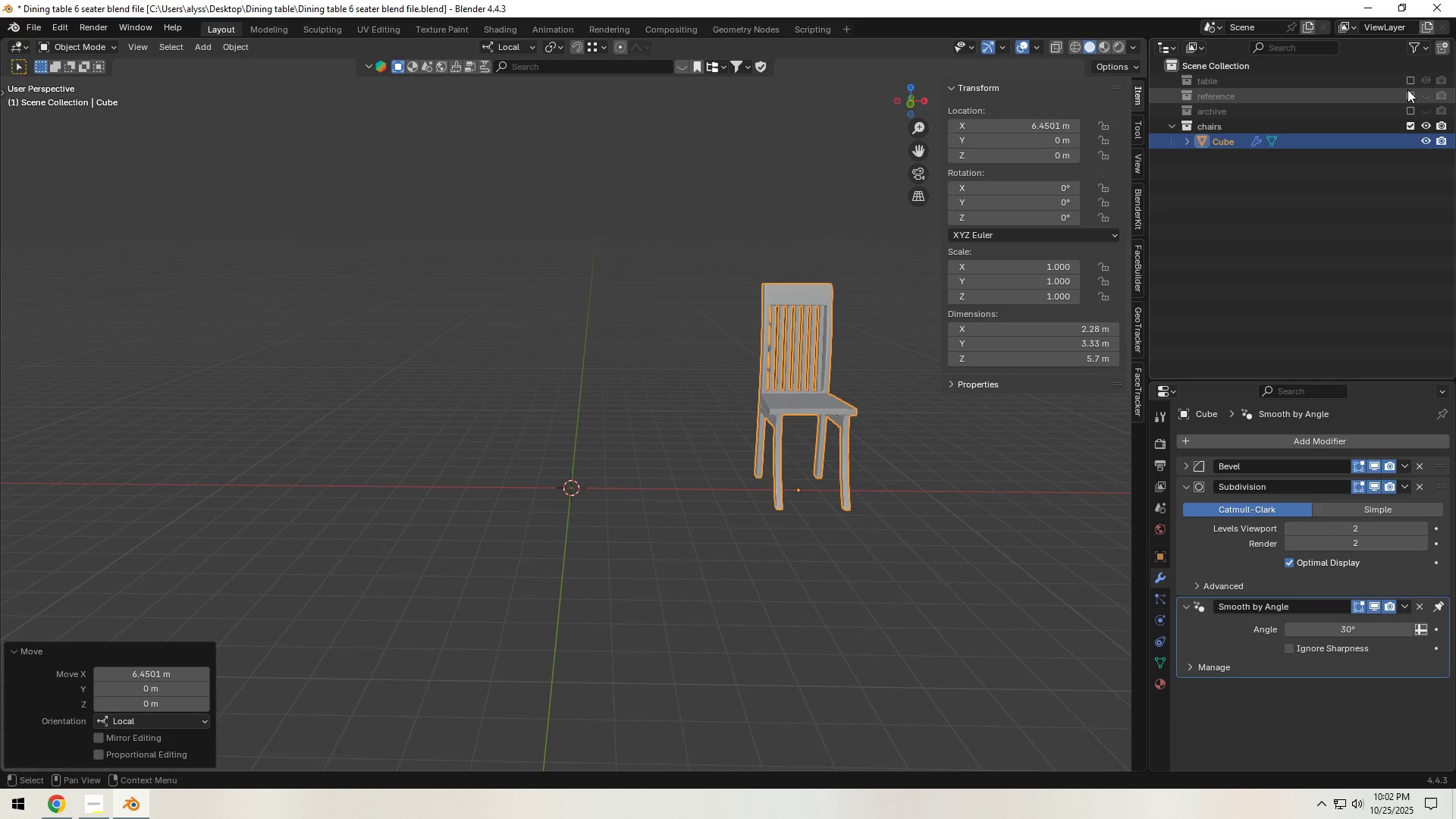 
left_click([1410, 80])
 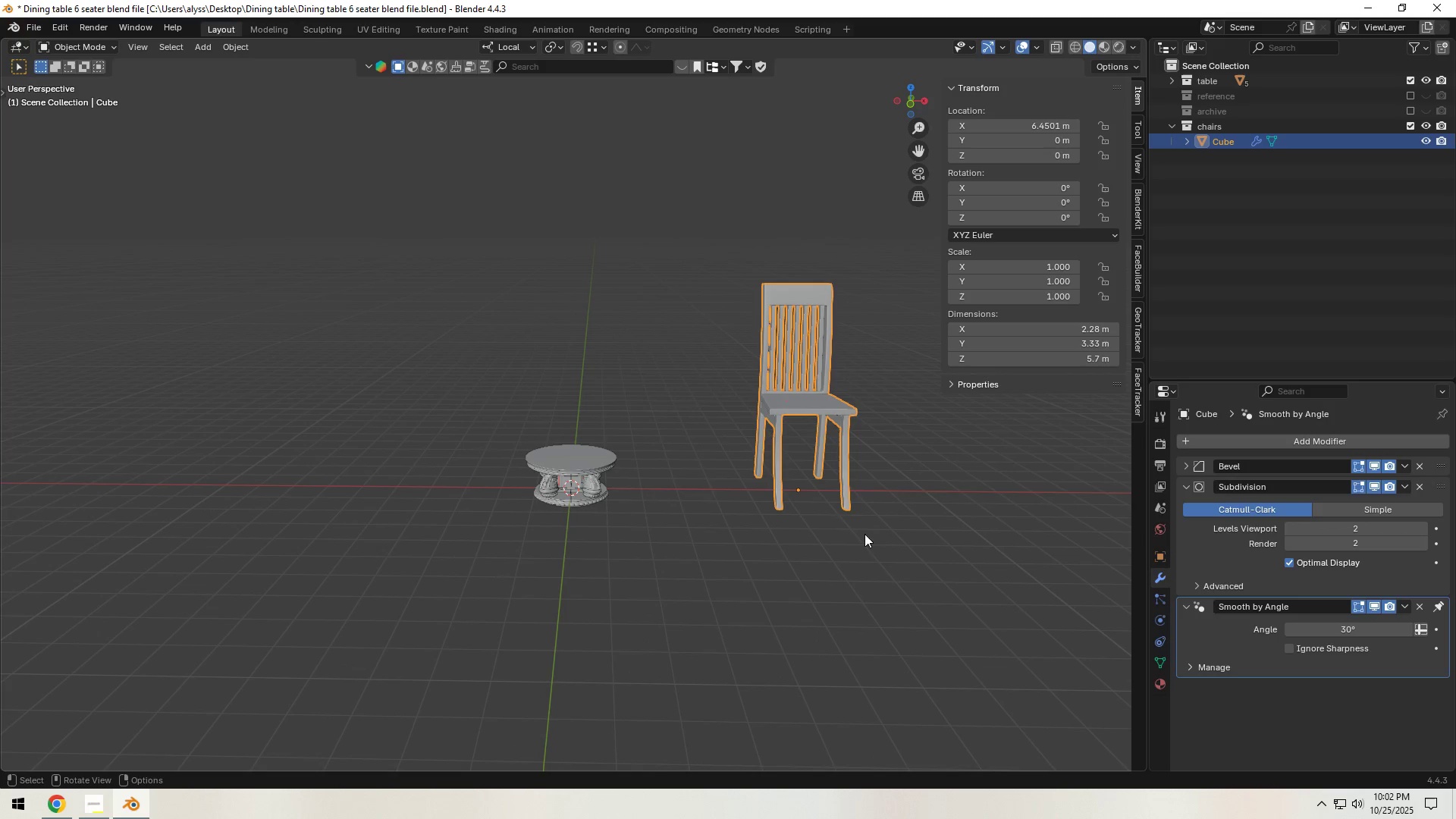 
left_click([834, 541])
 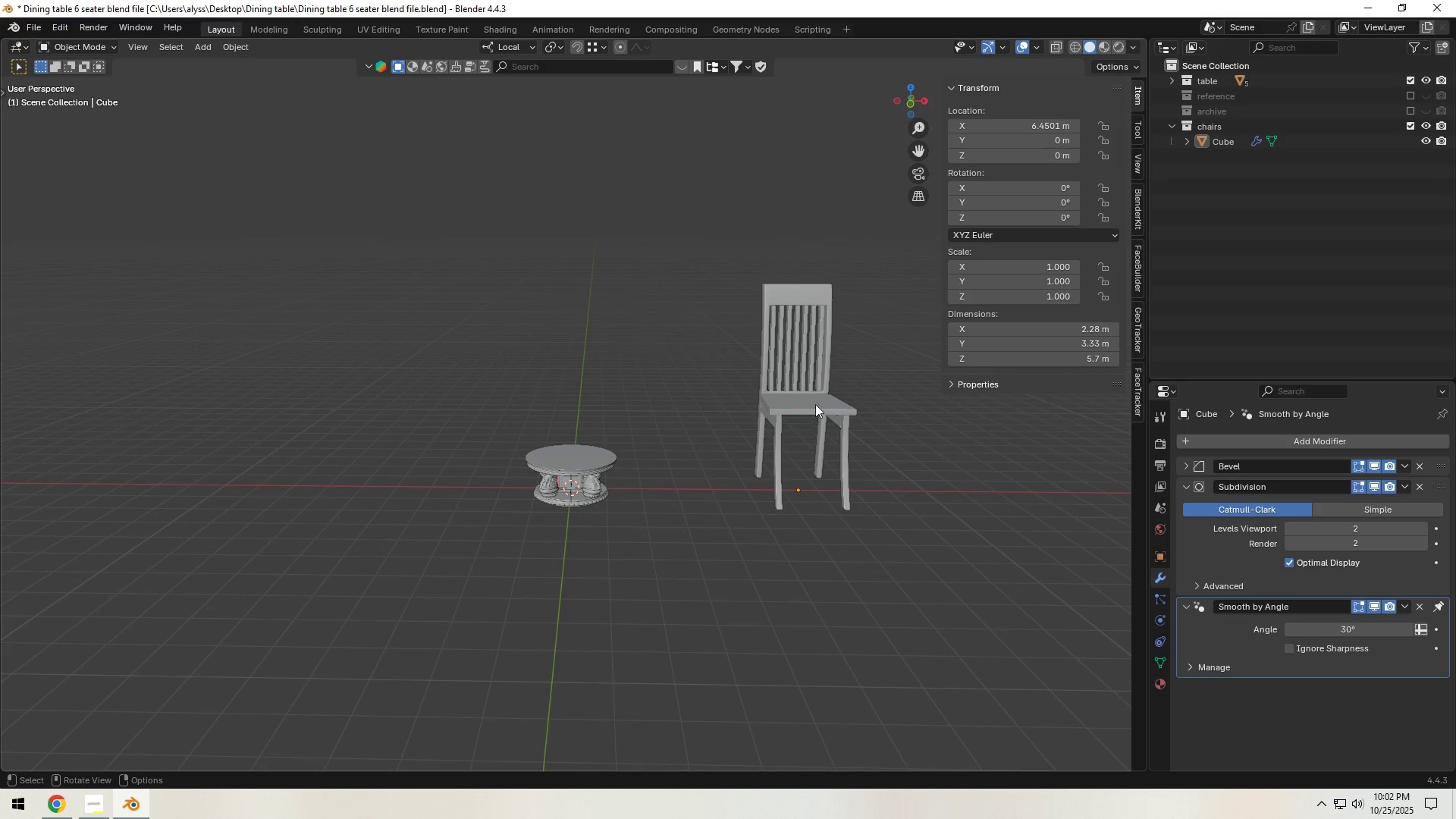 
left_click([814, 388])
 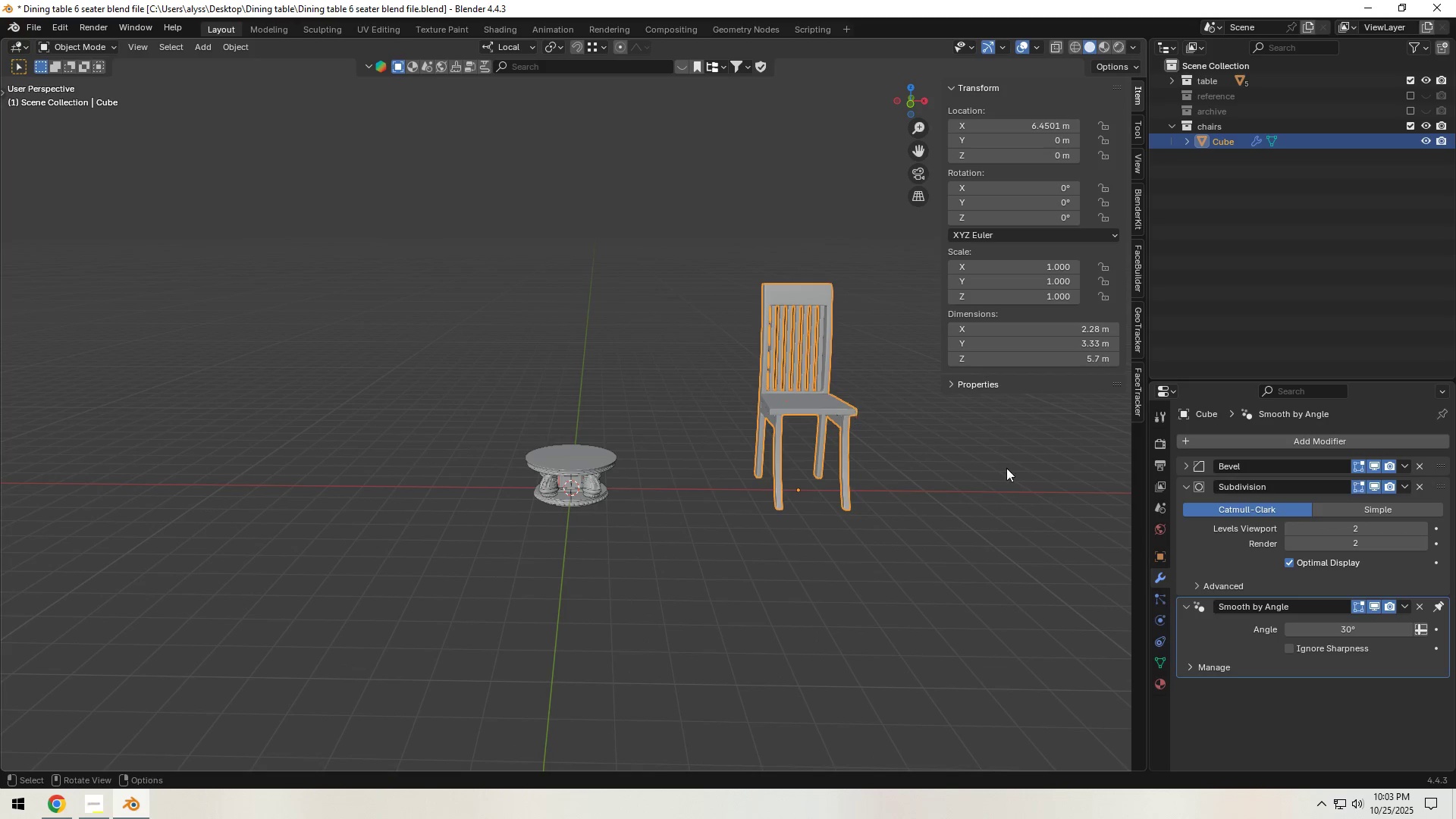 
key(S)
 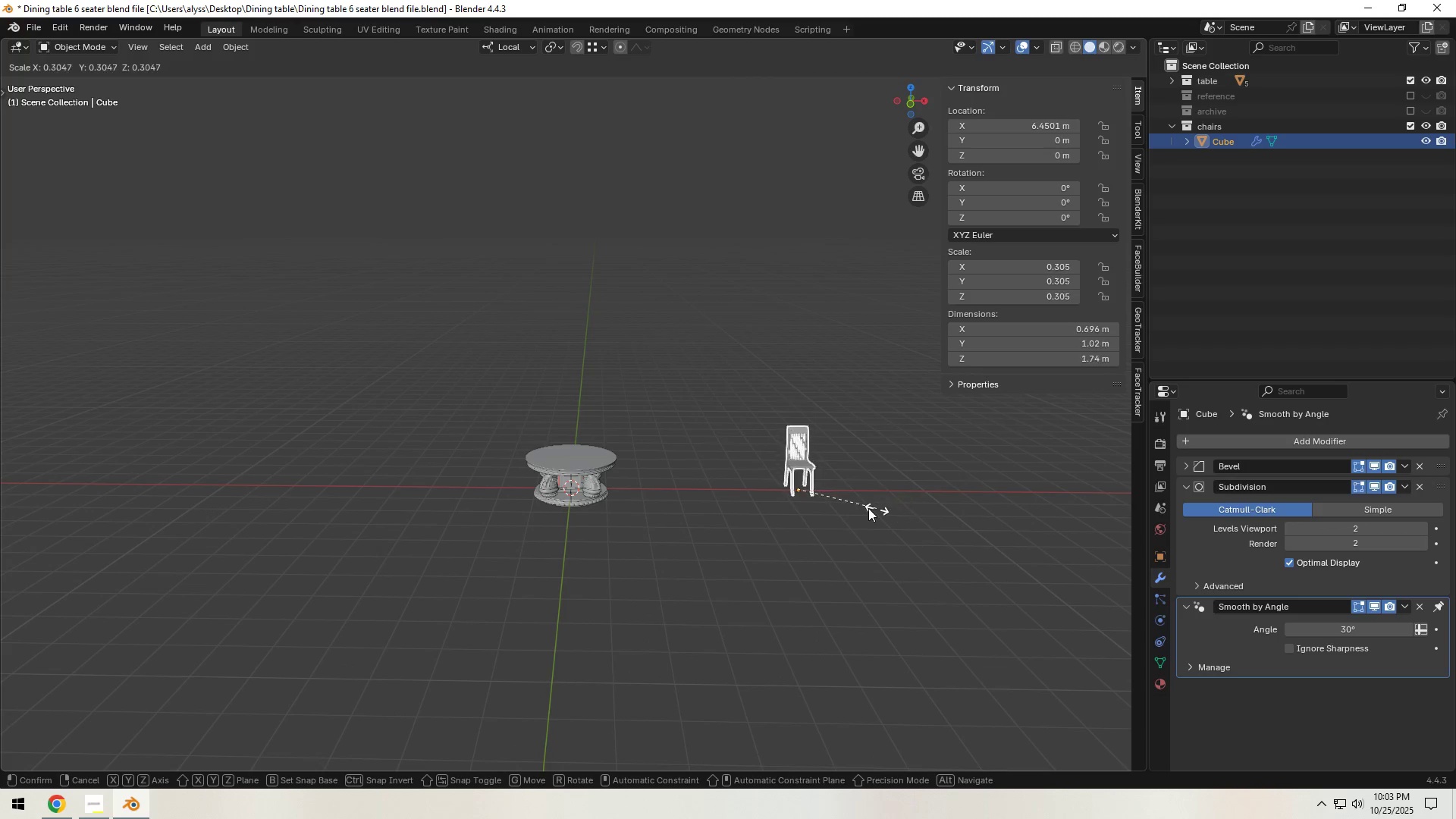 
left_click([859, 508])
 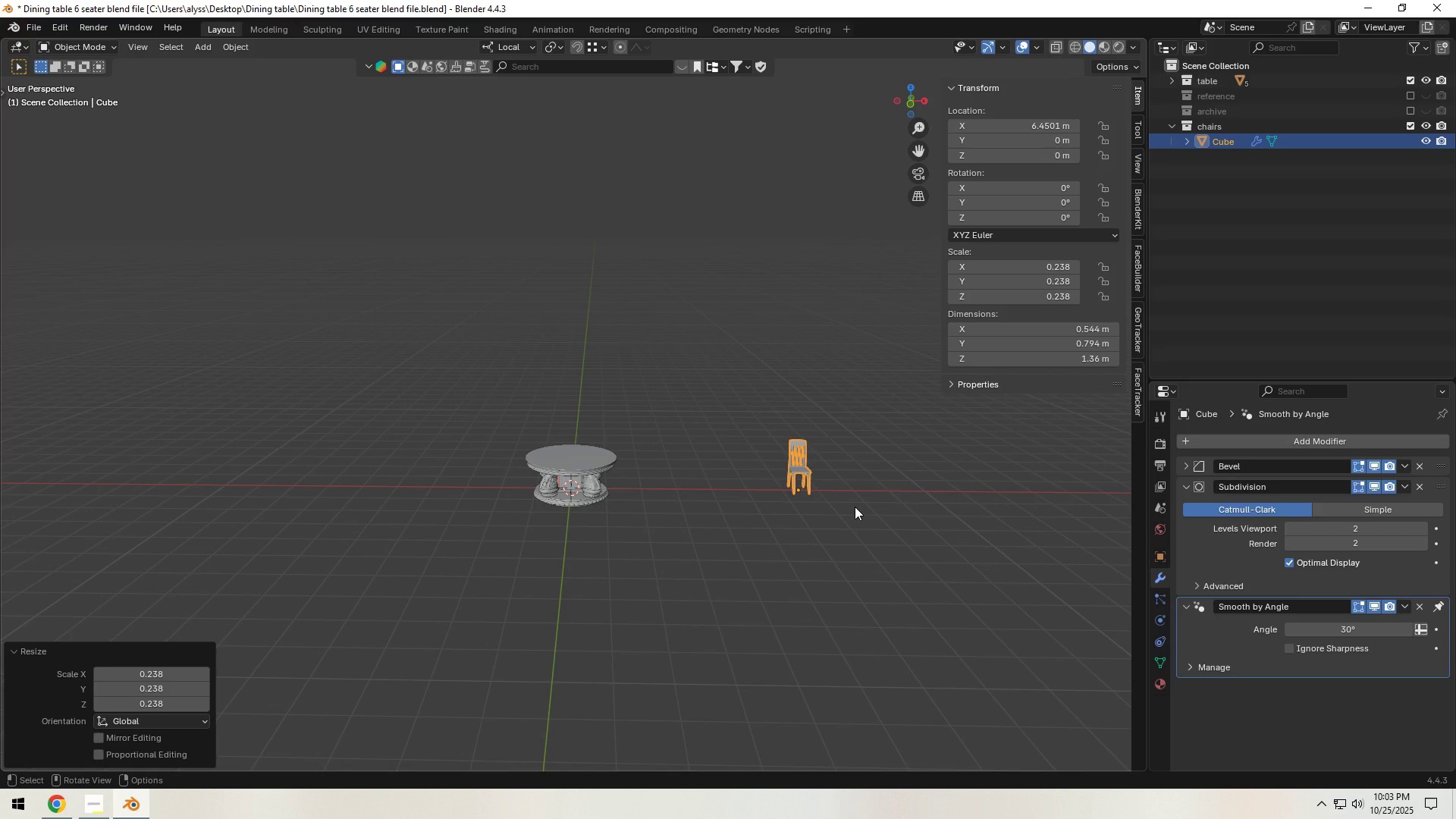 
type(`gx)
 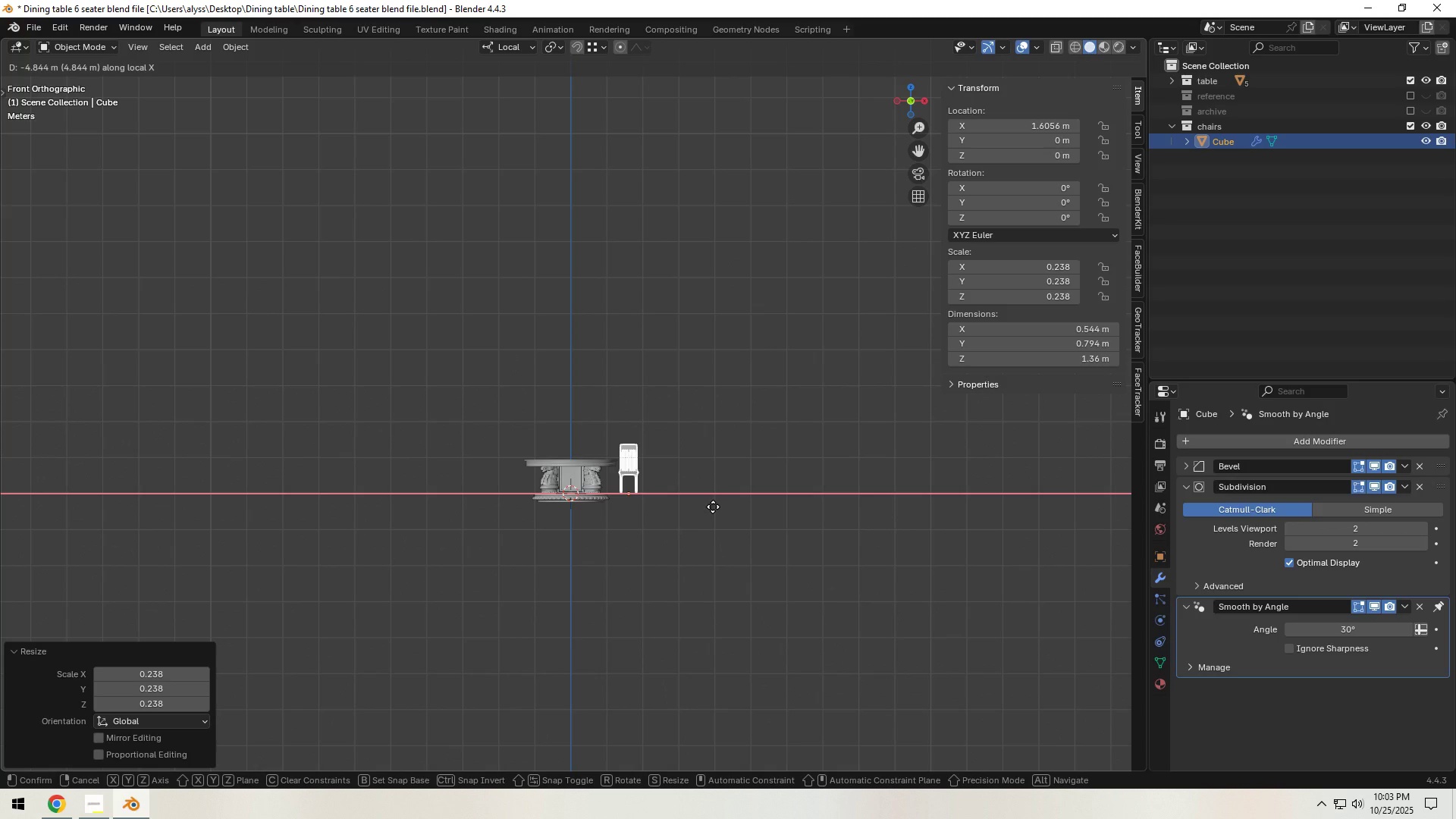 
left_click([713, 507])
 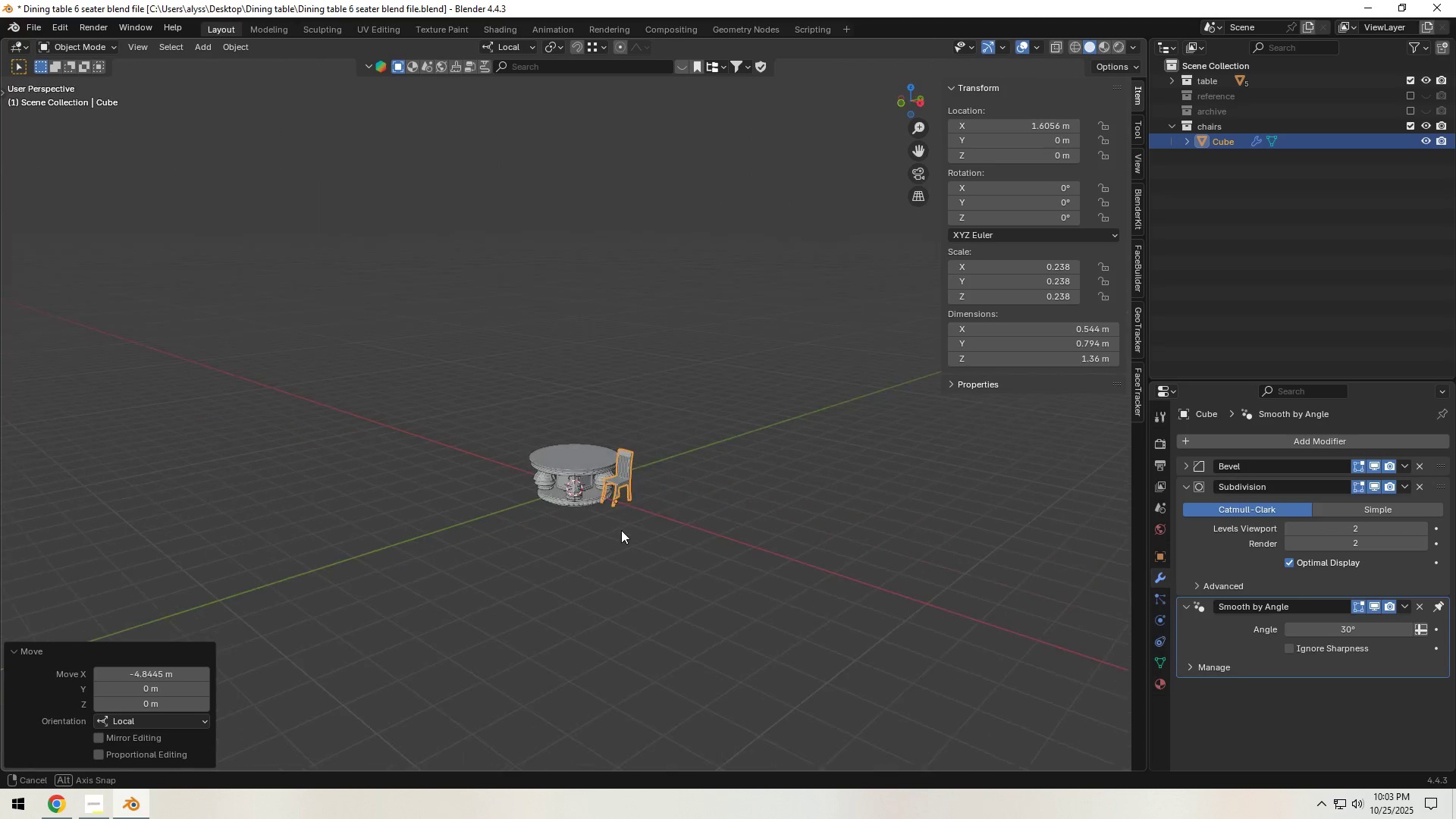 
scroll: coordinate [621, 530], scroll_direction: up, amount: 6.0
 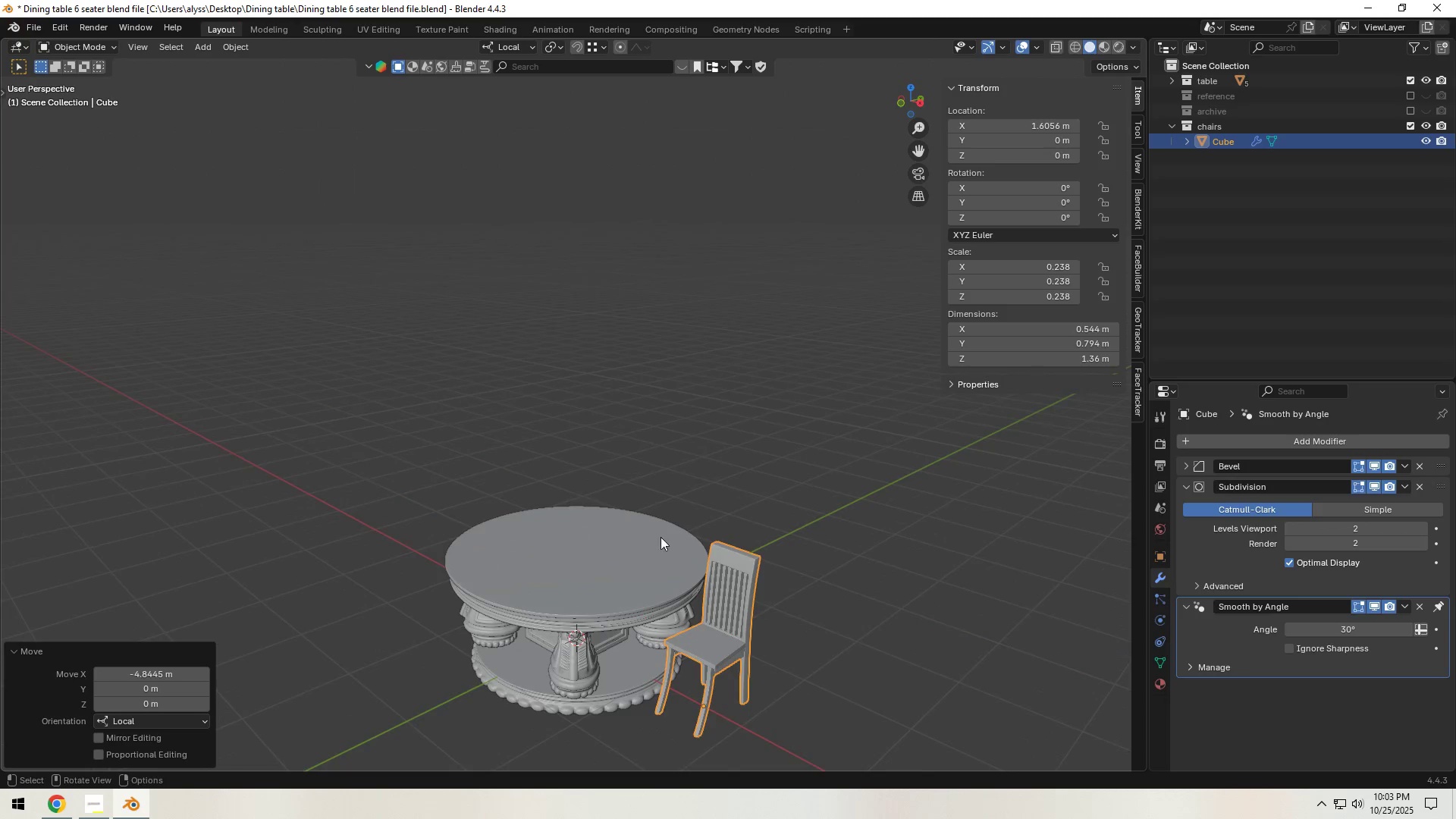 
hold_key(key=ShiftLeft, duration=0.34)
 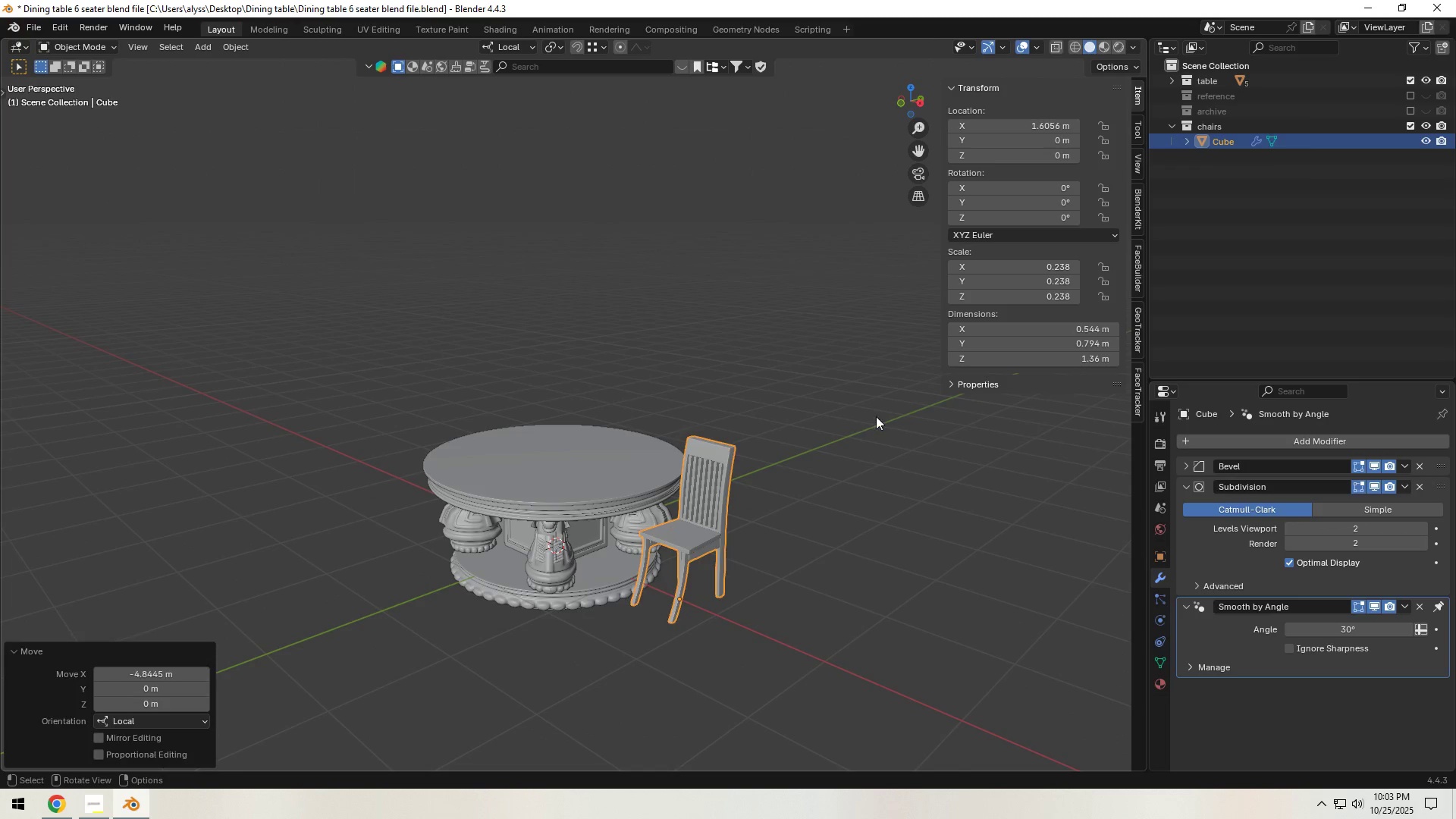 
left_click([876, 416])
 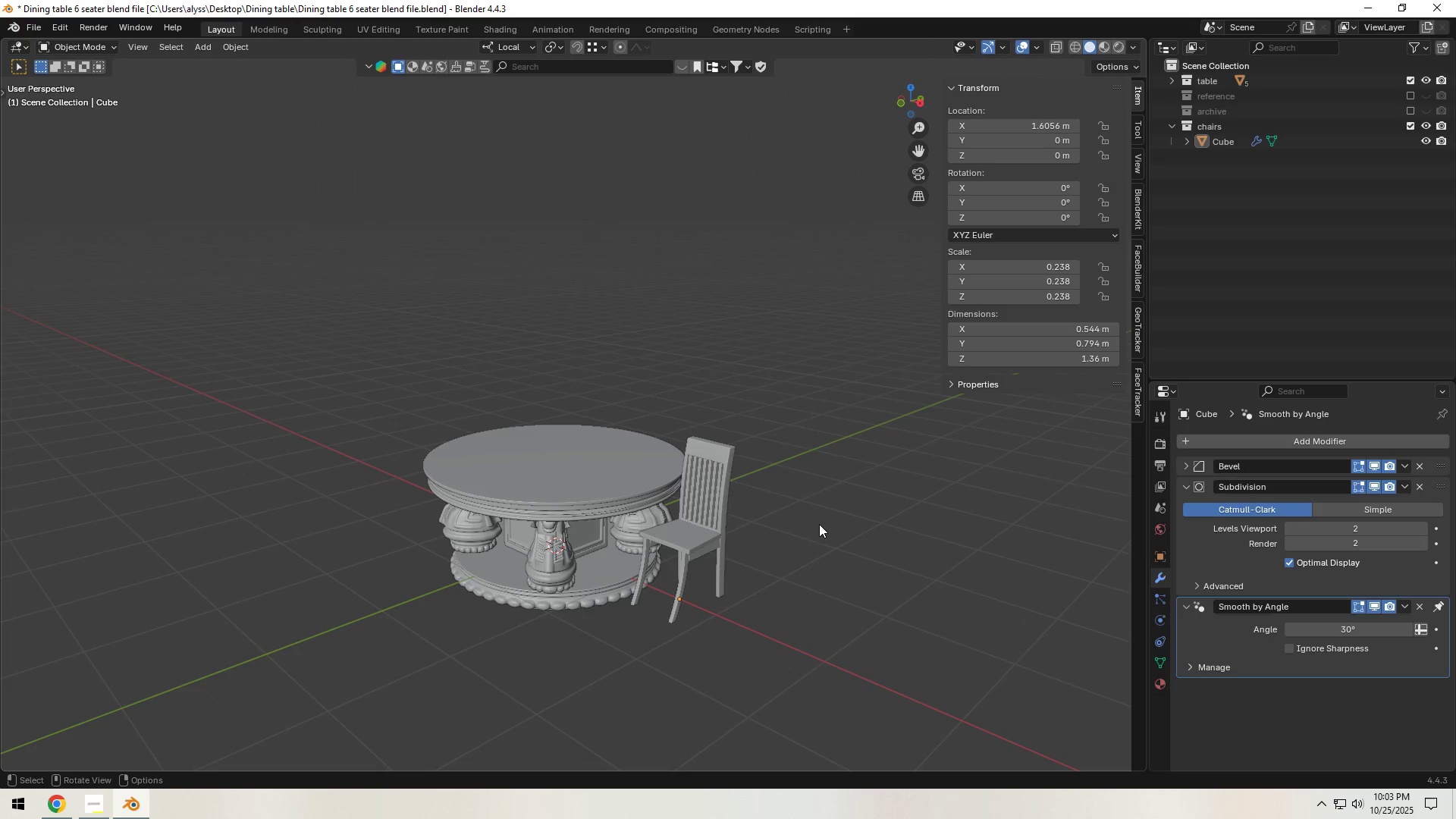 
key(Shift+ShiftLeft)
 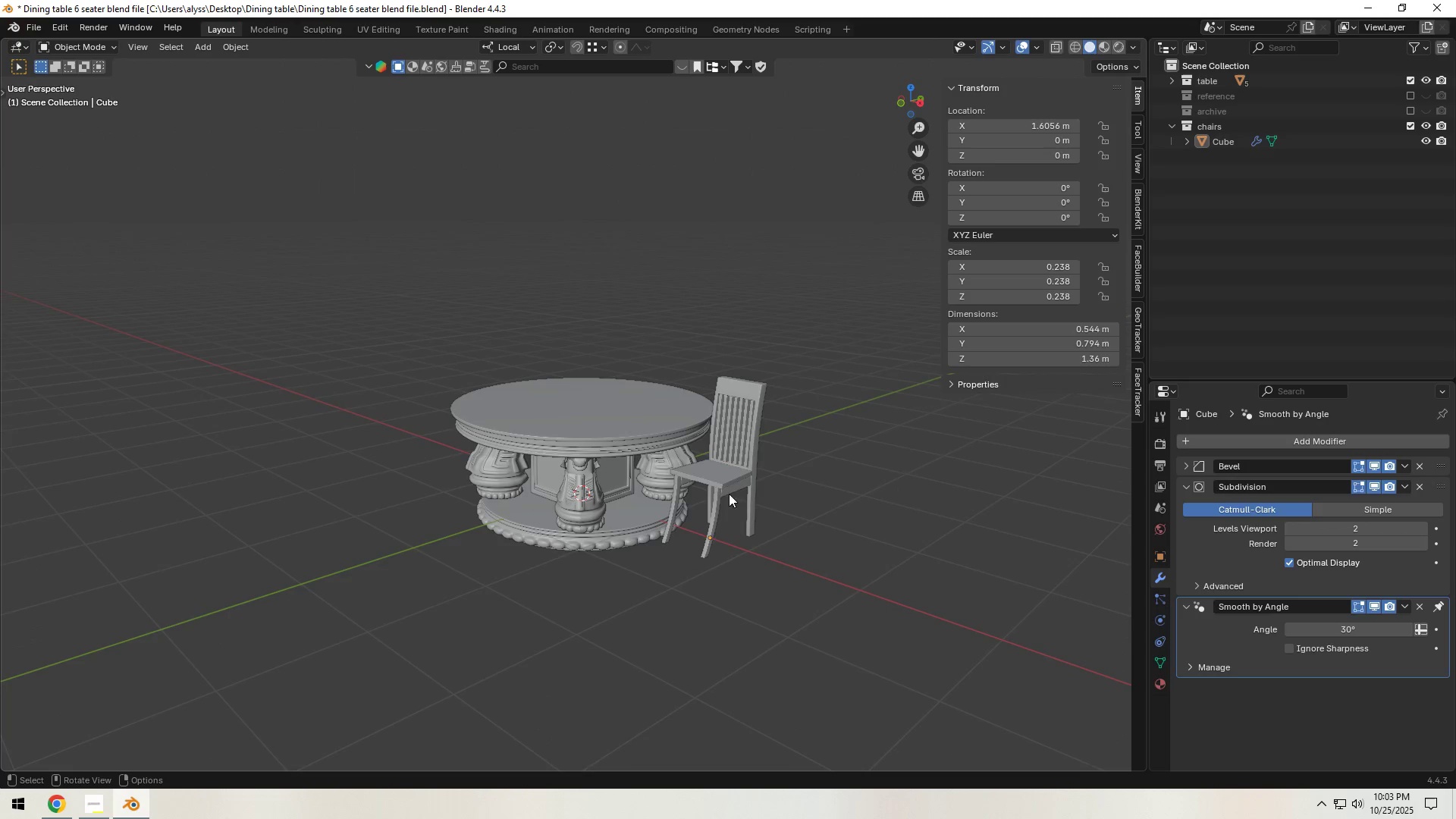 
left_click([715, 496])
 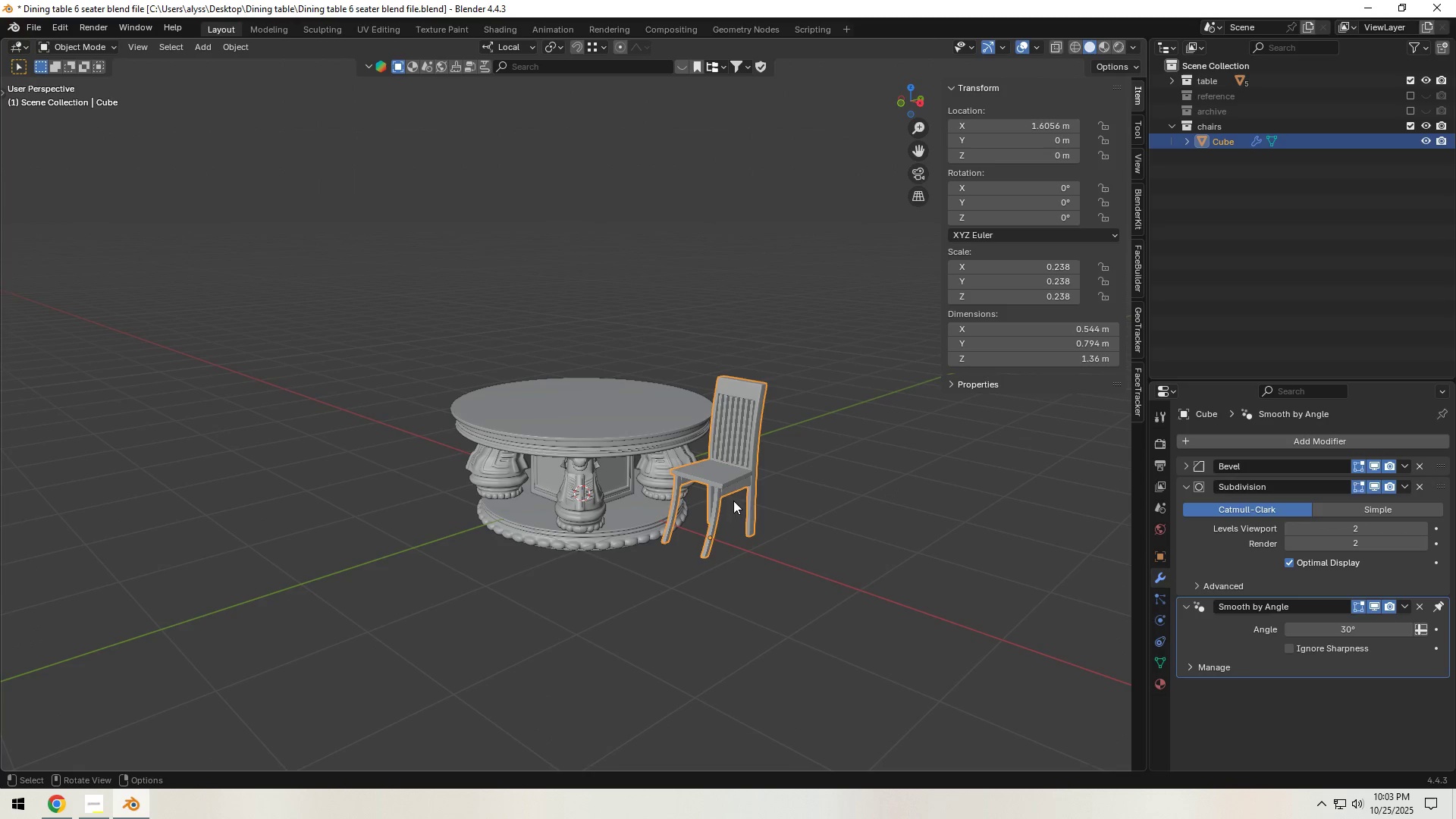 
key(Backquote)
 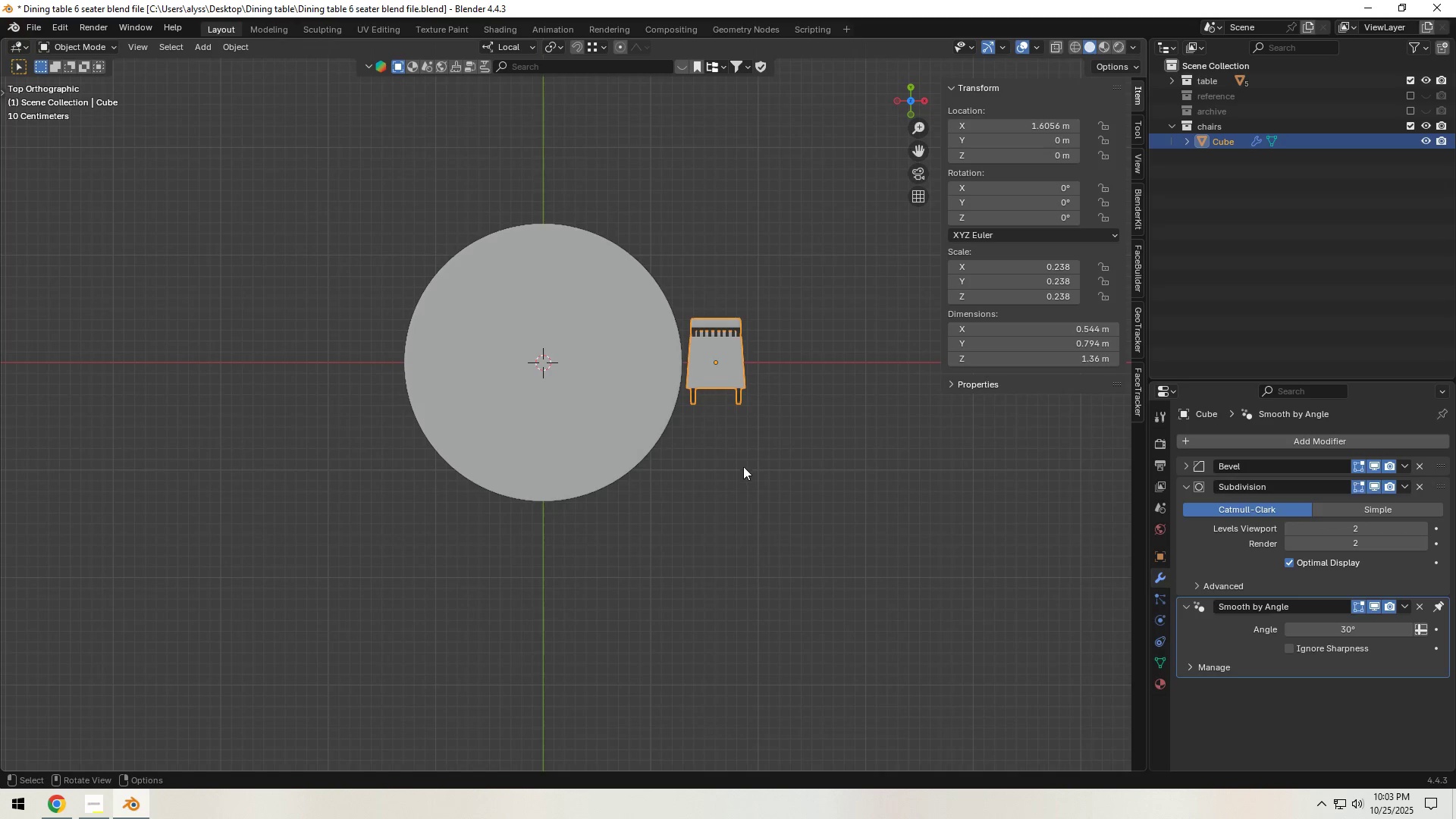 
key(G)
 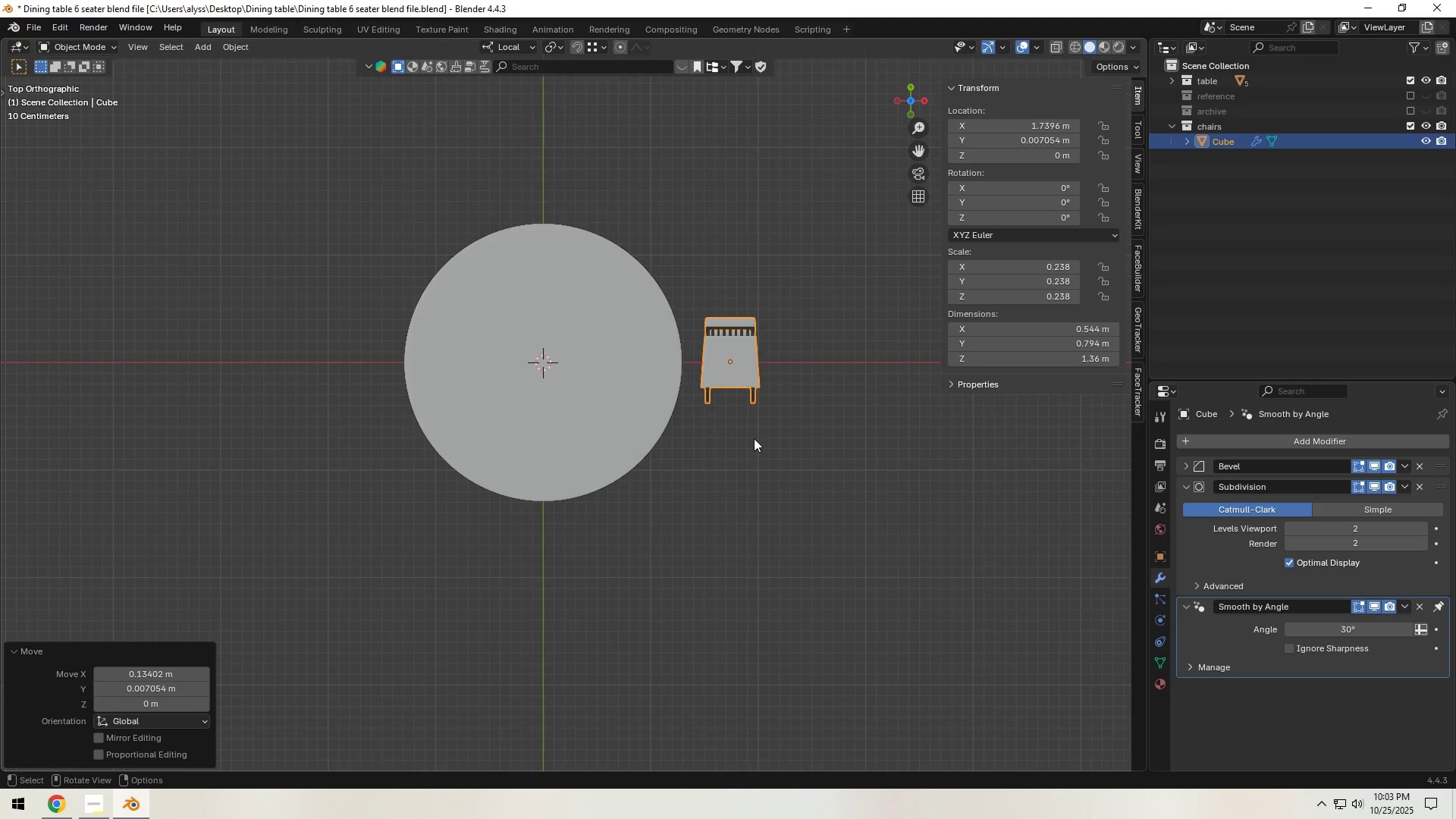 
double_click([814, 452])
 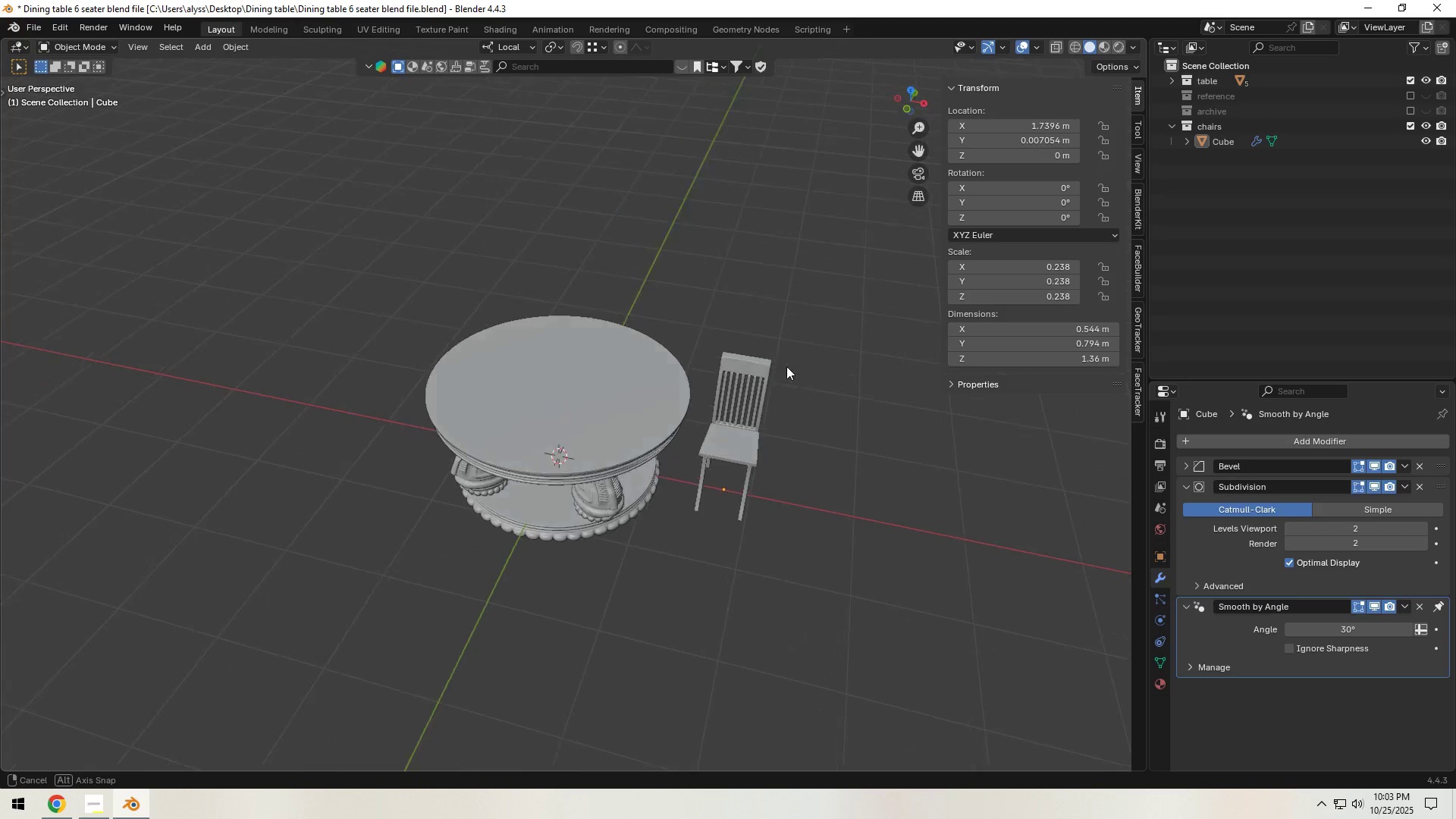 
key(Control+S)
 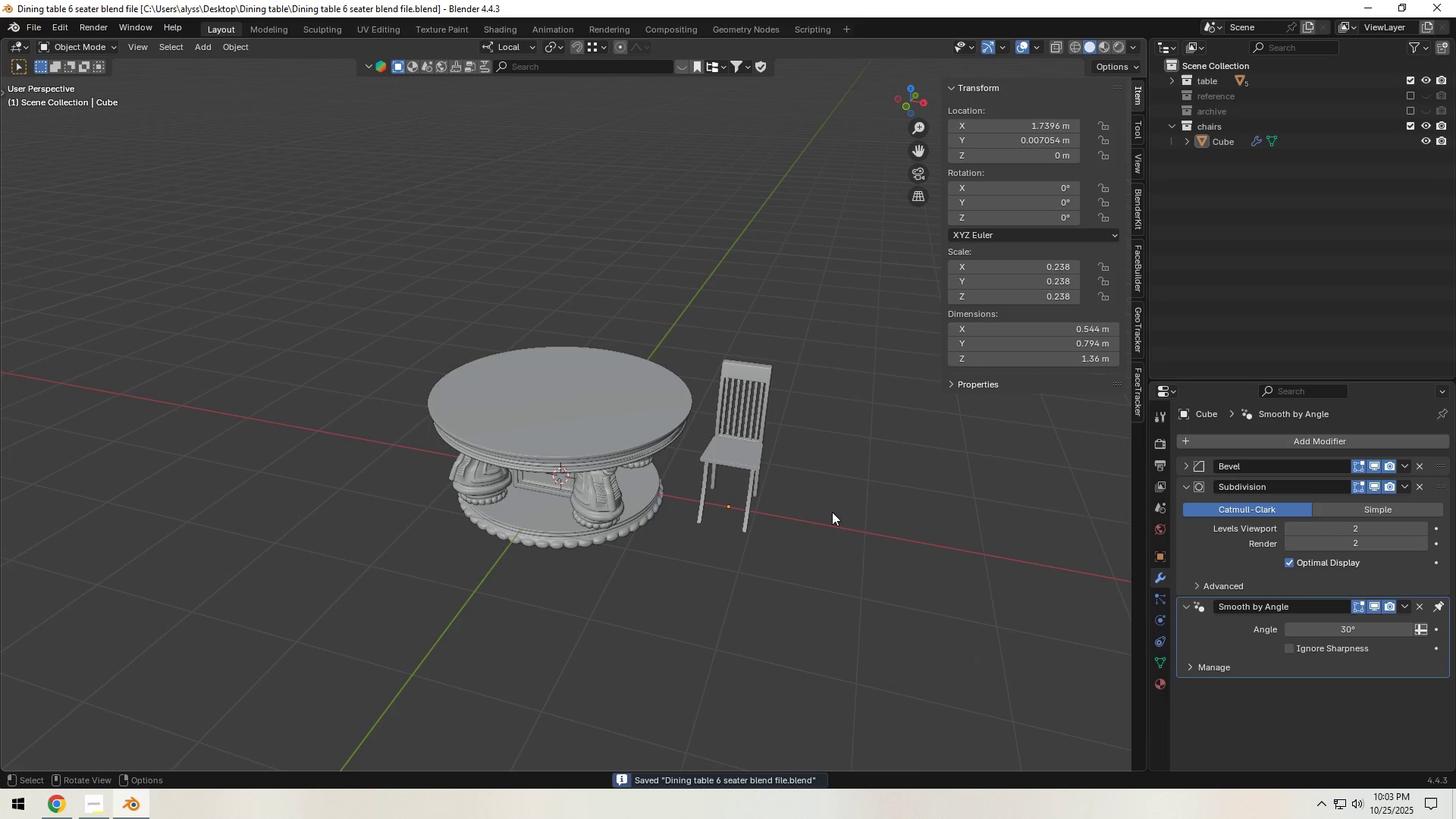 
left_click([832, 512])
 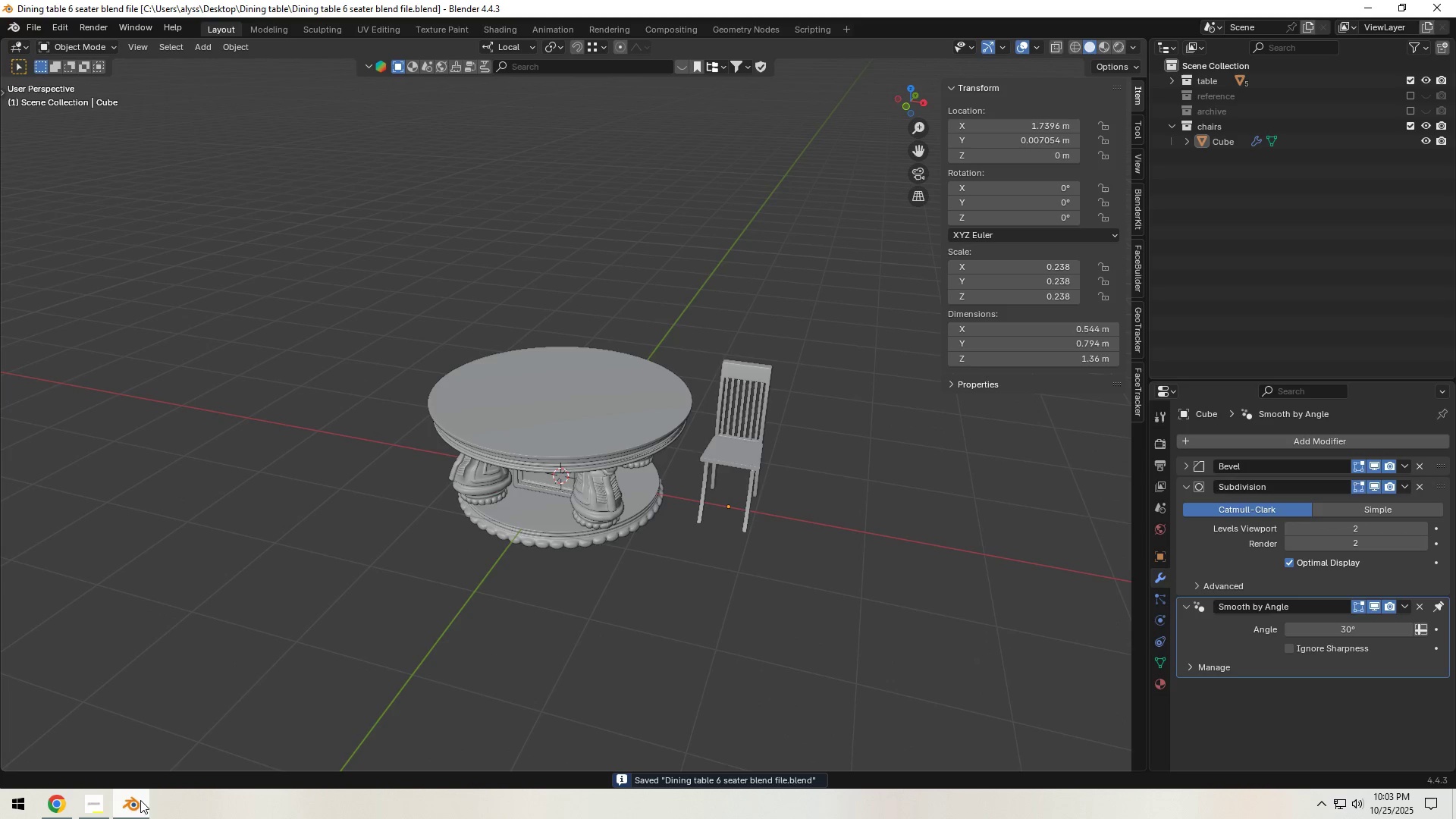 
left_click([90, 805])